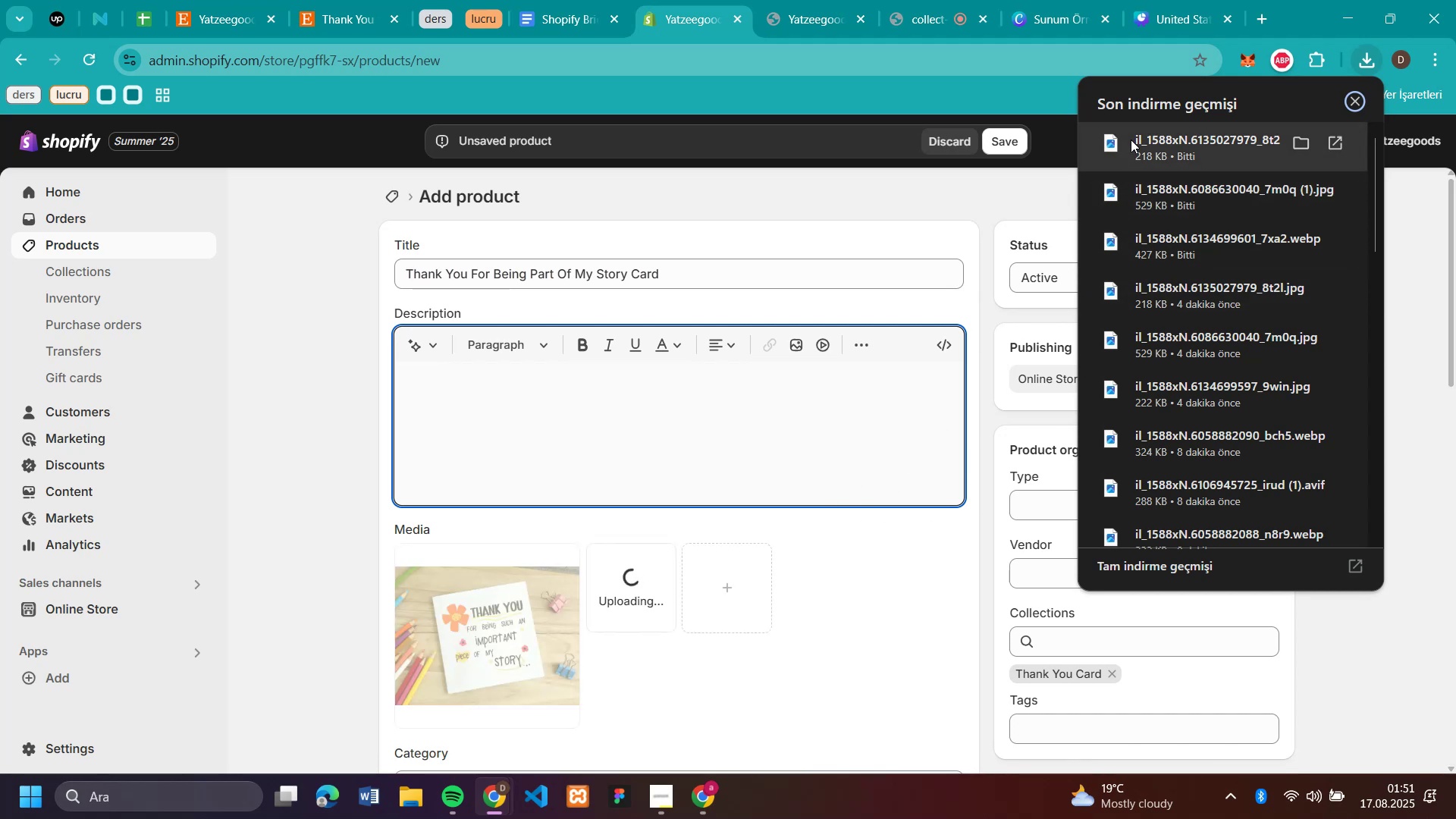 
left_click_drag(start_coordinate=[1131, 140], to_coordinate=[814, 619])
 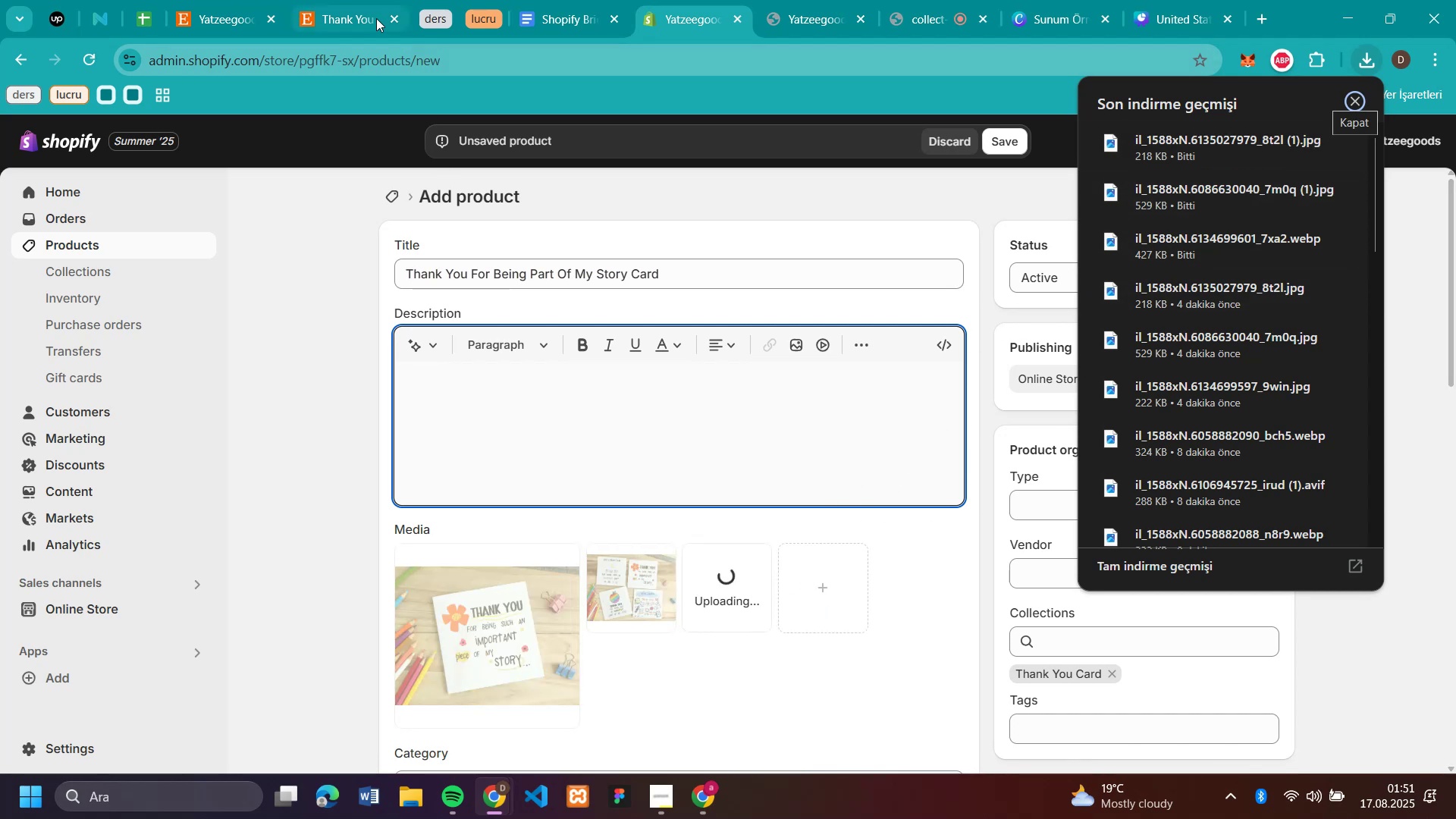 
left_click([366, 14])
 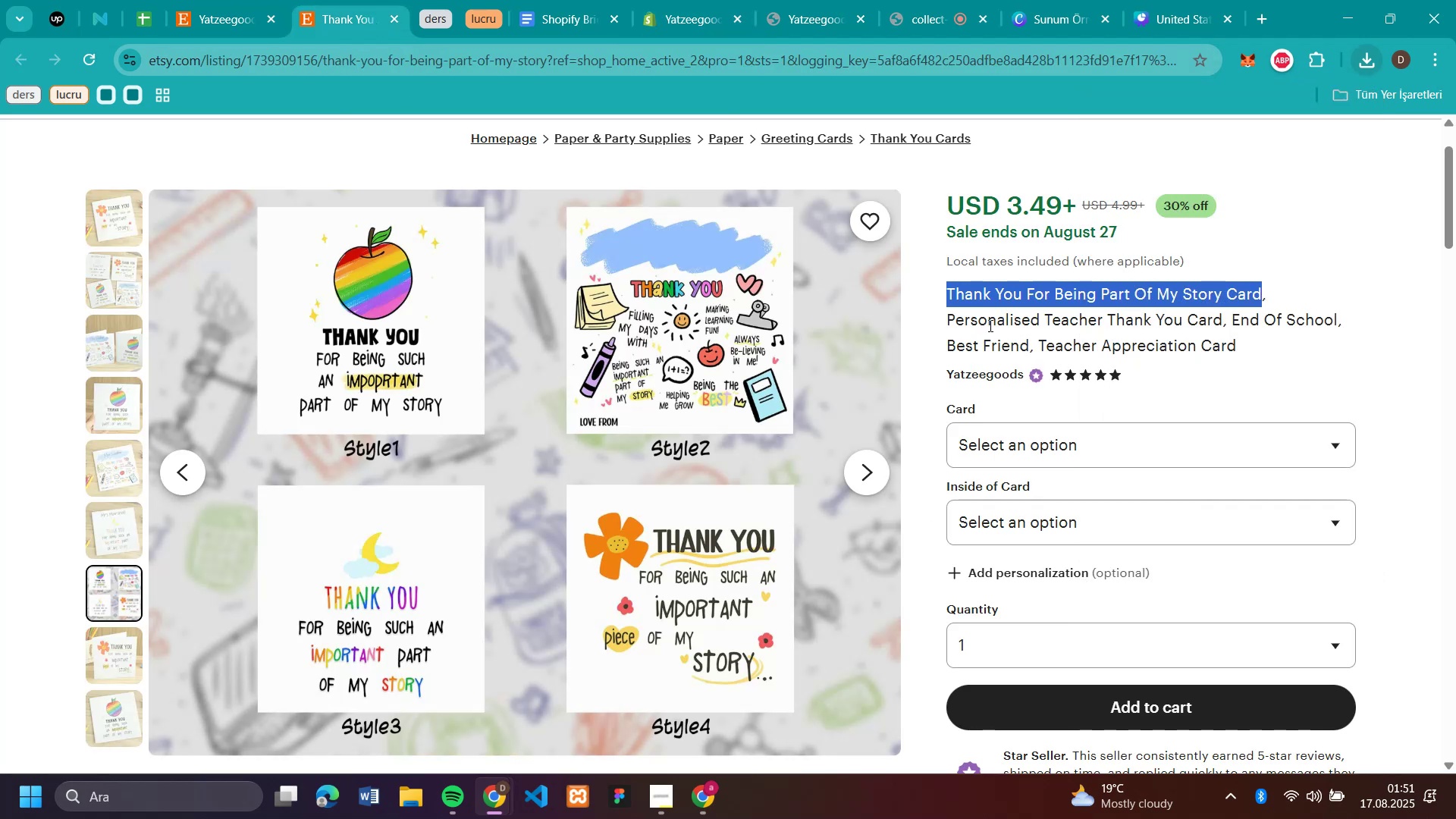 
scroll: coordinate [1086, 390], scroll_direction: down, amount: 8.0
 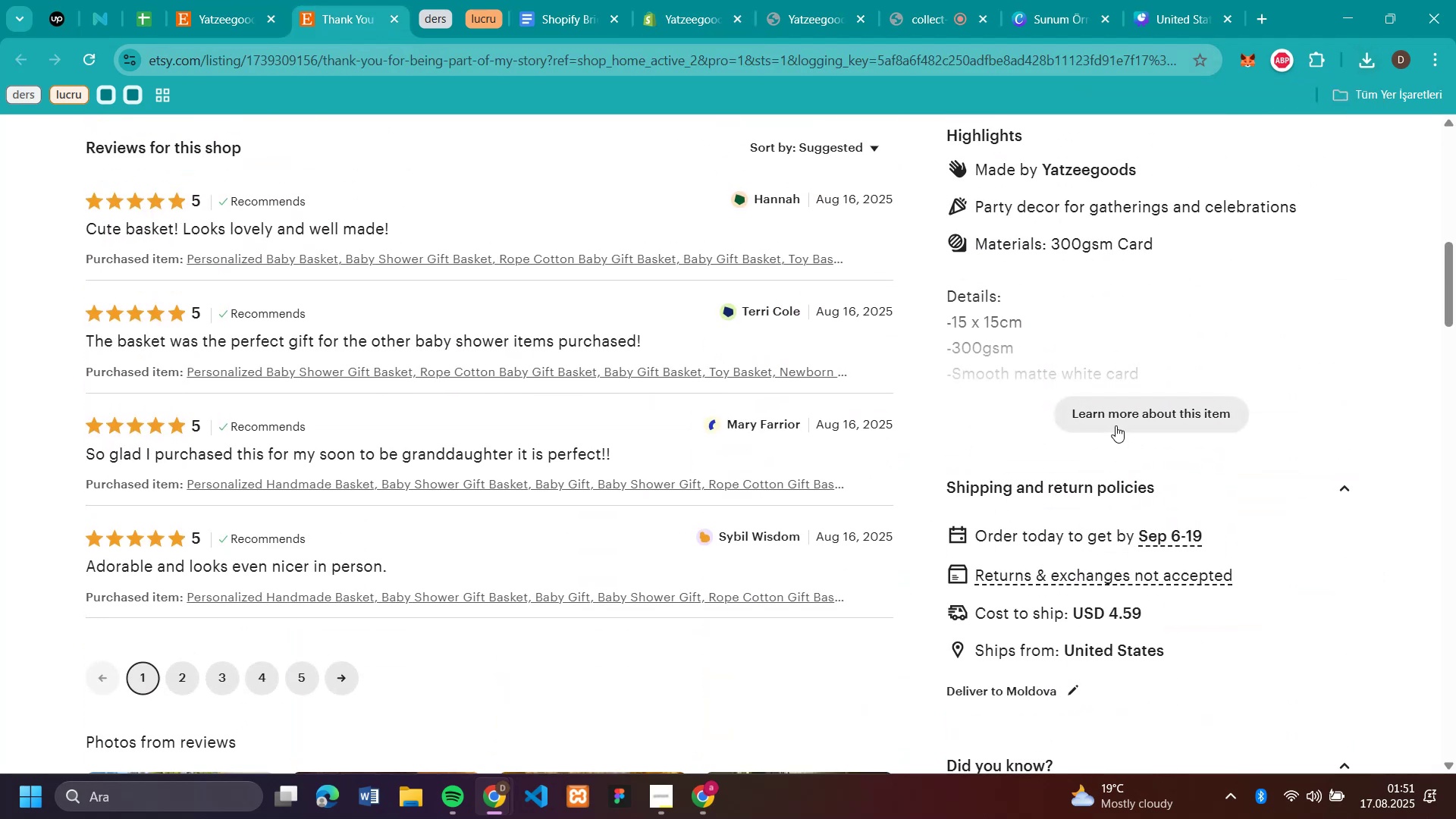 
left_click([1116, 425])
 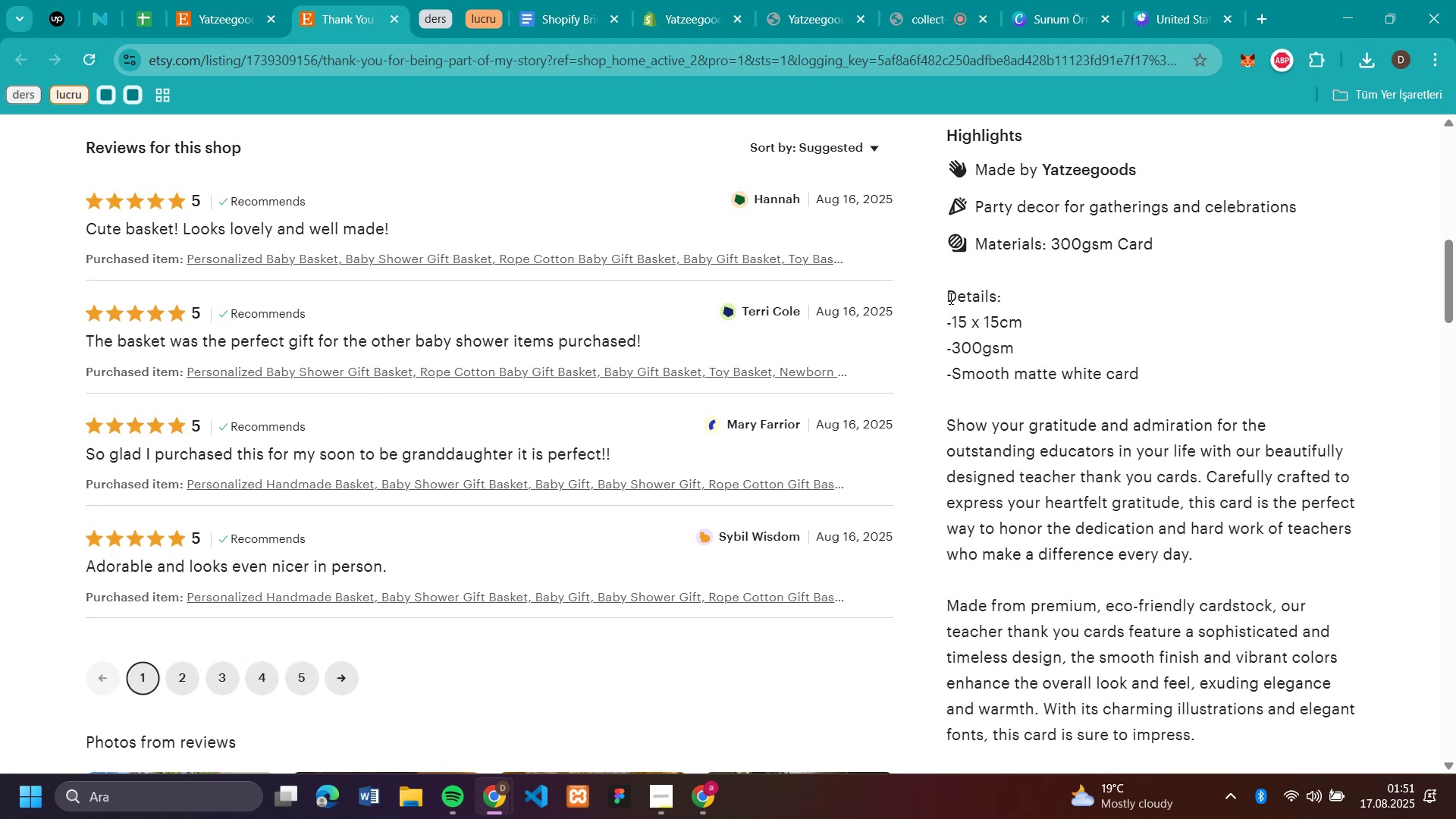 
left_click_drag(start_coordinate=[947, 296], to_coordinate=[1265, 331])
 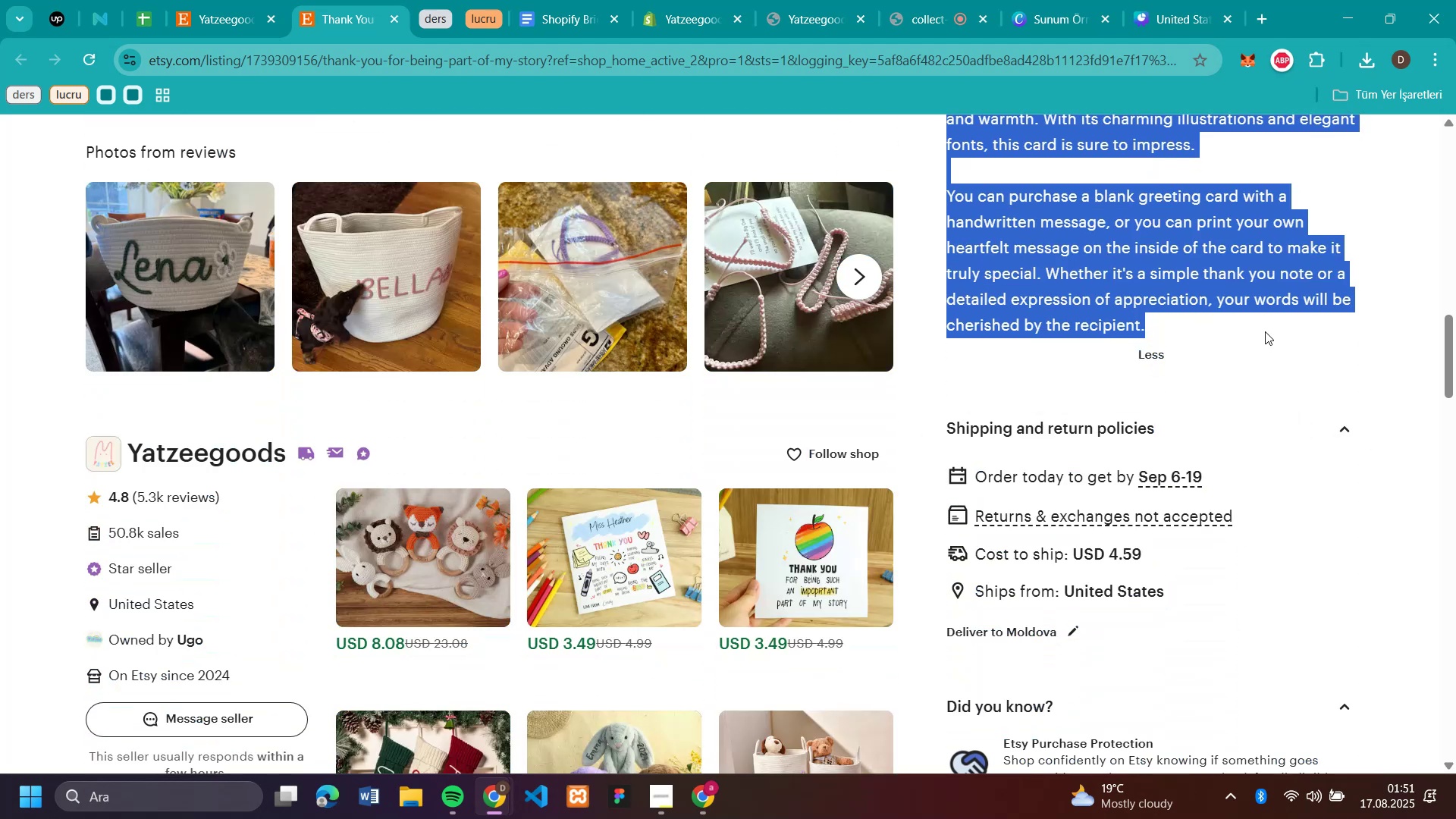 
key(Control+C)
 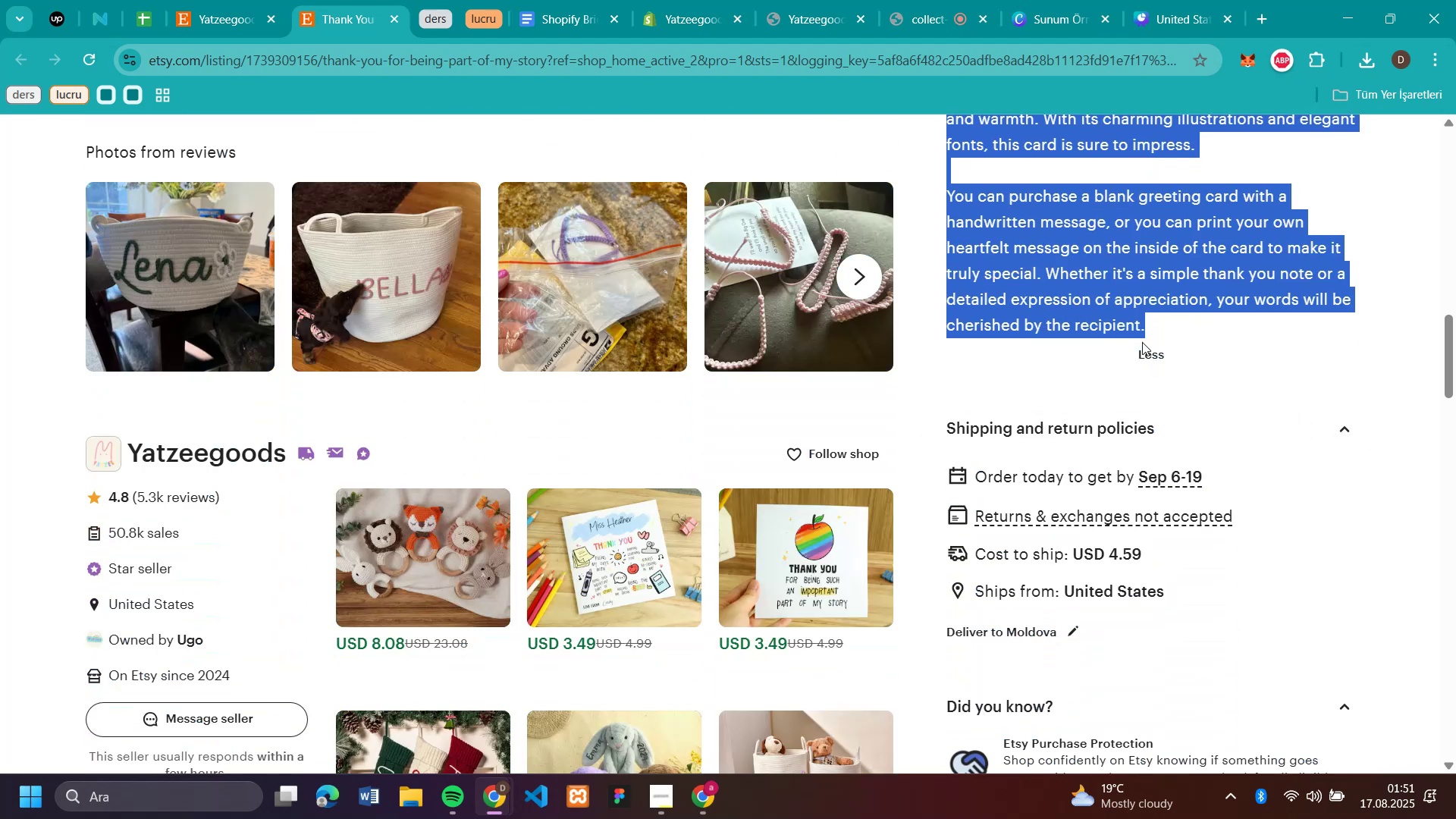 
scroll: coordinate [965, 395], scroll_direction: up, amount: 15.0
 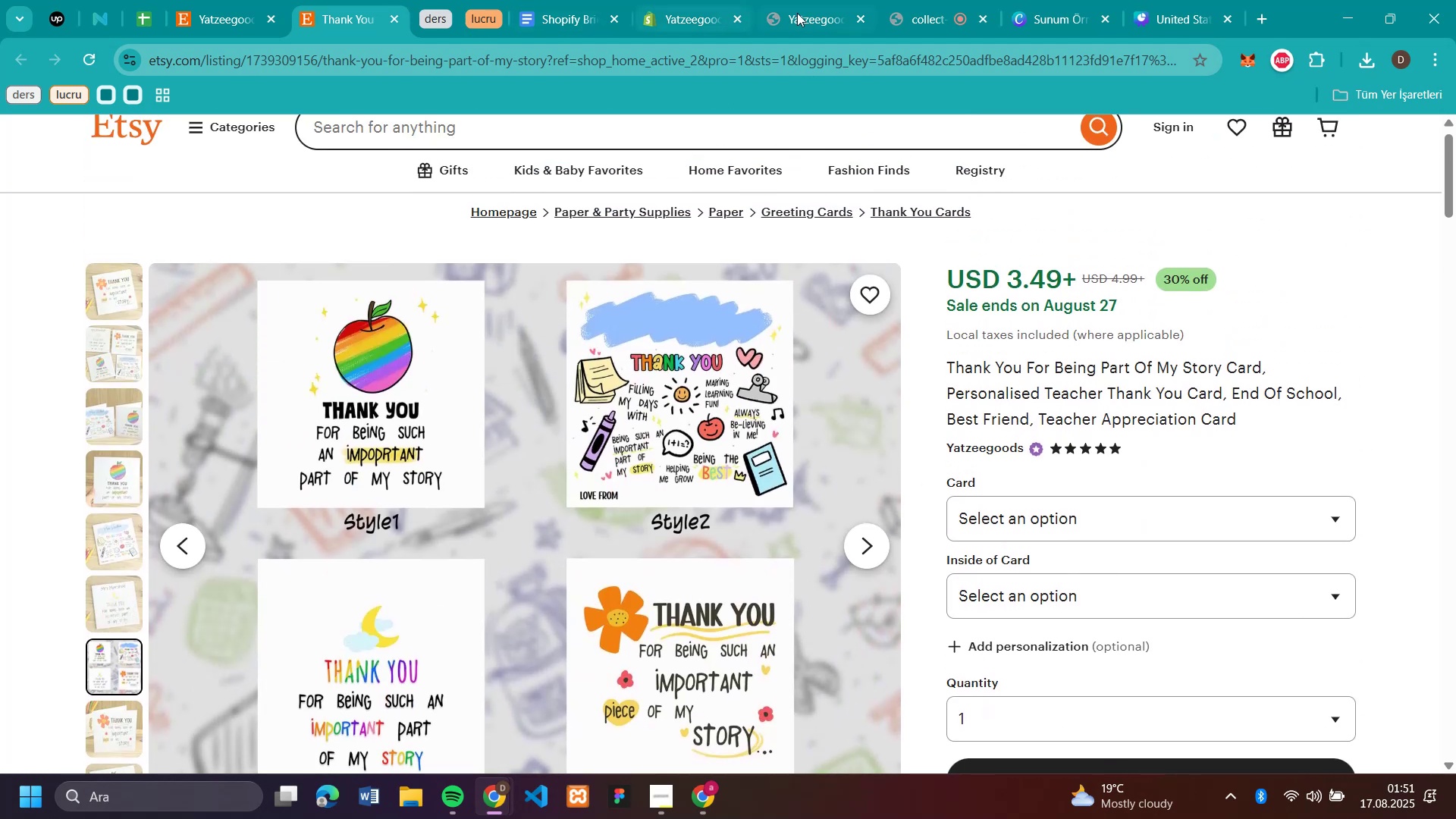 
left_click([700, 8])
 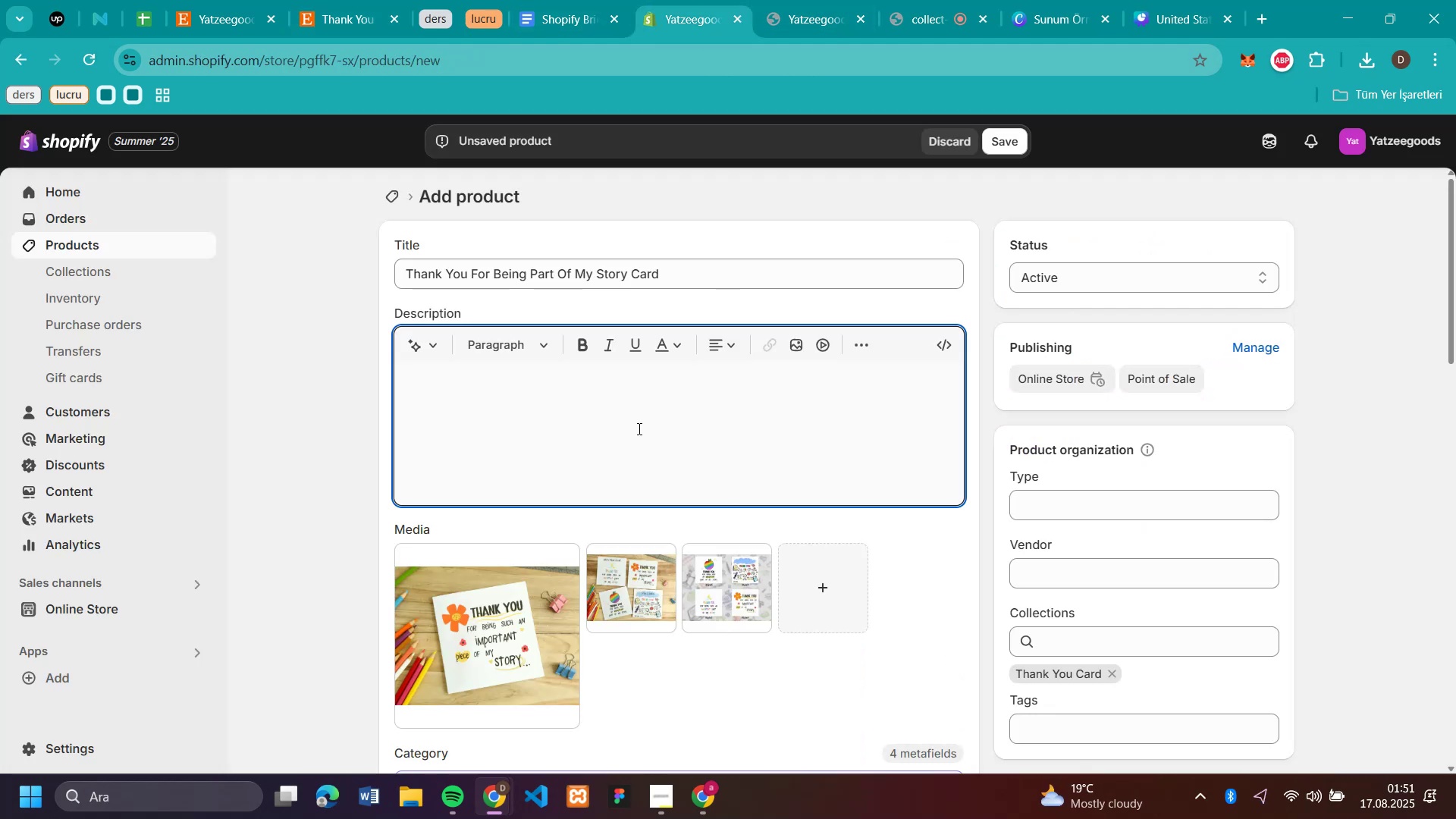 
key(Control+V)
 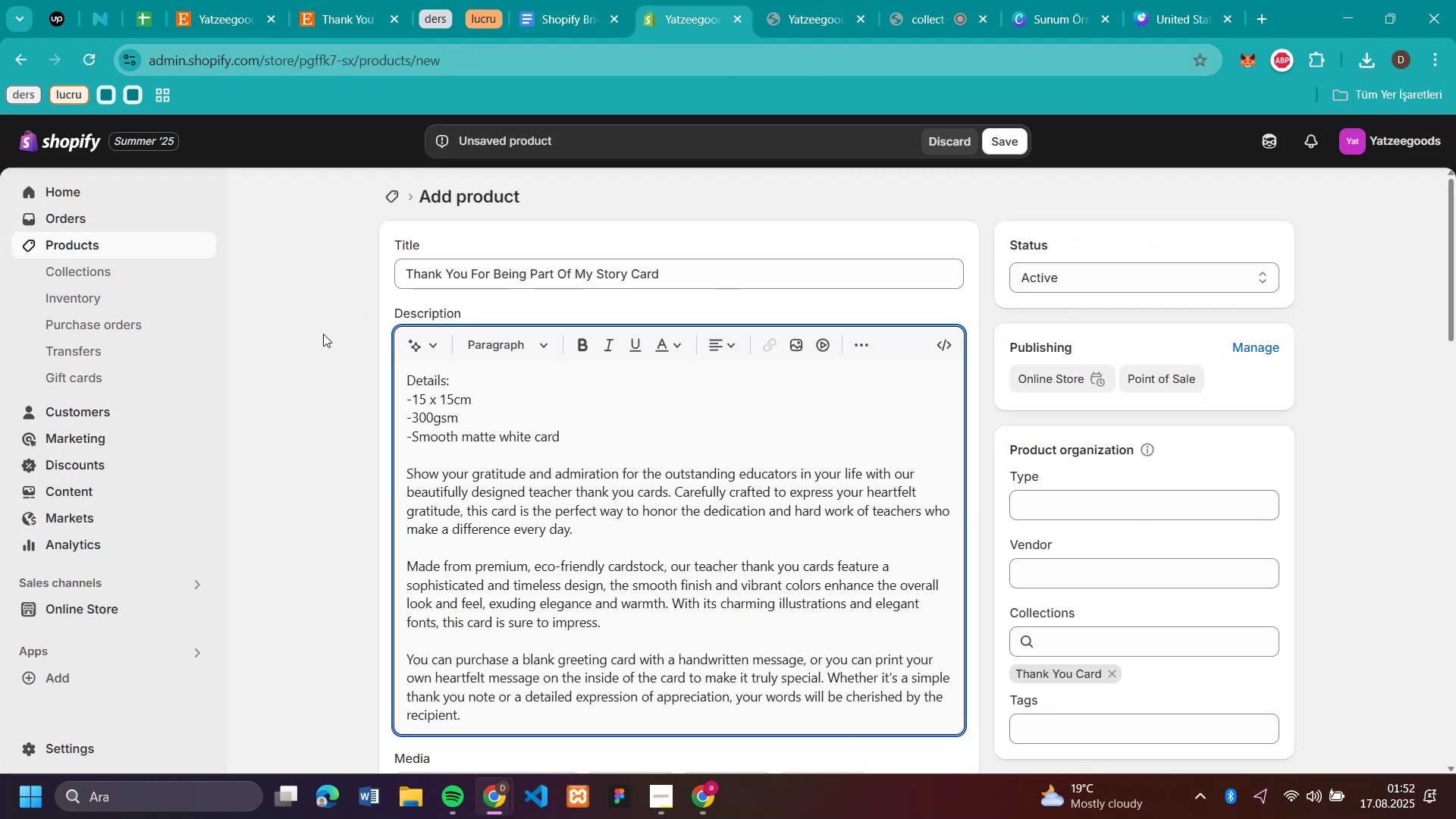 
left_click([323, 334])
 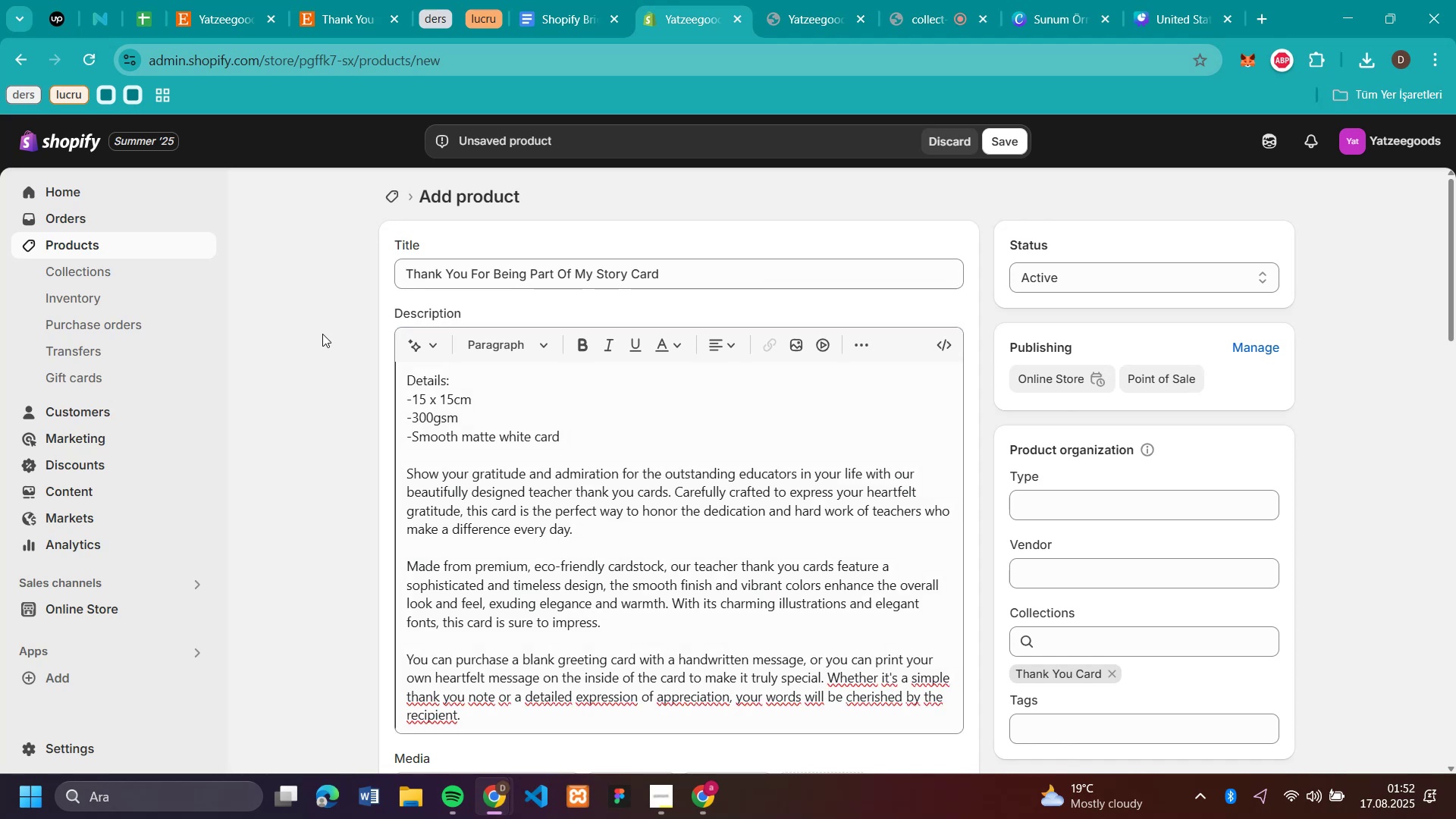 
scroll: coordinate [322, 334], scroll_direction: down, amount: 9.0
 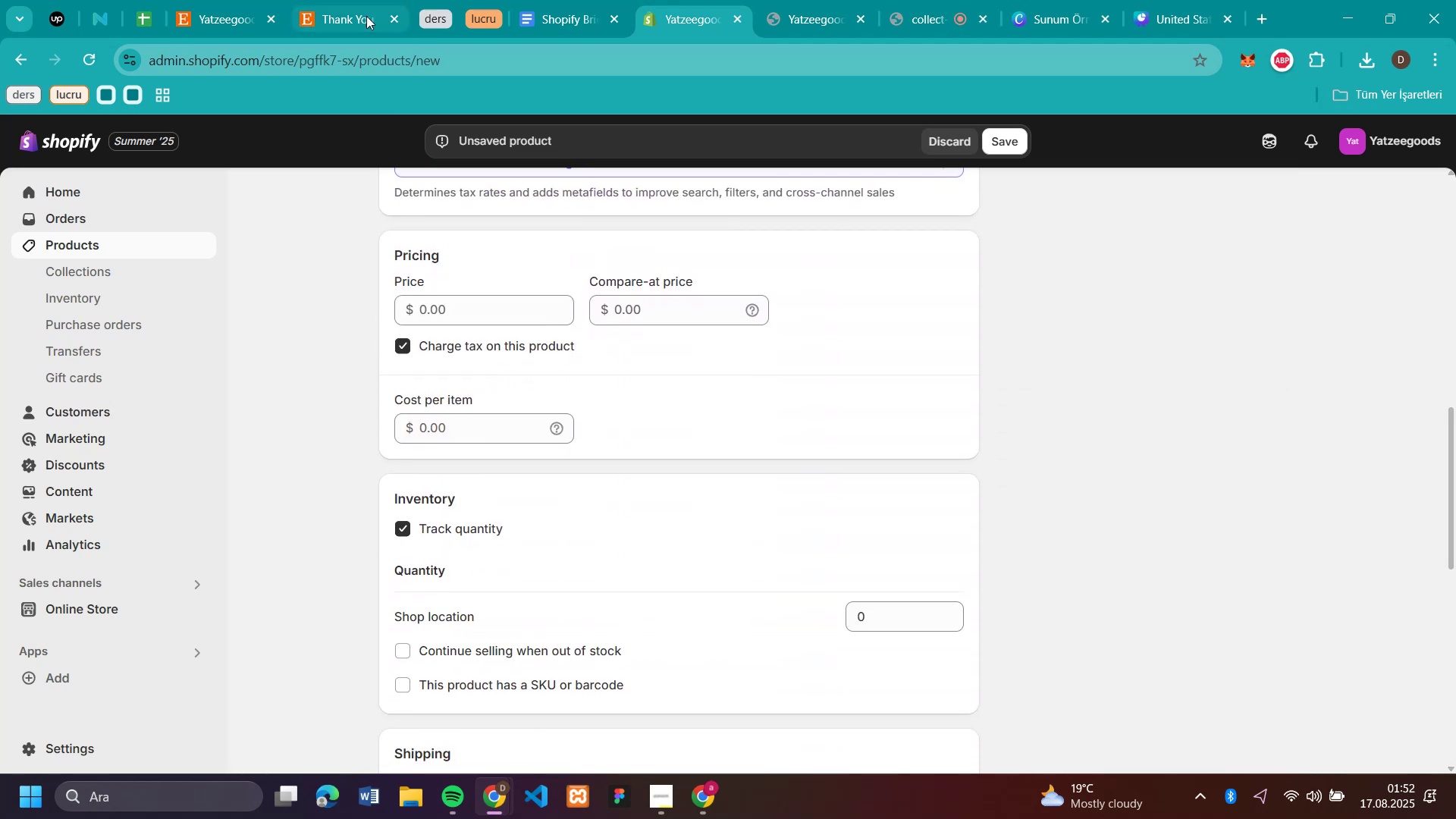 
left_click([338, 16])
 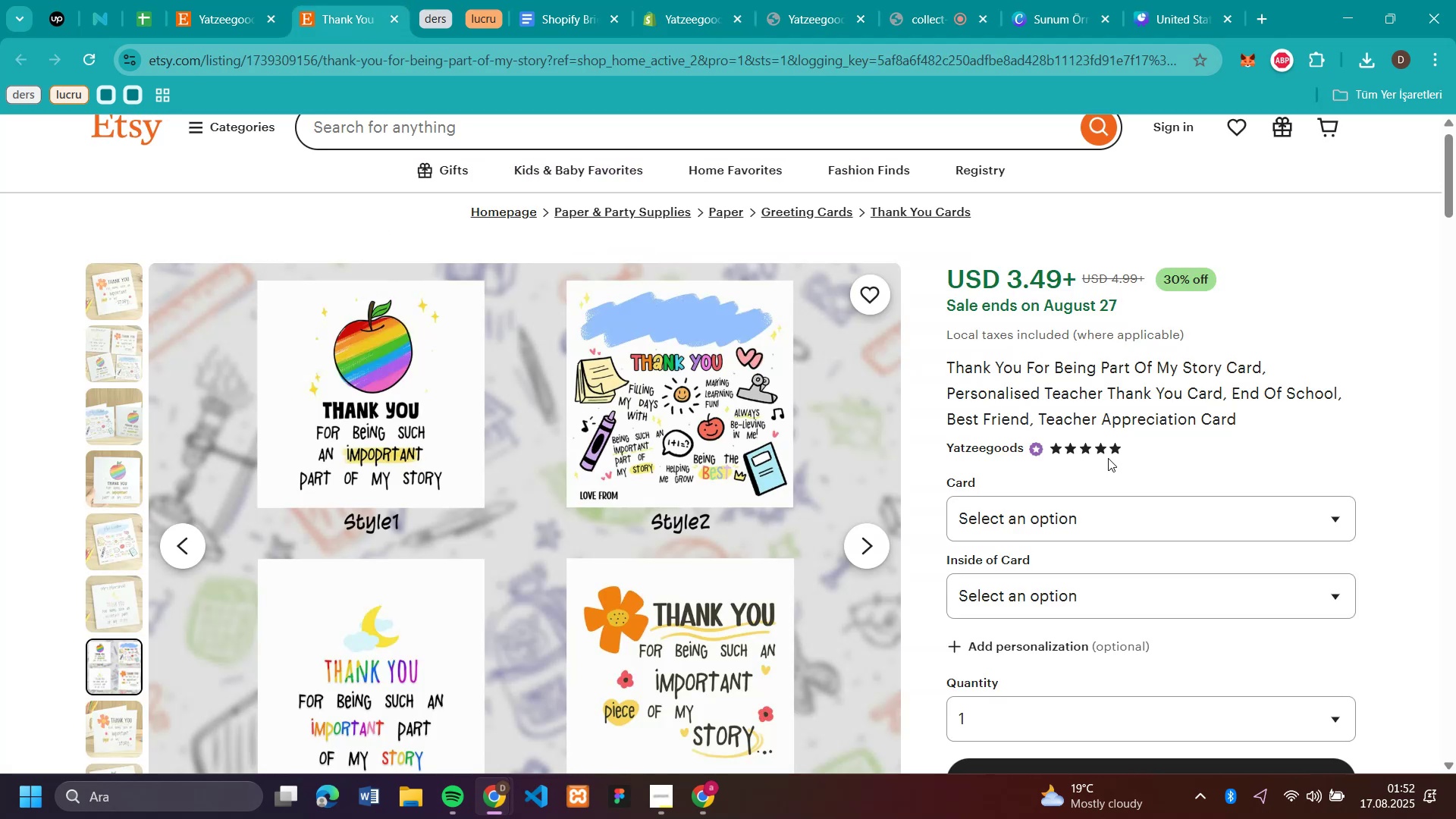 
scroll: coordinate [1134, 438], scroll_direction: down, amount: 1.0
 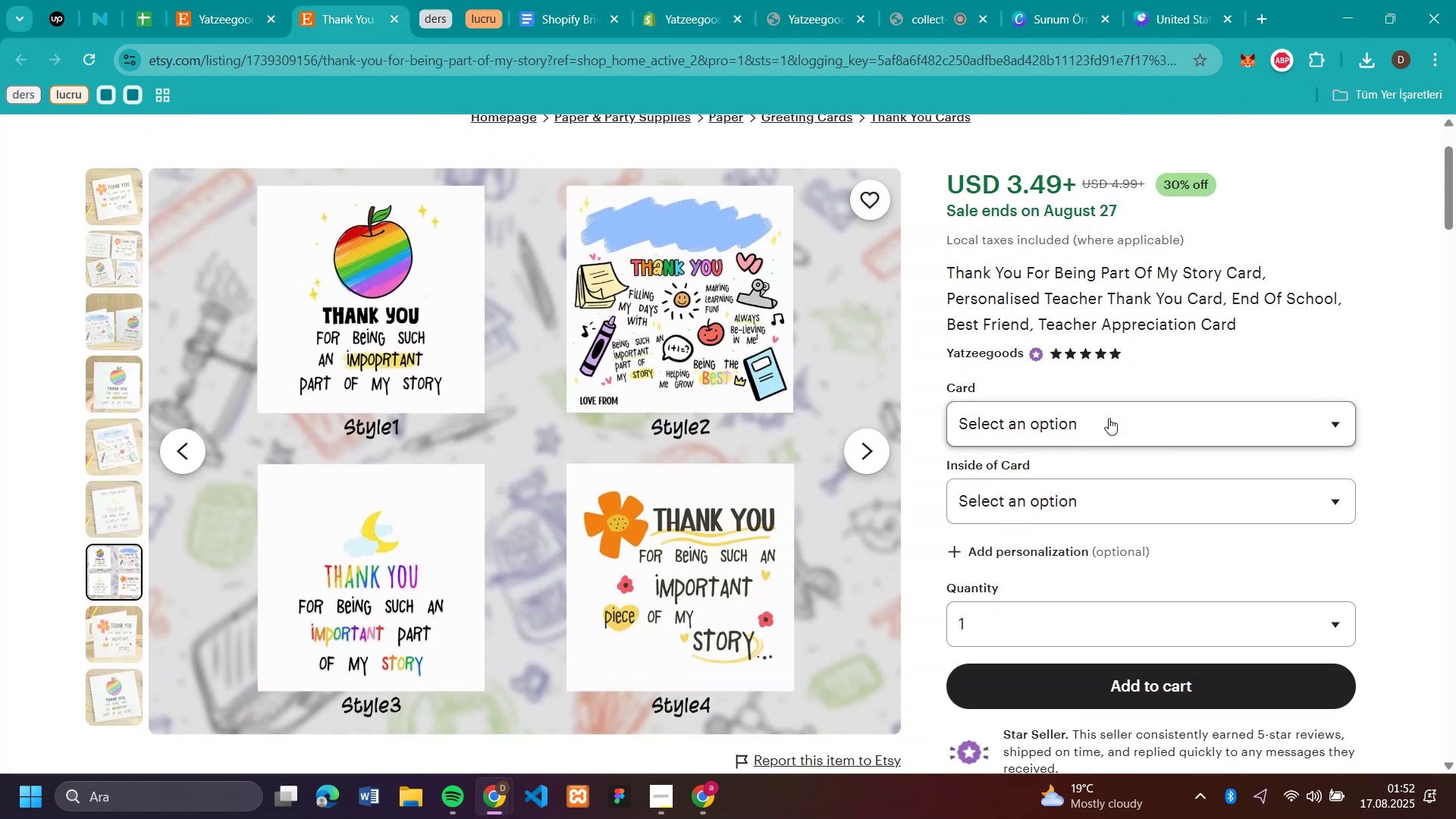 
left_click([1109, 418])
 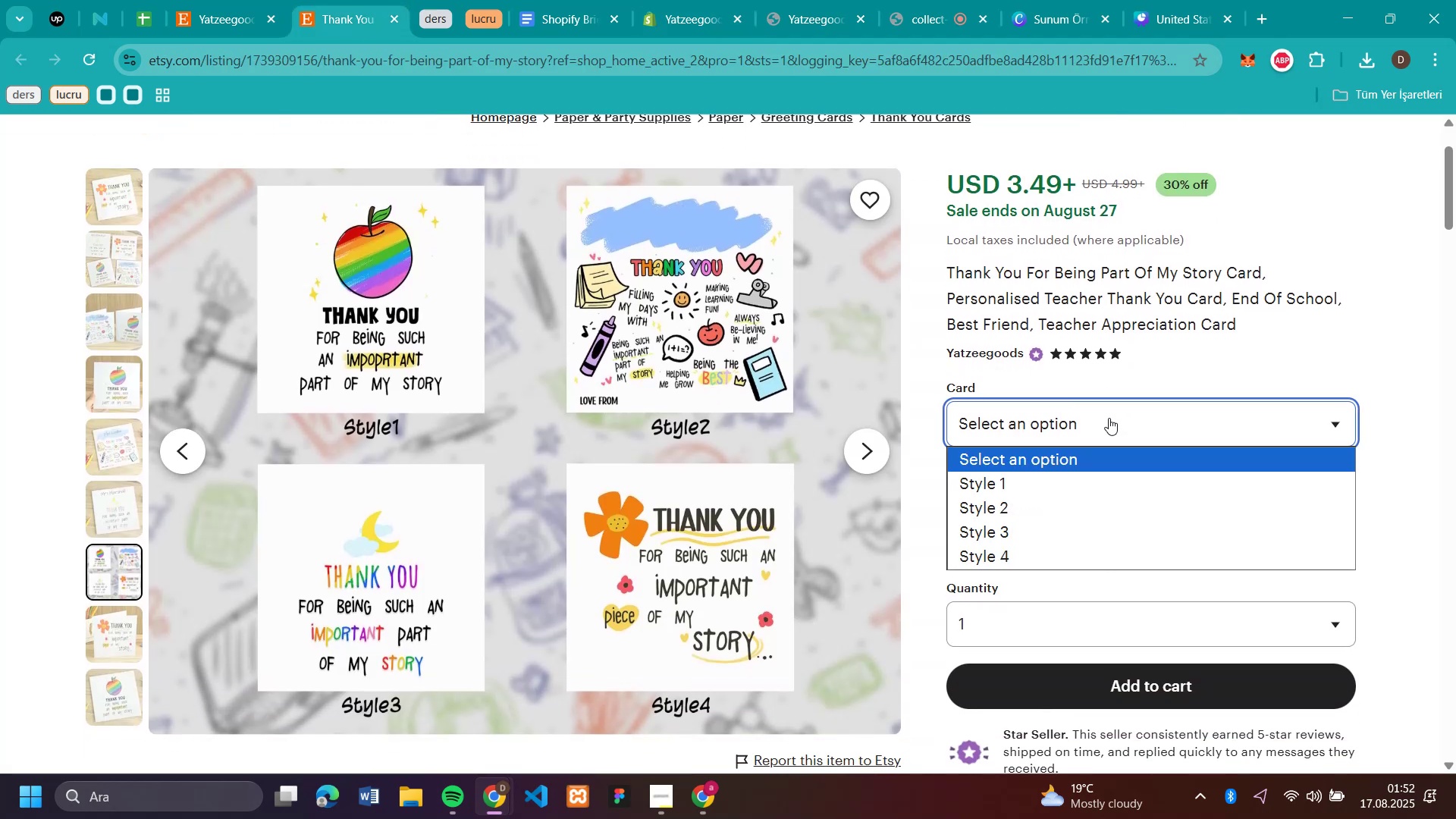 
left_click([1109, 418])
 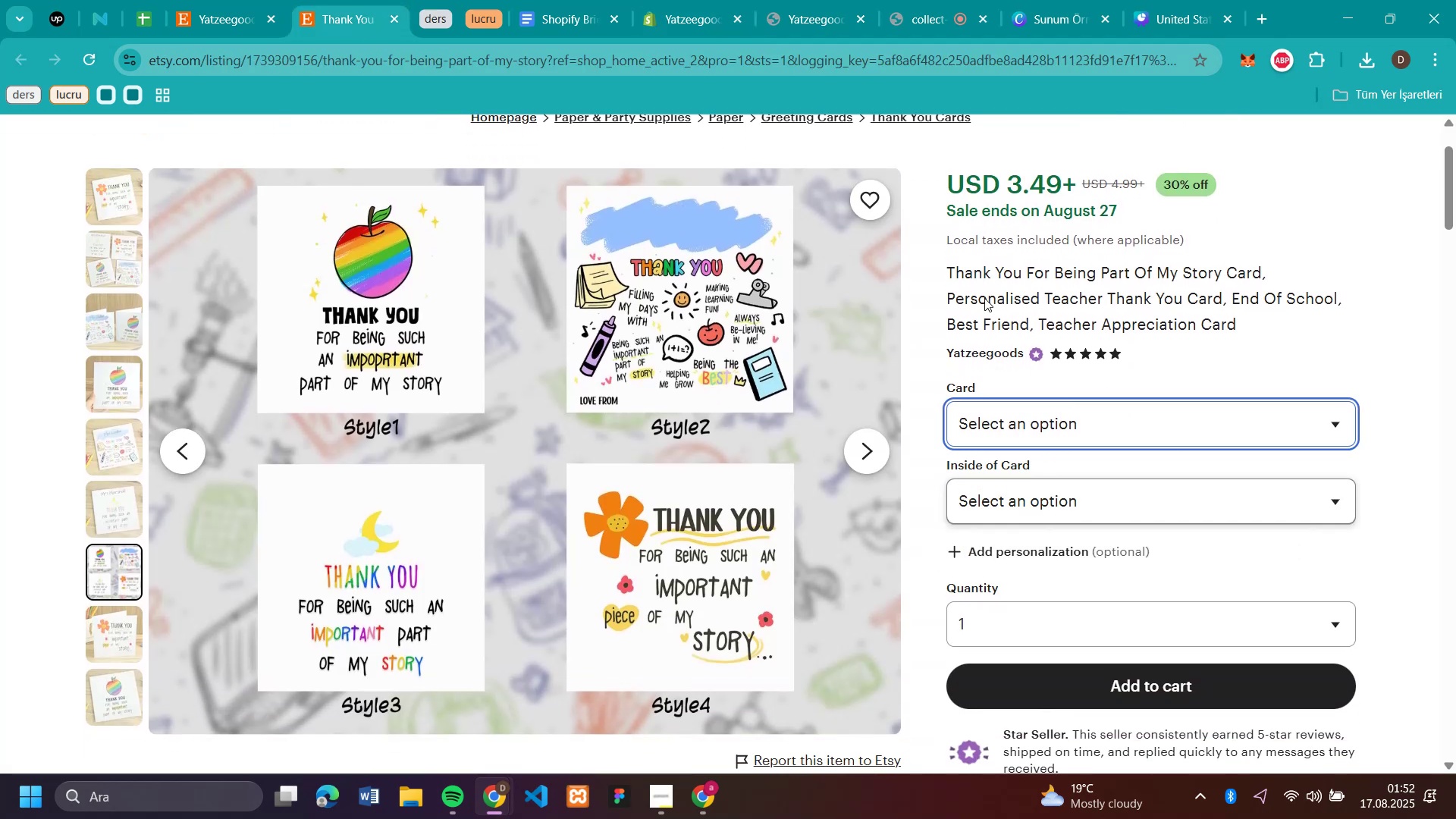 
left_click([693, 14])
 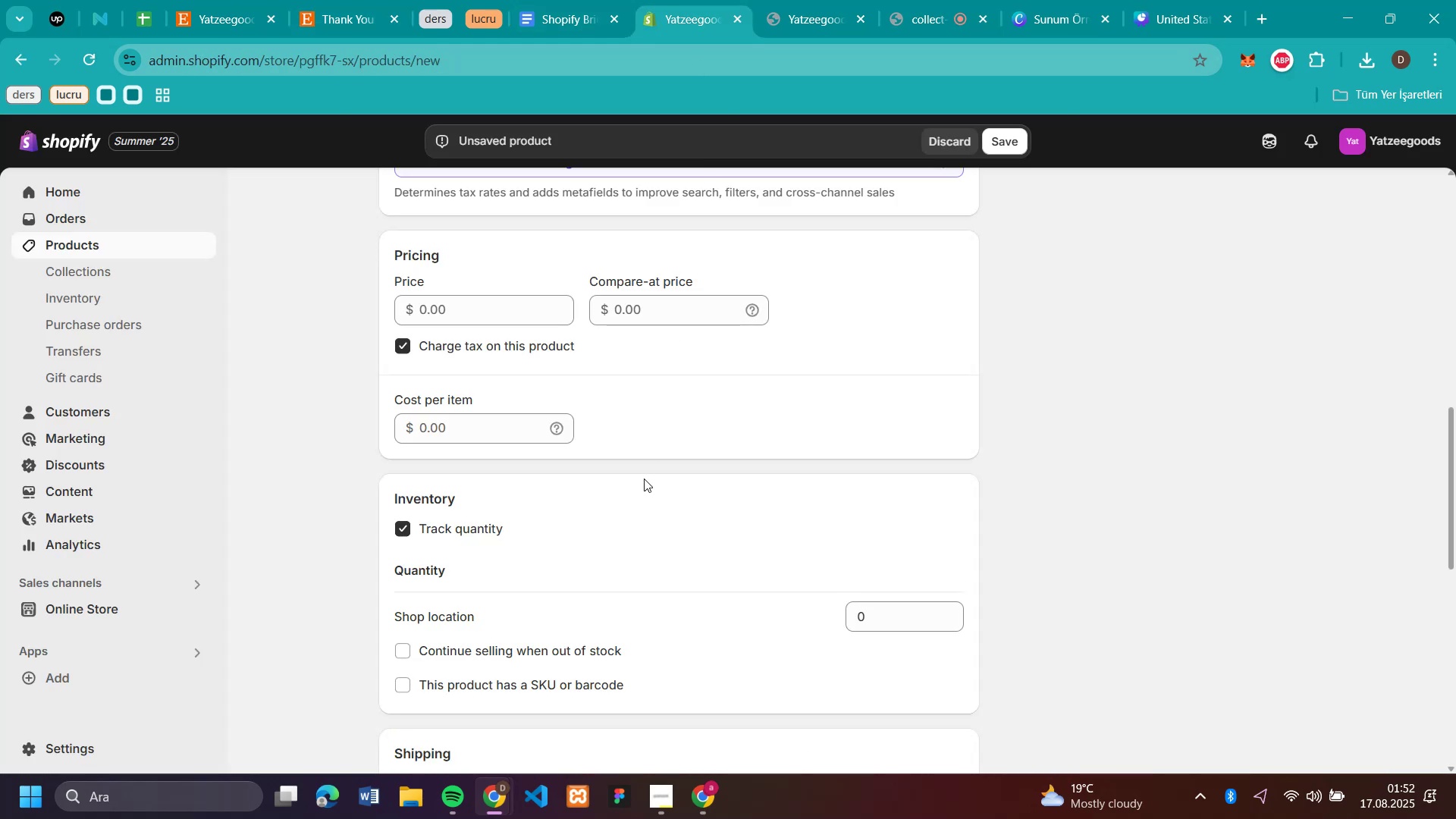 
scroll: coordinate [642, 484], scroll_direction: down, amount: 4.0
 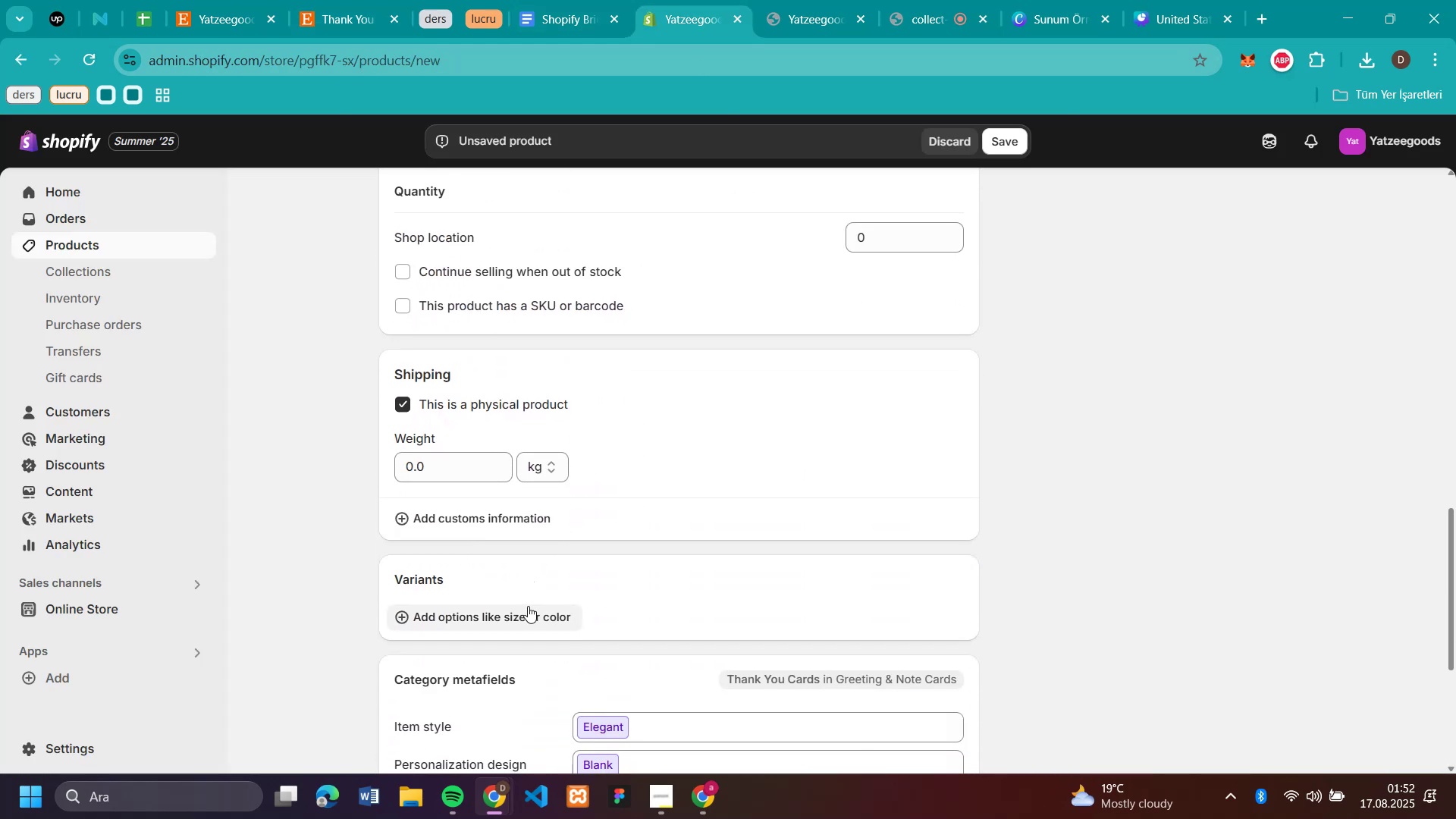 
left_click([528, 606])
 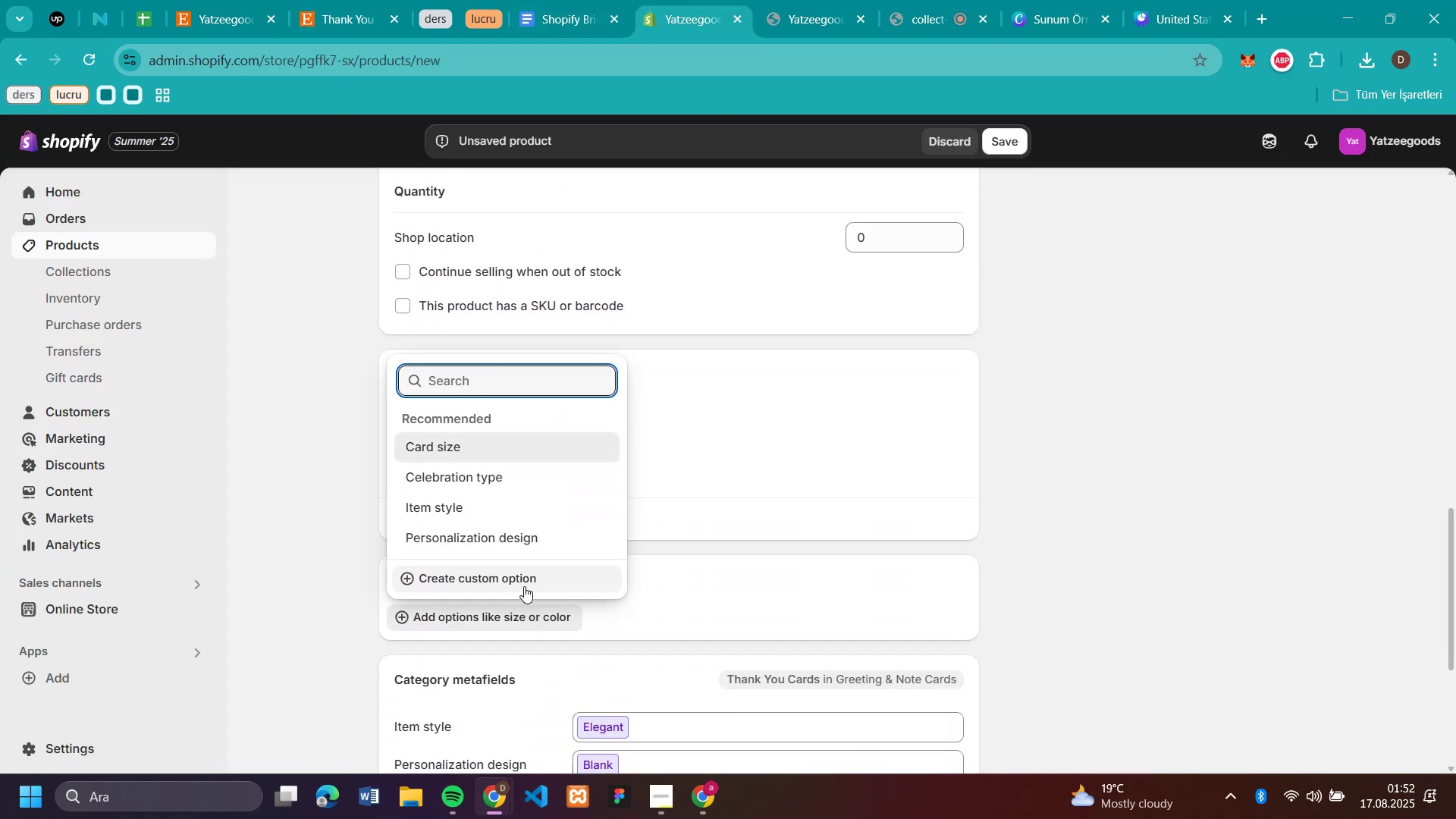 
wait(5.55)
 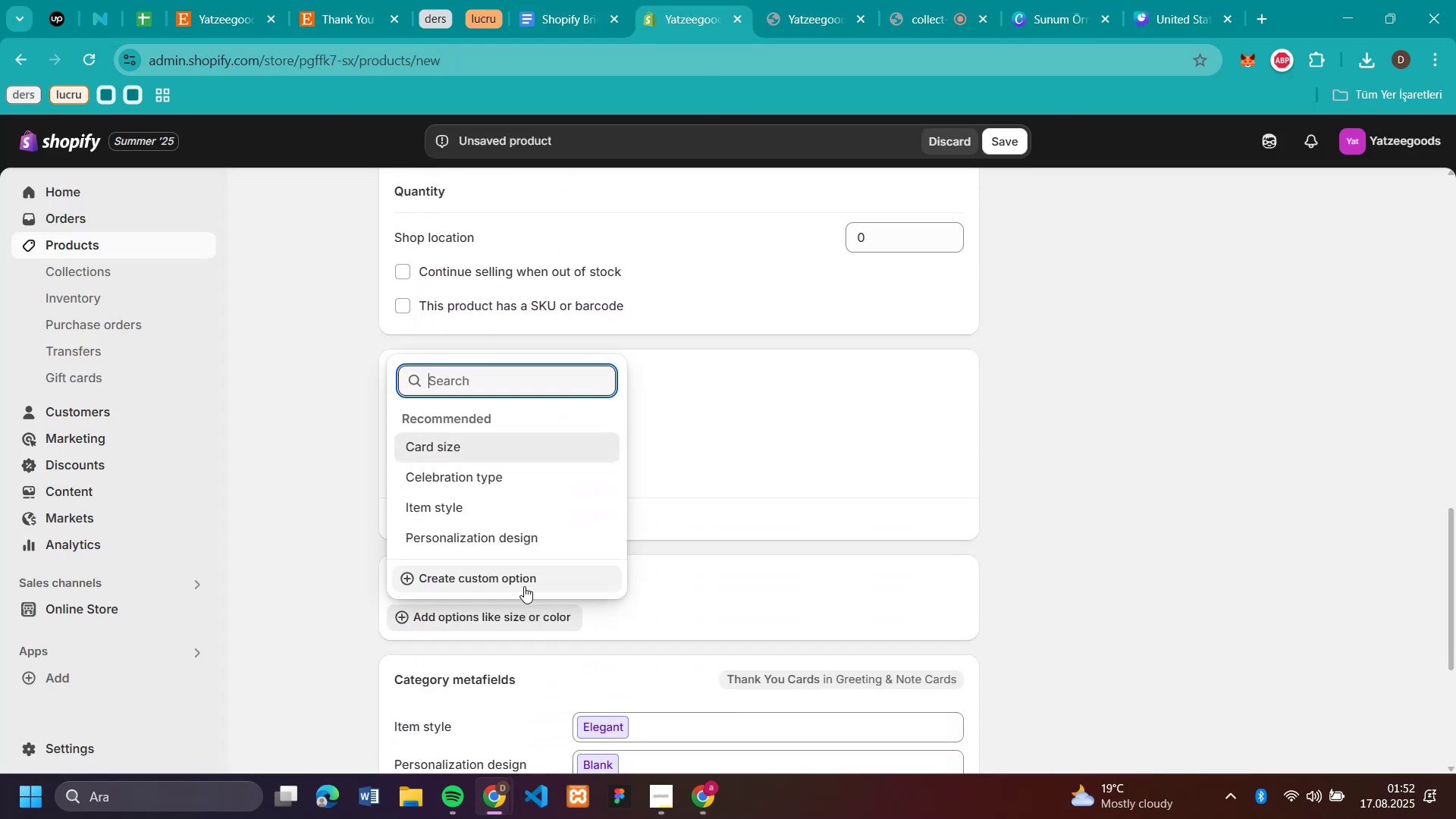 
left_click([524, 578])
 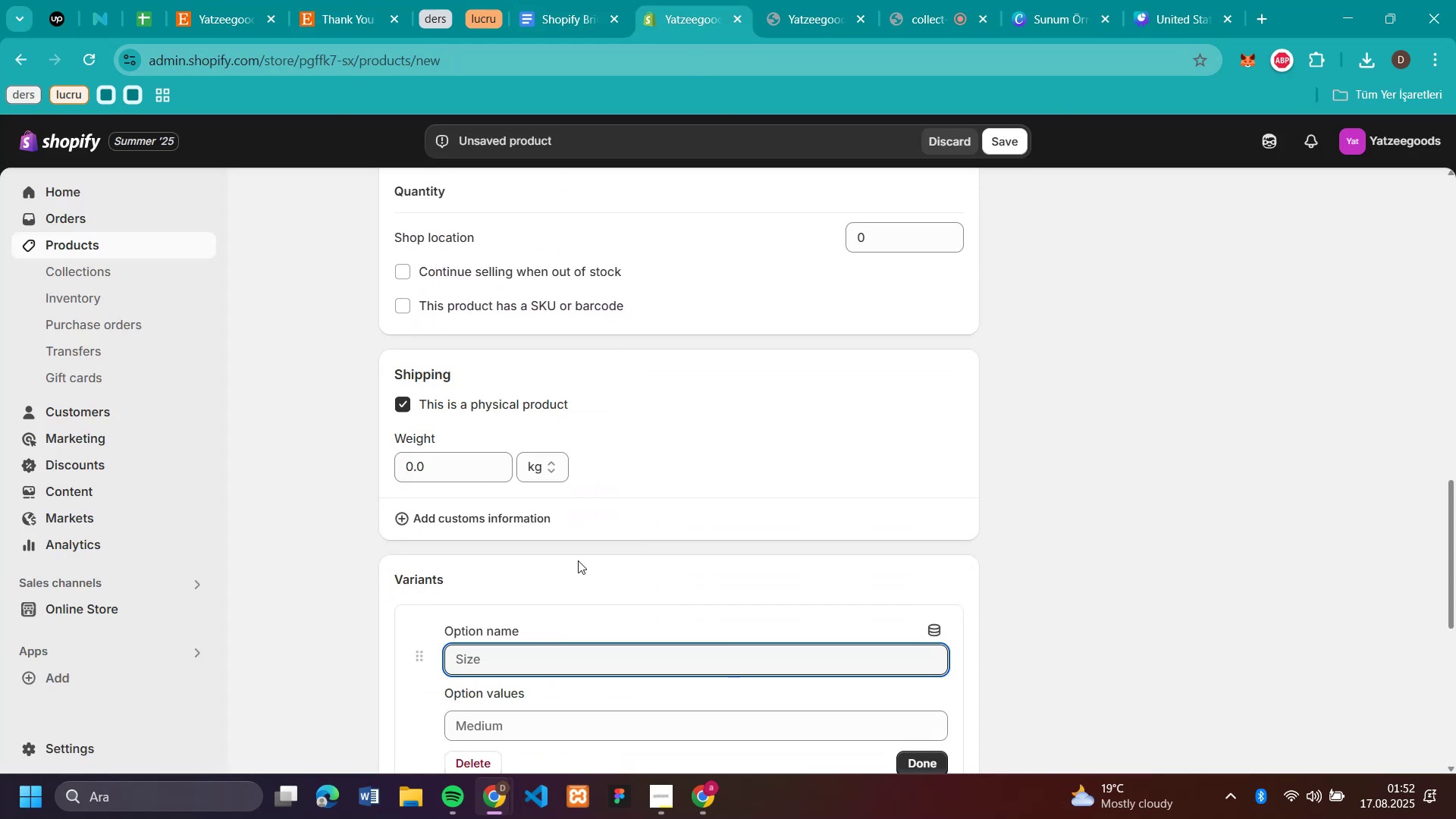 
type(style)
 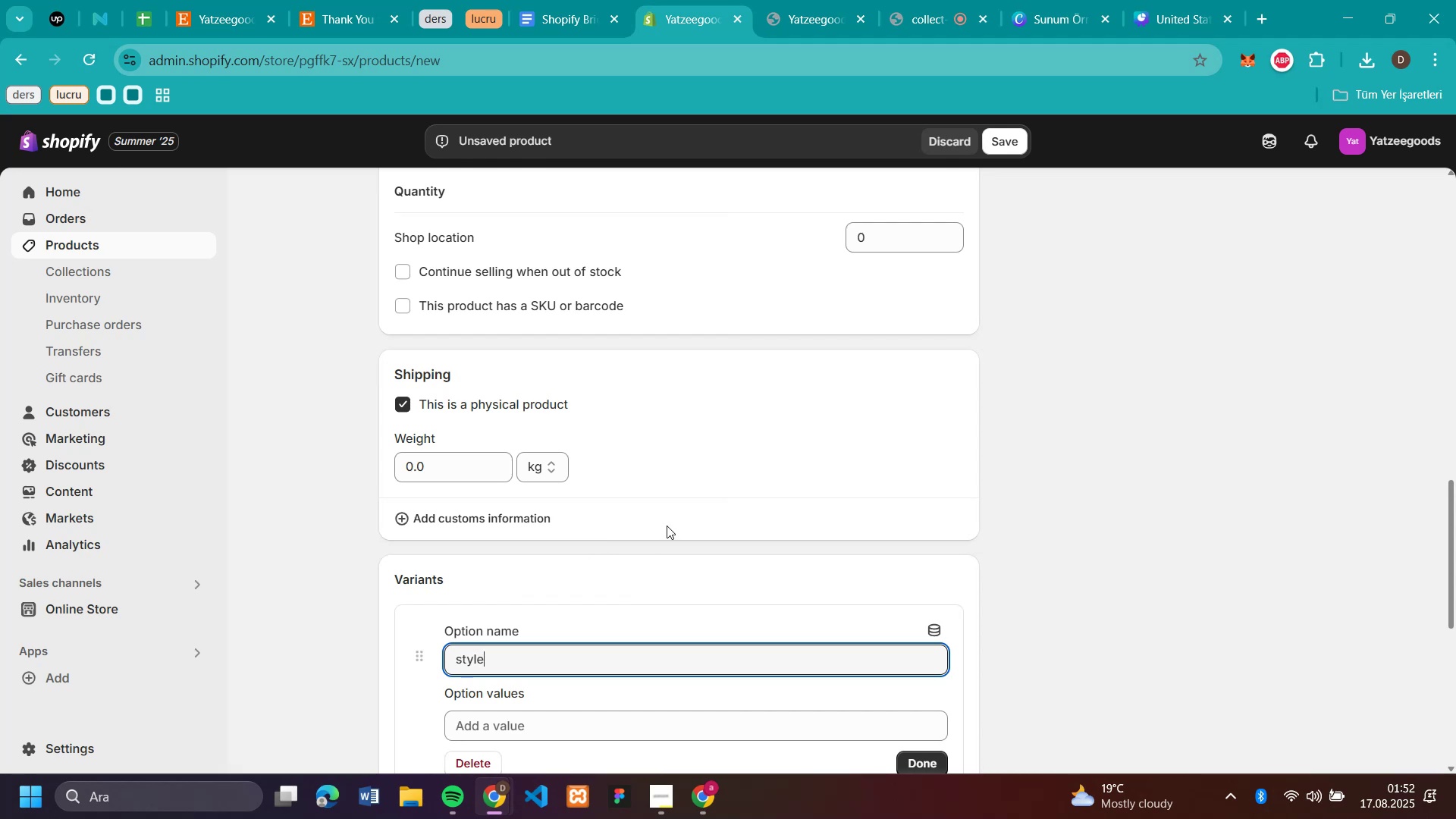 
scroll: coordinate [667, 526], scroll_direction: down, amount: 2.0
 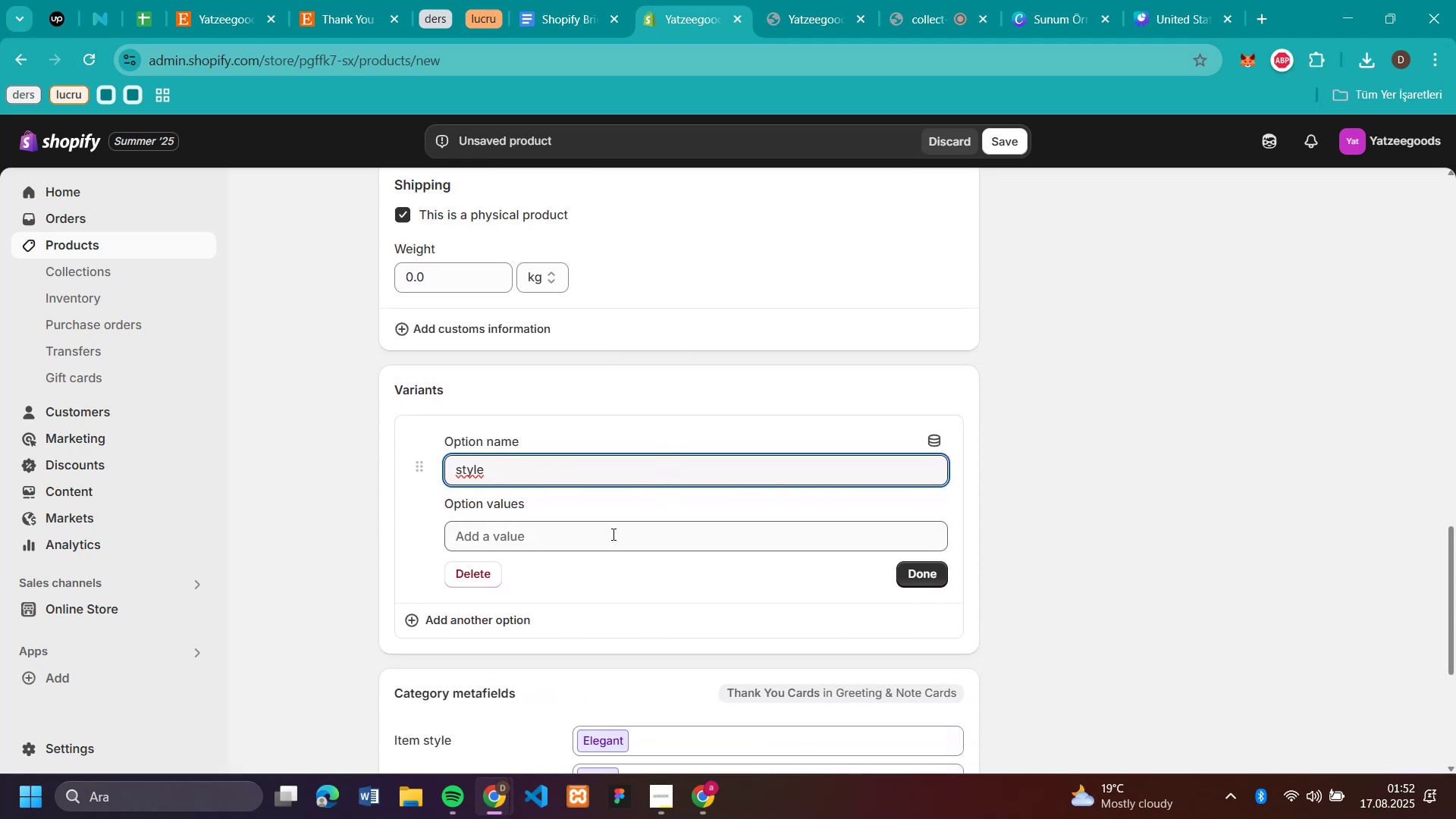 
left_click([612, 533])
 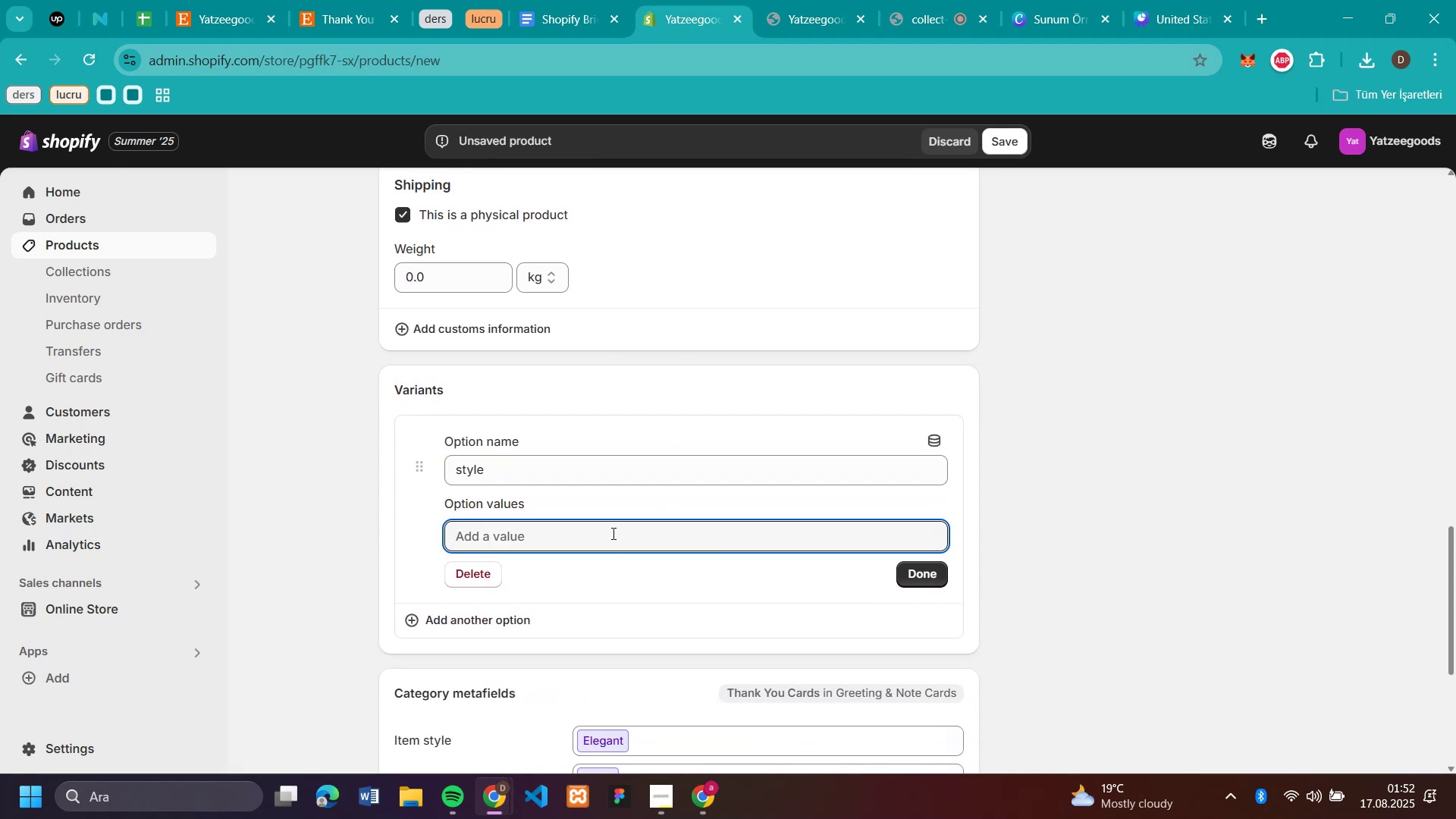 
key(1)
 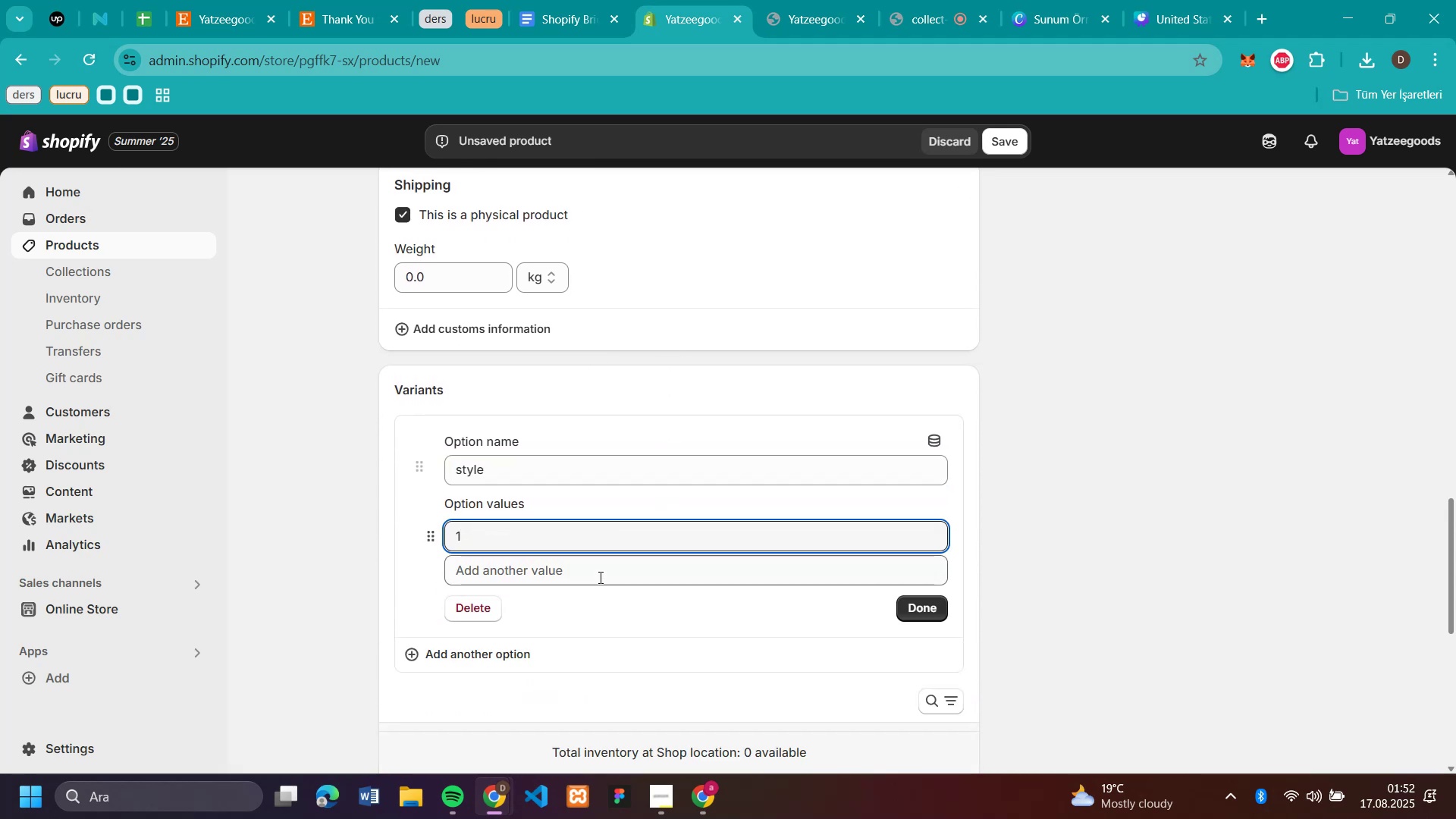 
left_click([599, 575])
 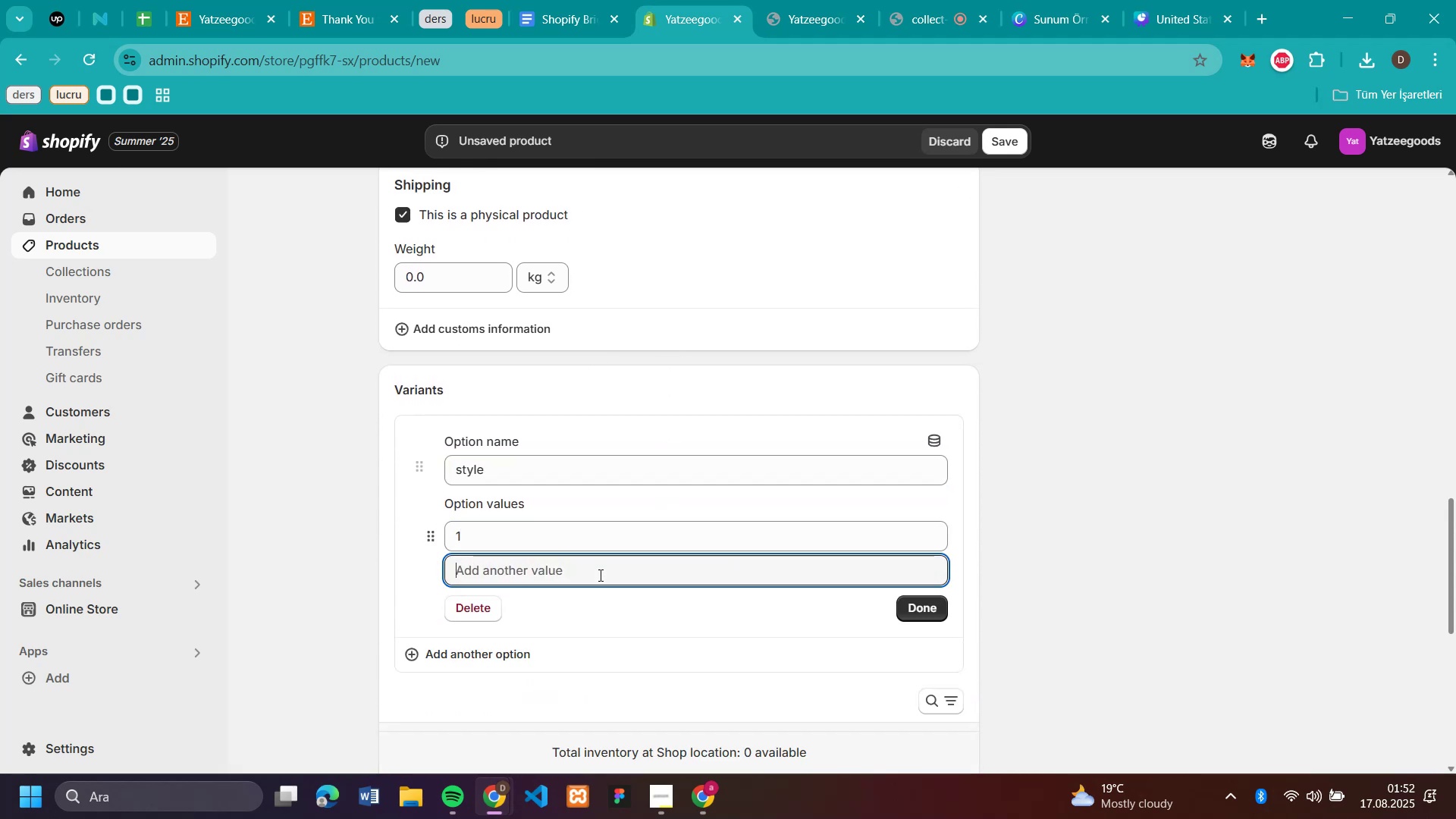 
key(2)
 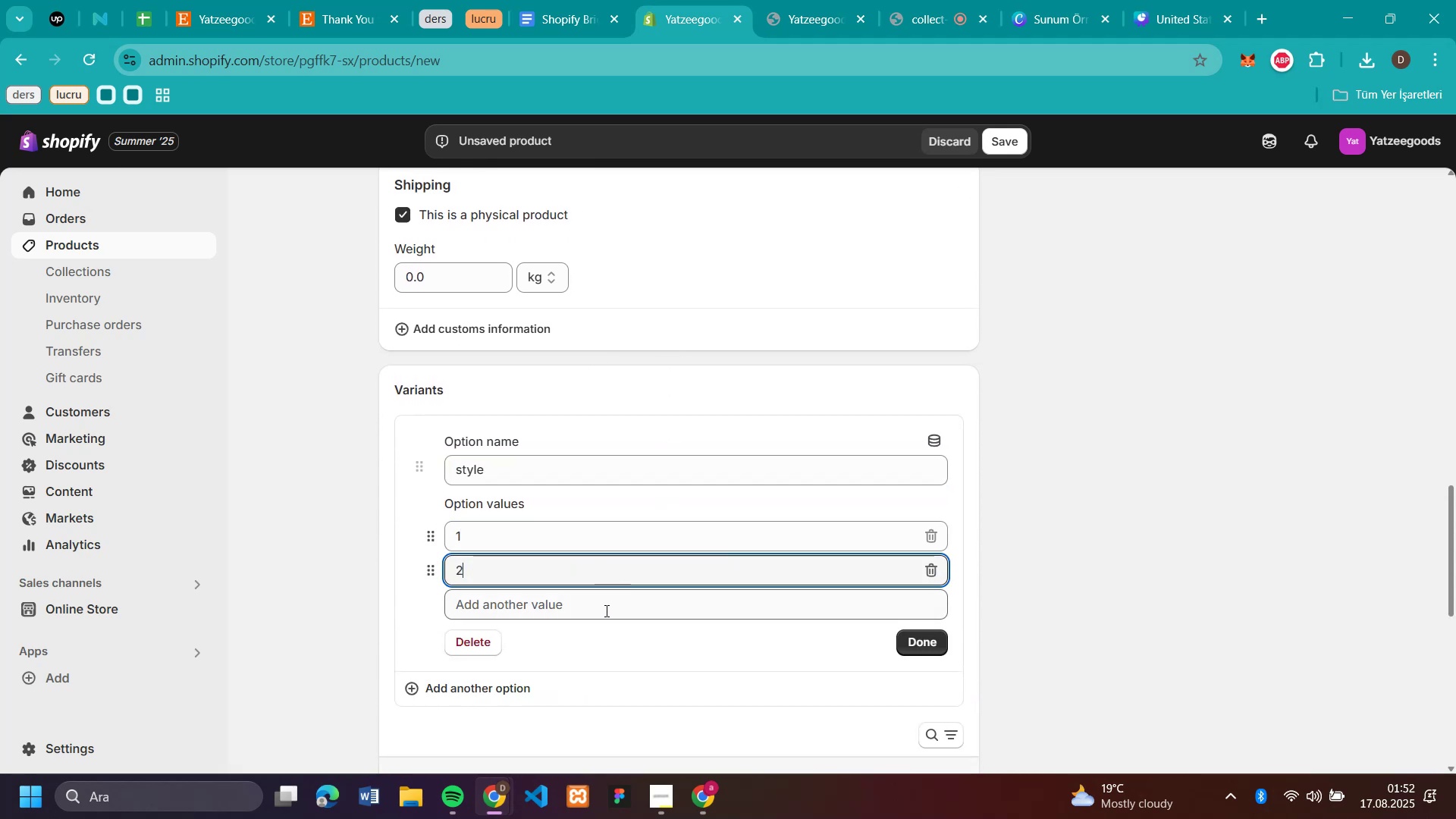 
left_click([605, 610])
 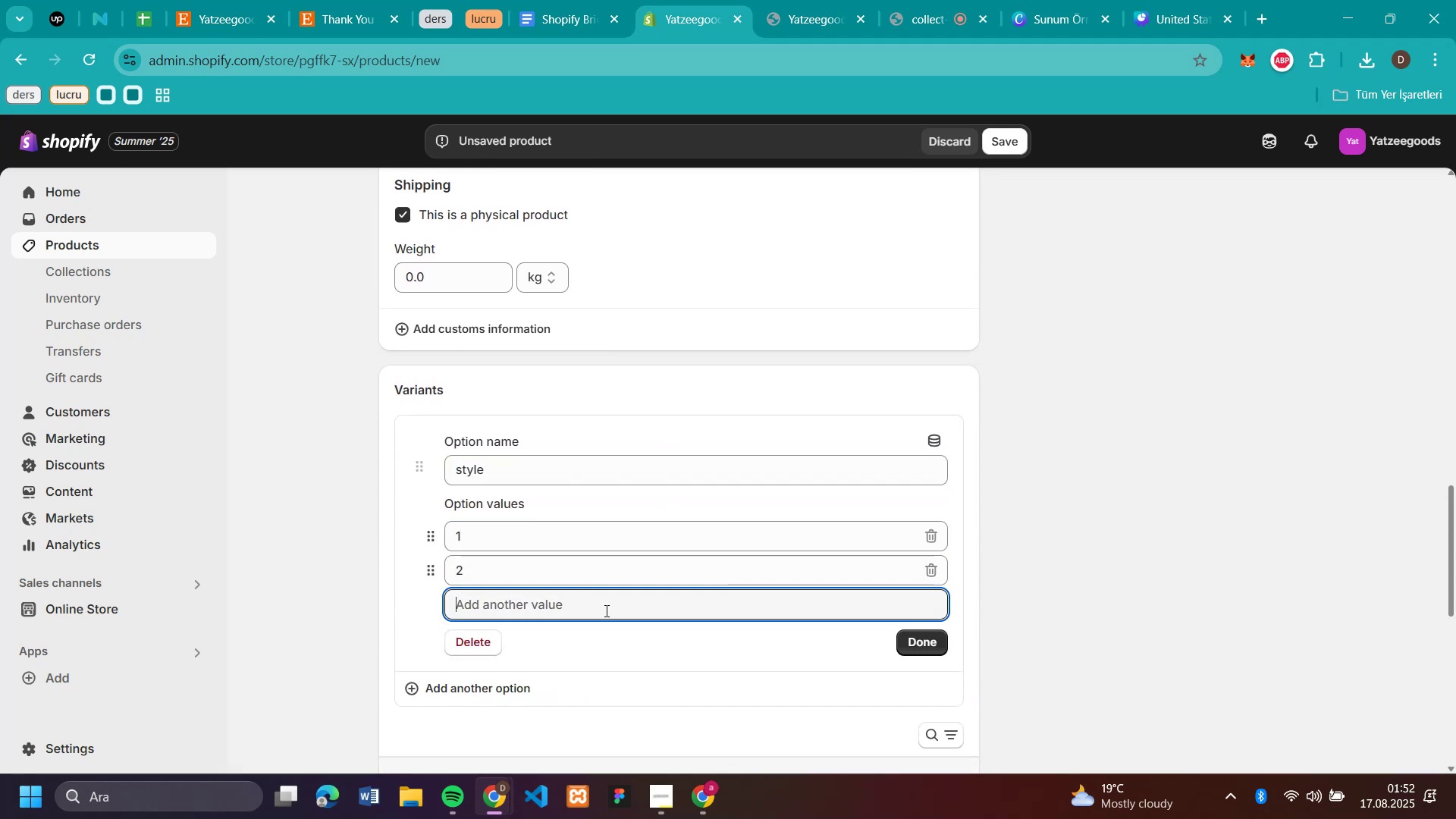 
type(34)
 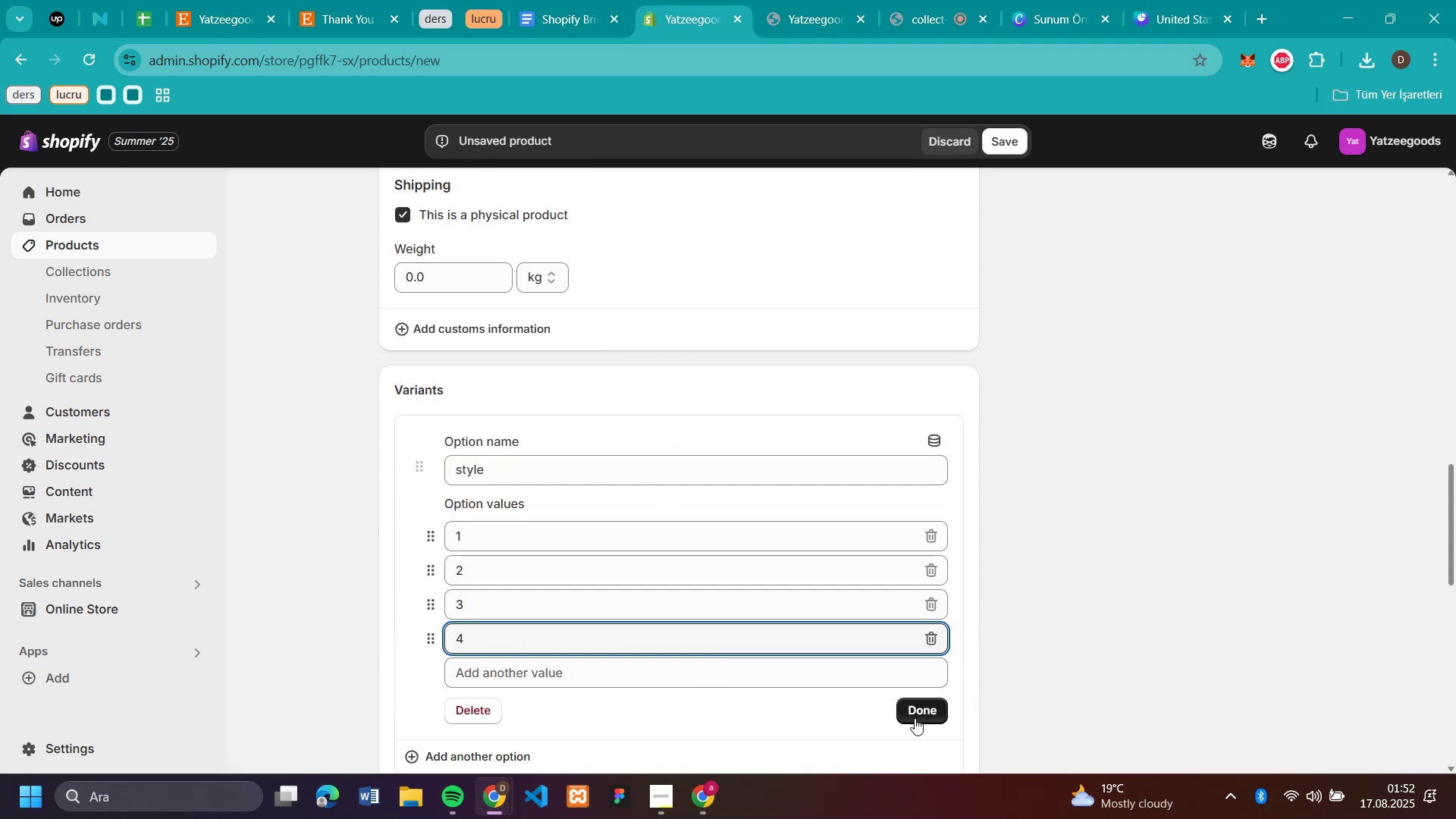 
left_click([923, 708])
 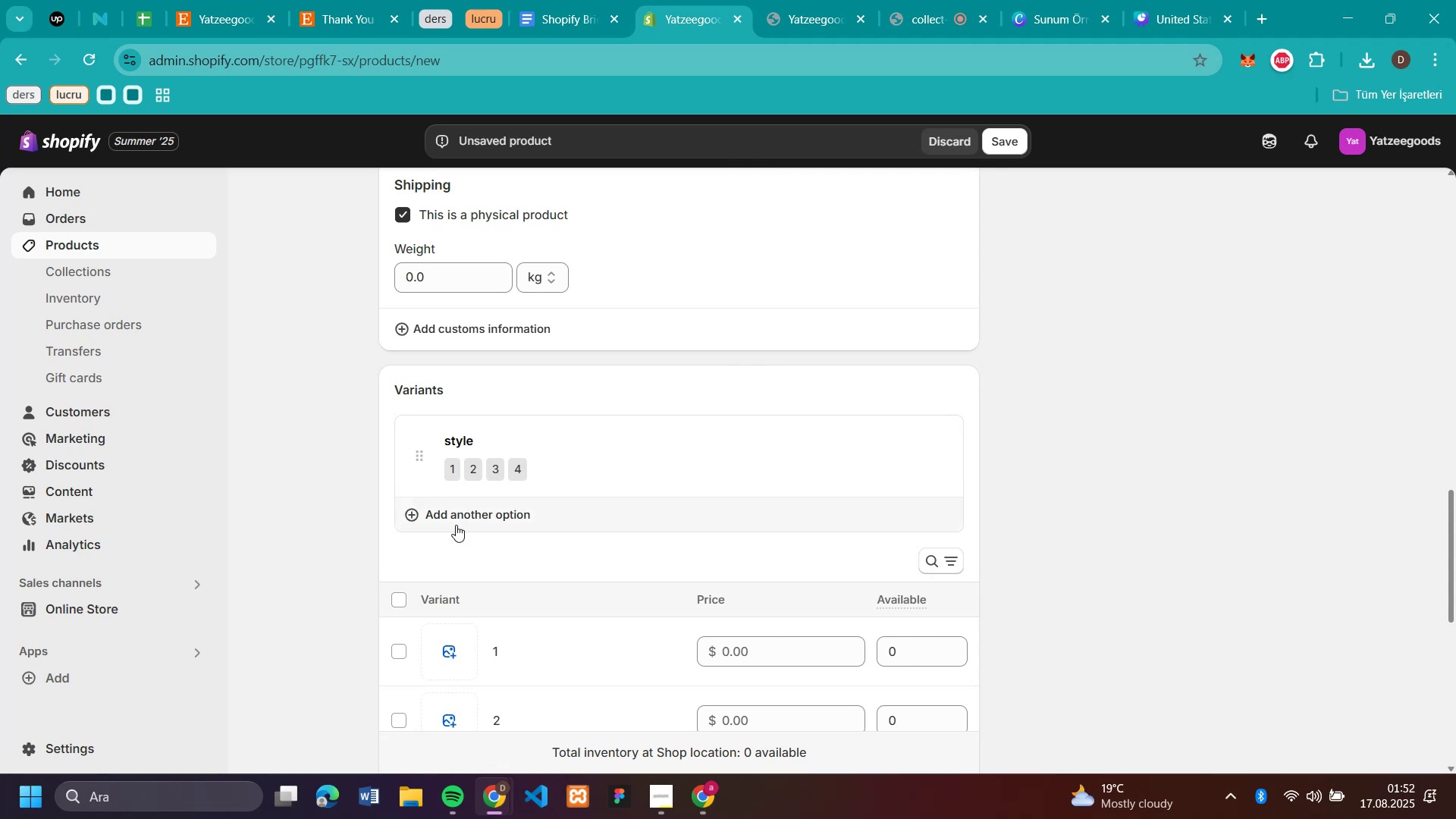 
left_click([456, 525])
 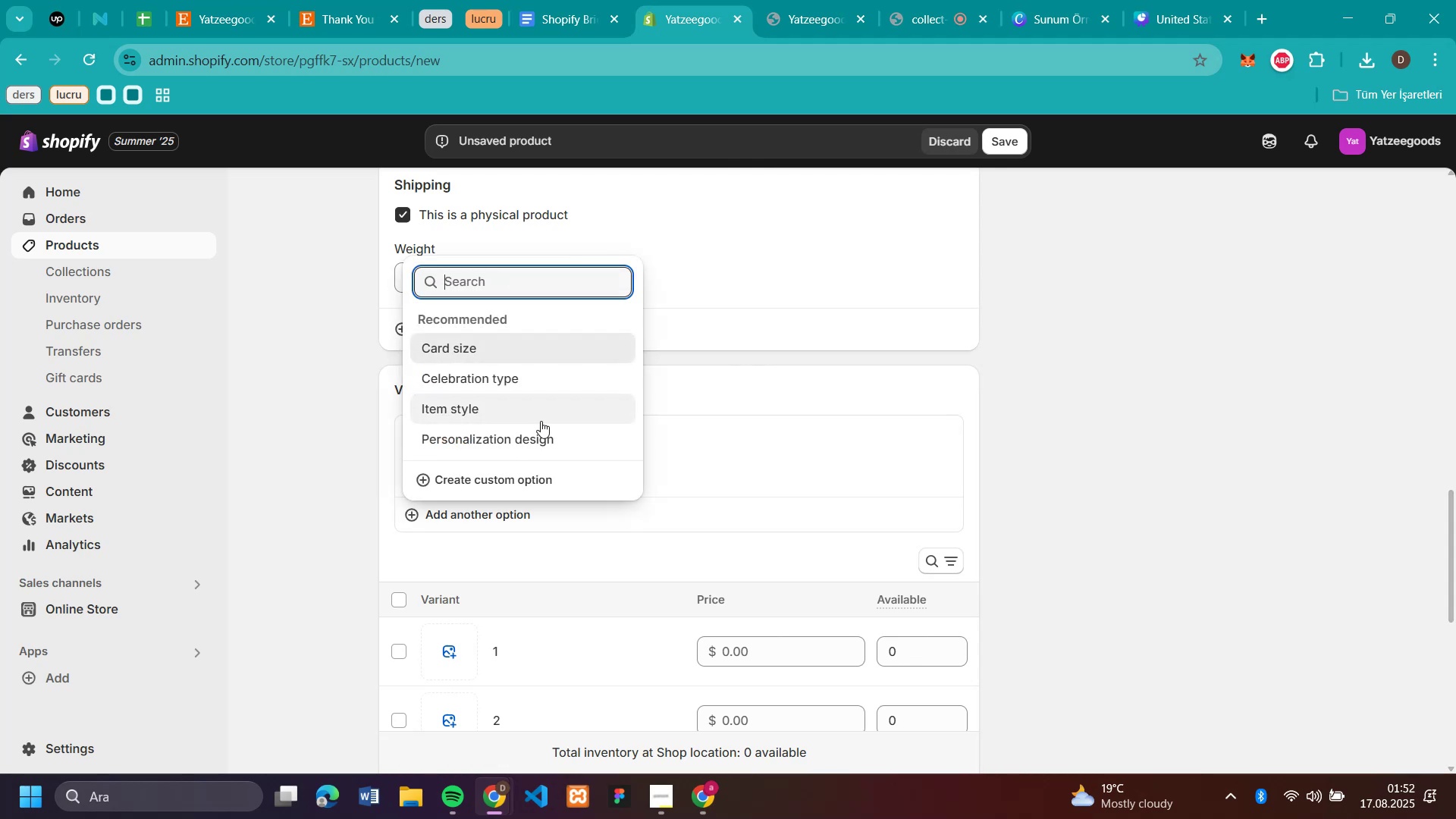 
left_click([543, 435])
 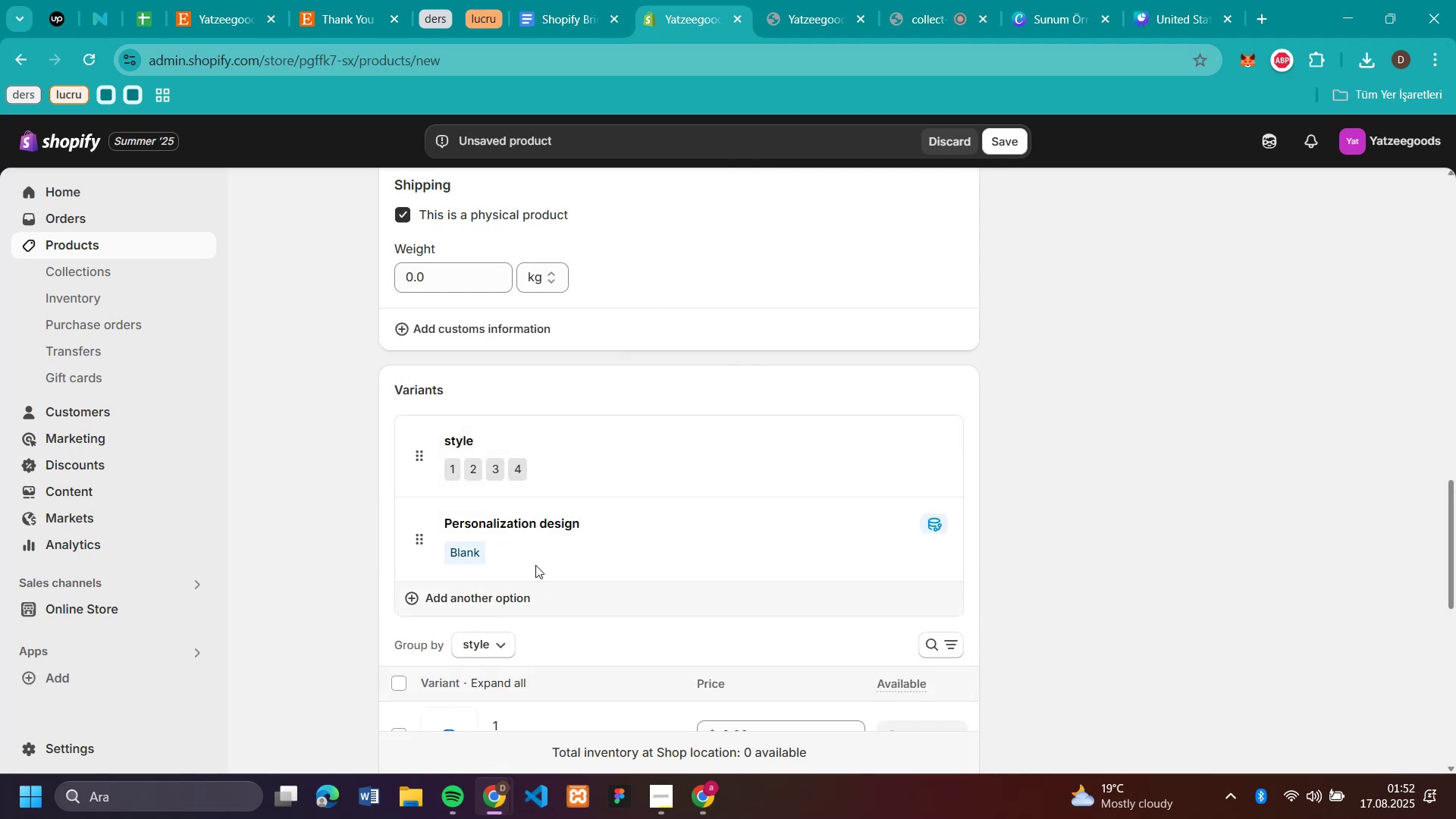 
left_click([535, 565])
 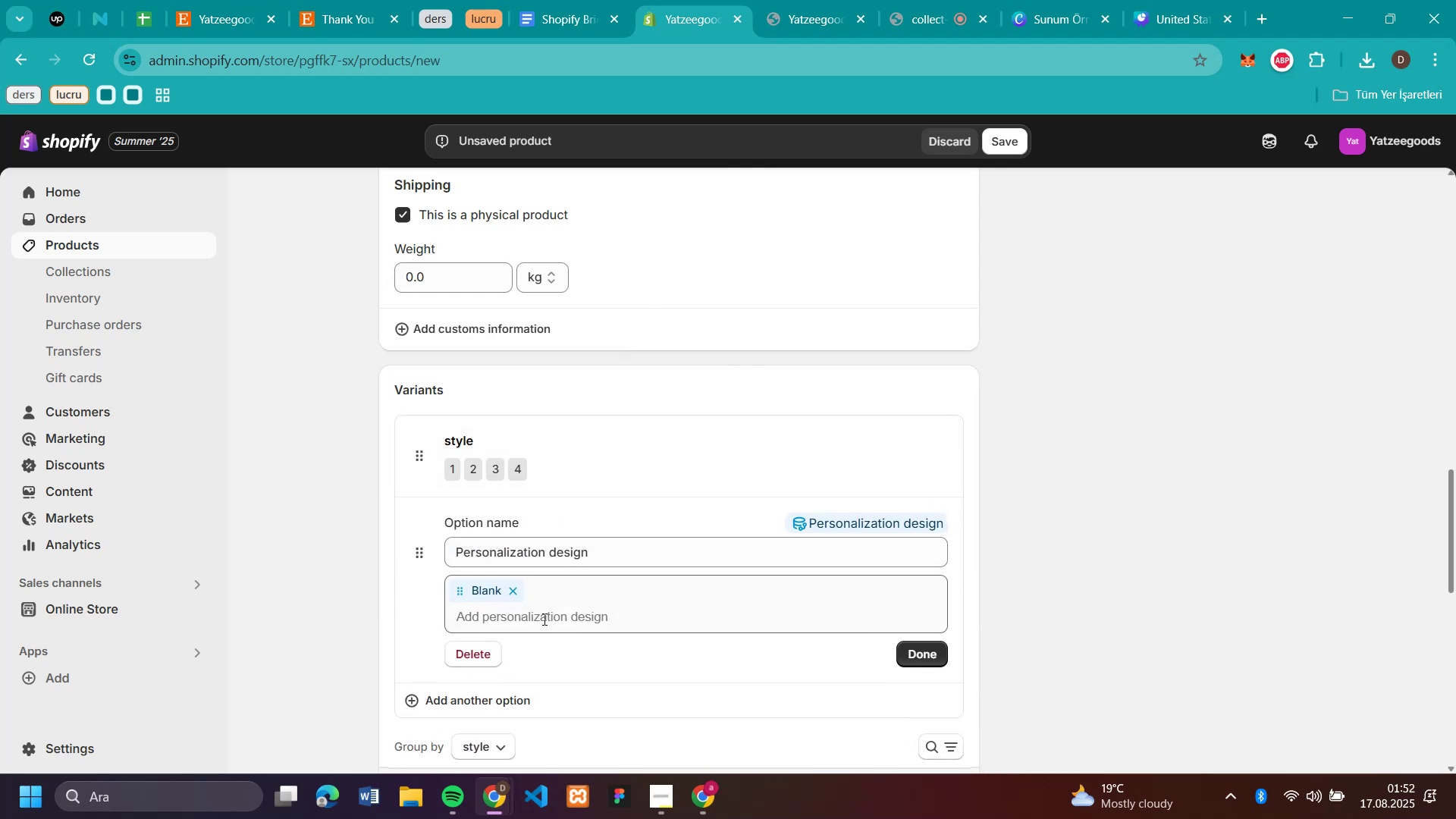 
left_click([546, 606])
 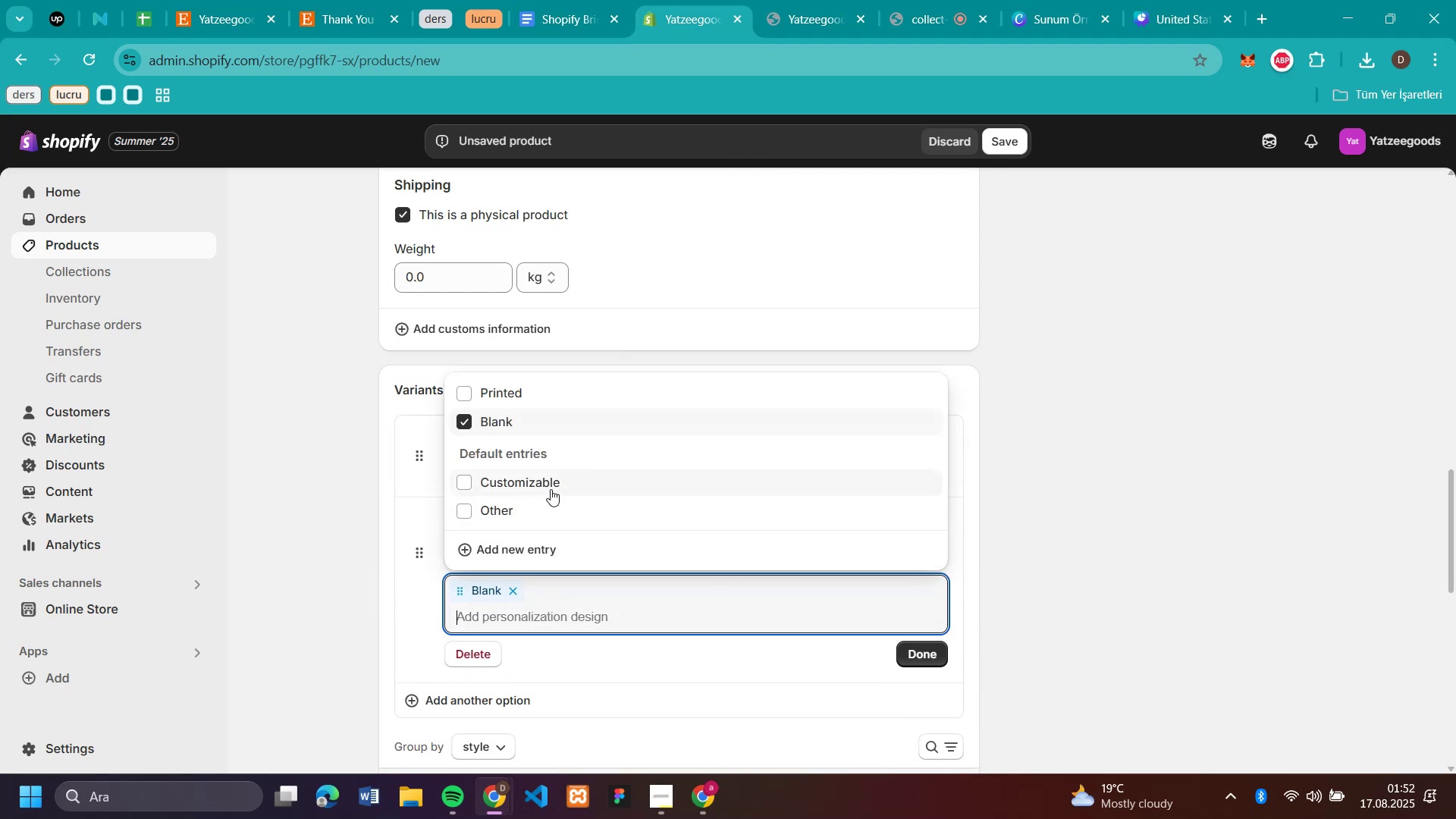 
left_click([551, 489])
 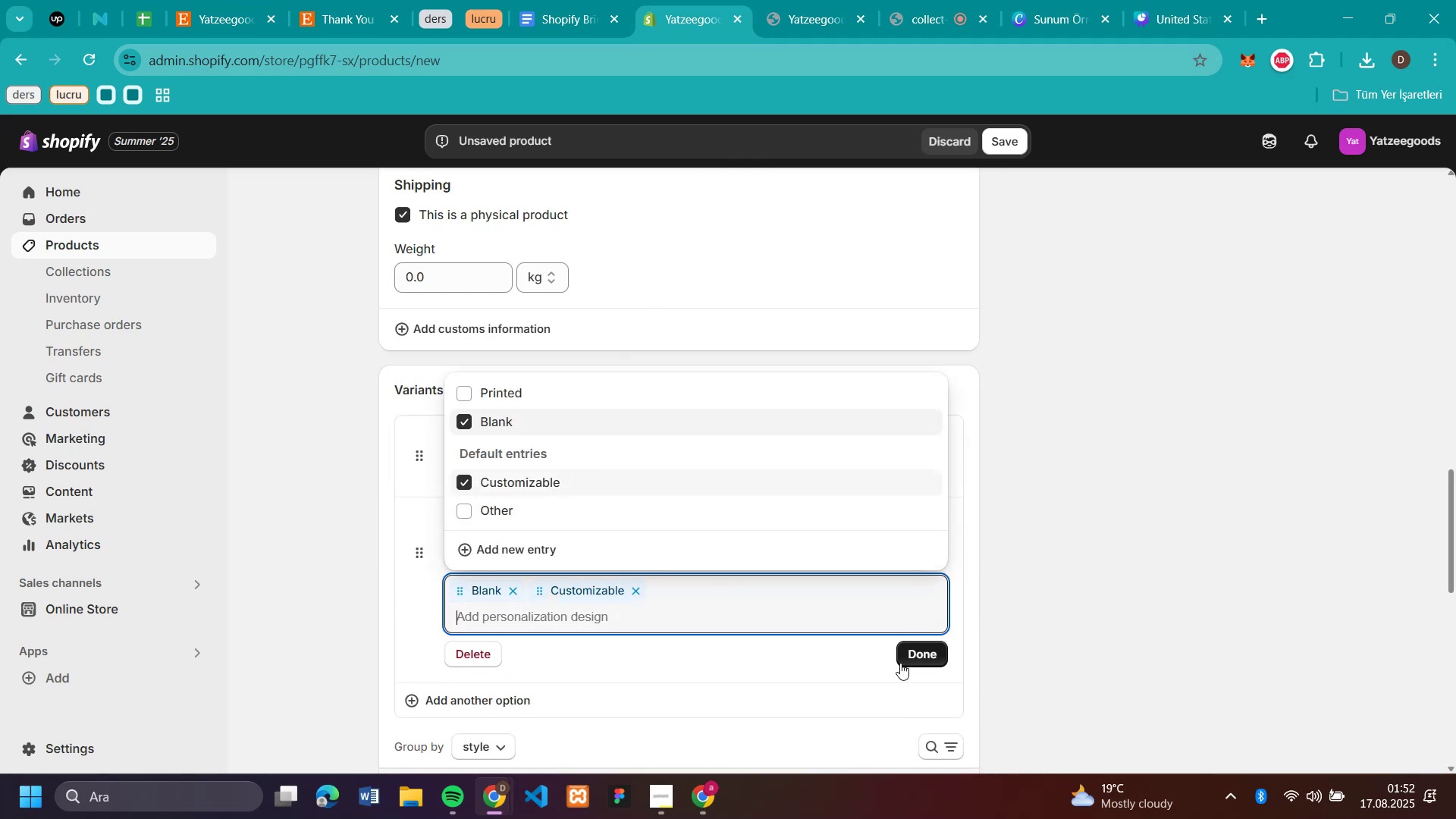 
left_click([910, 656])
 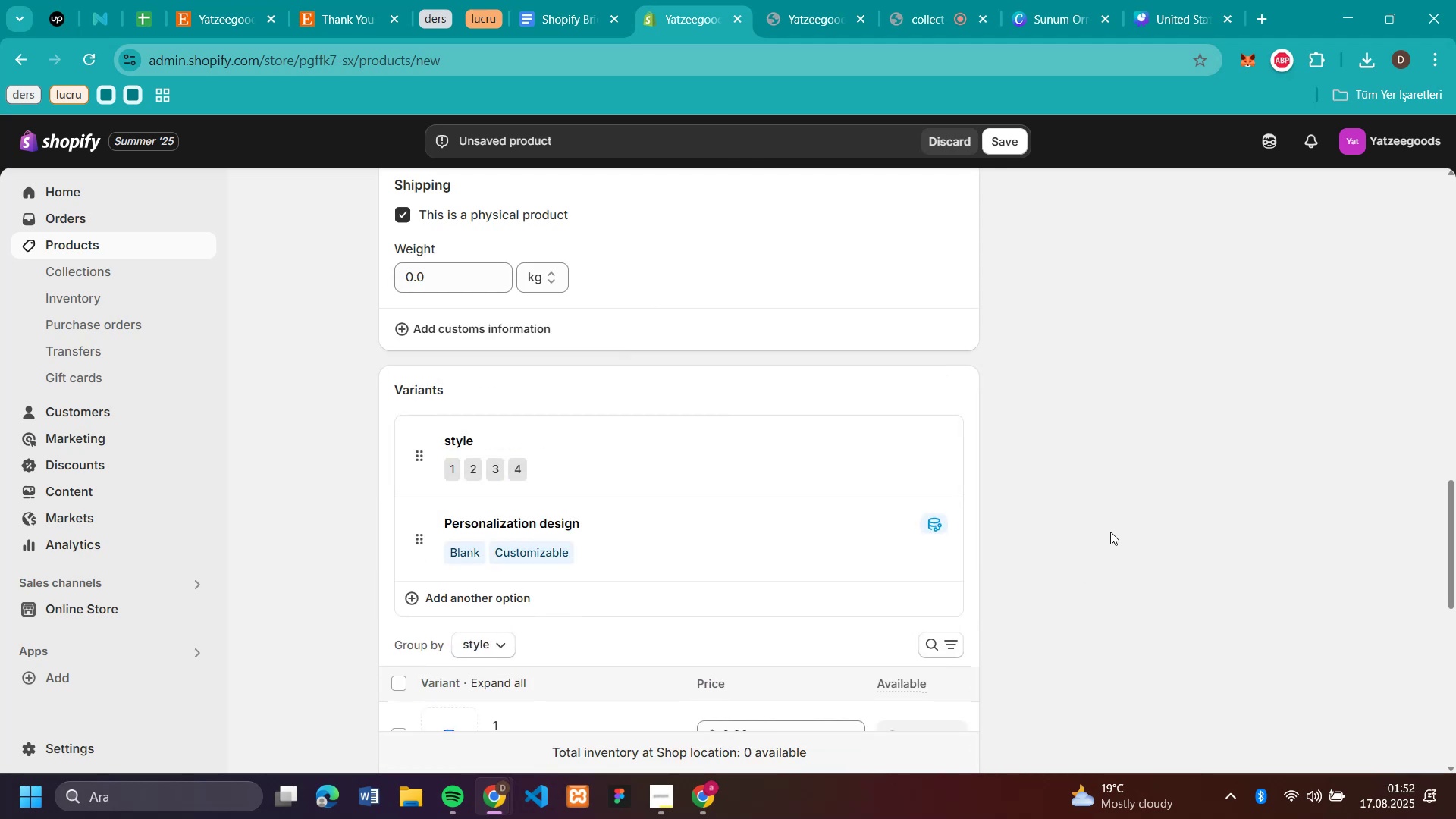 
scroll: coordinate [1106, 526], scroll_direction: down, amount: 3.0
 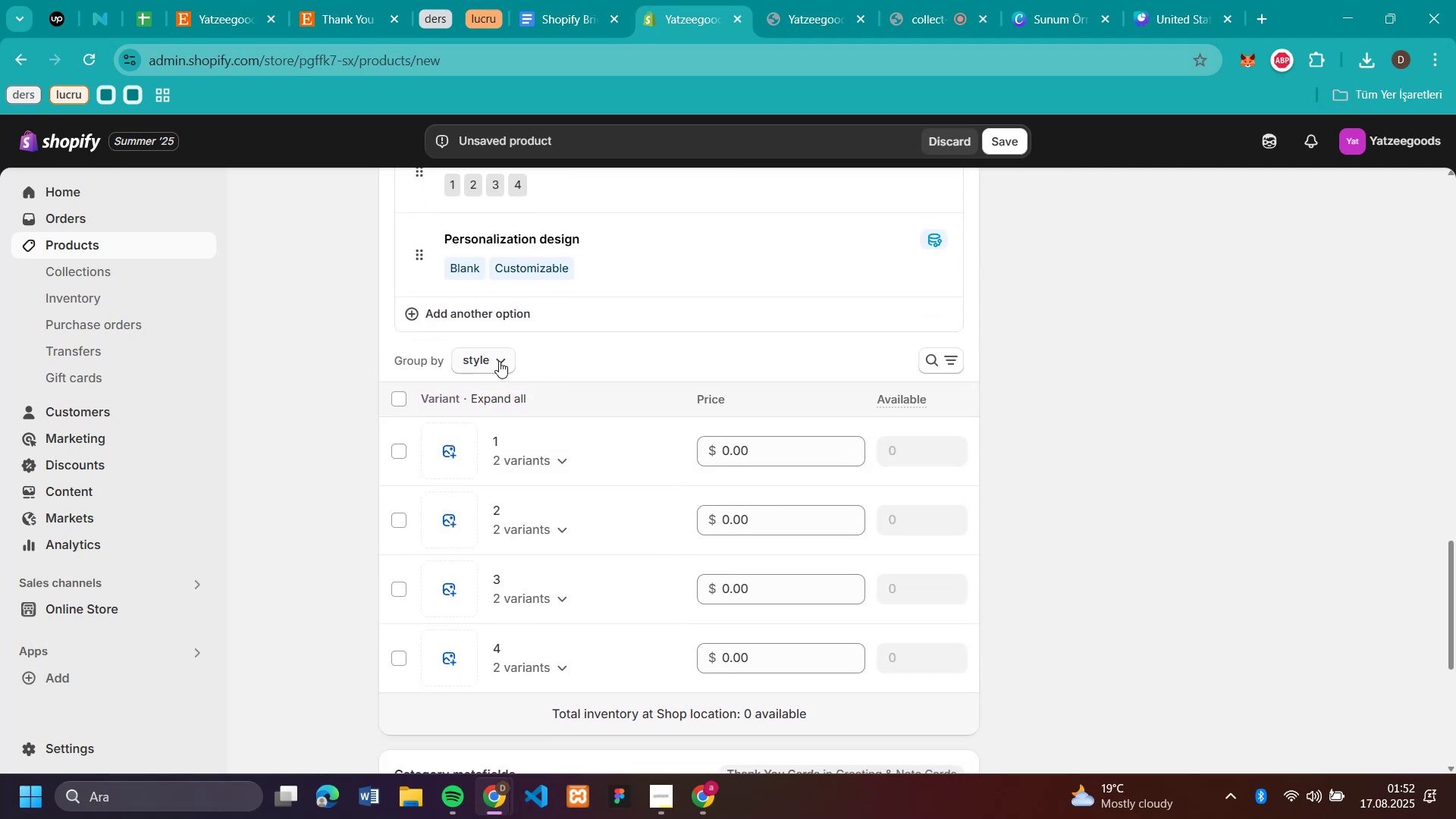 
left_click([487, 357])
 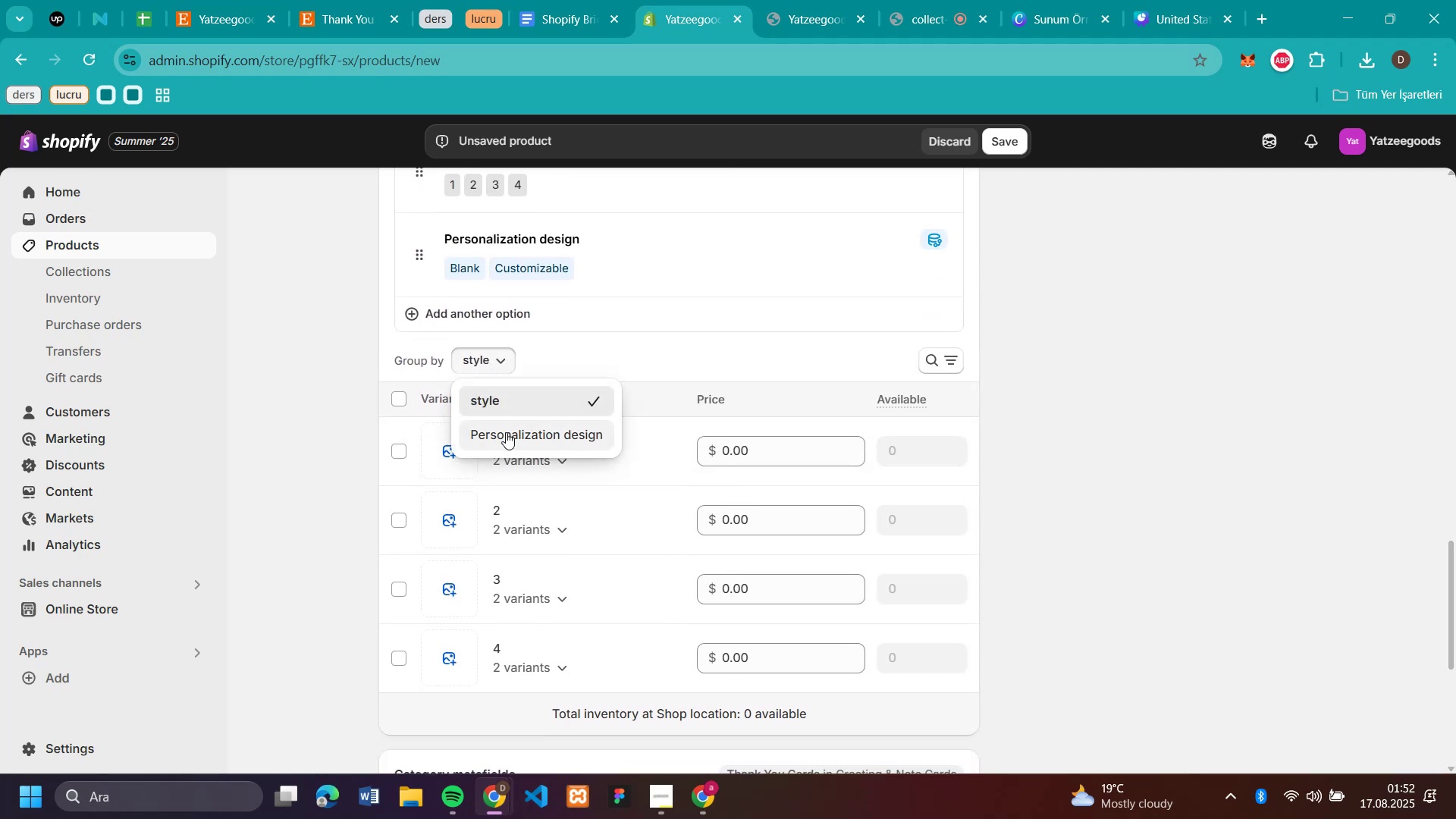 
left_click([506, 432])
 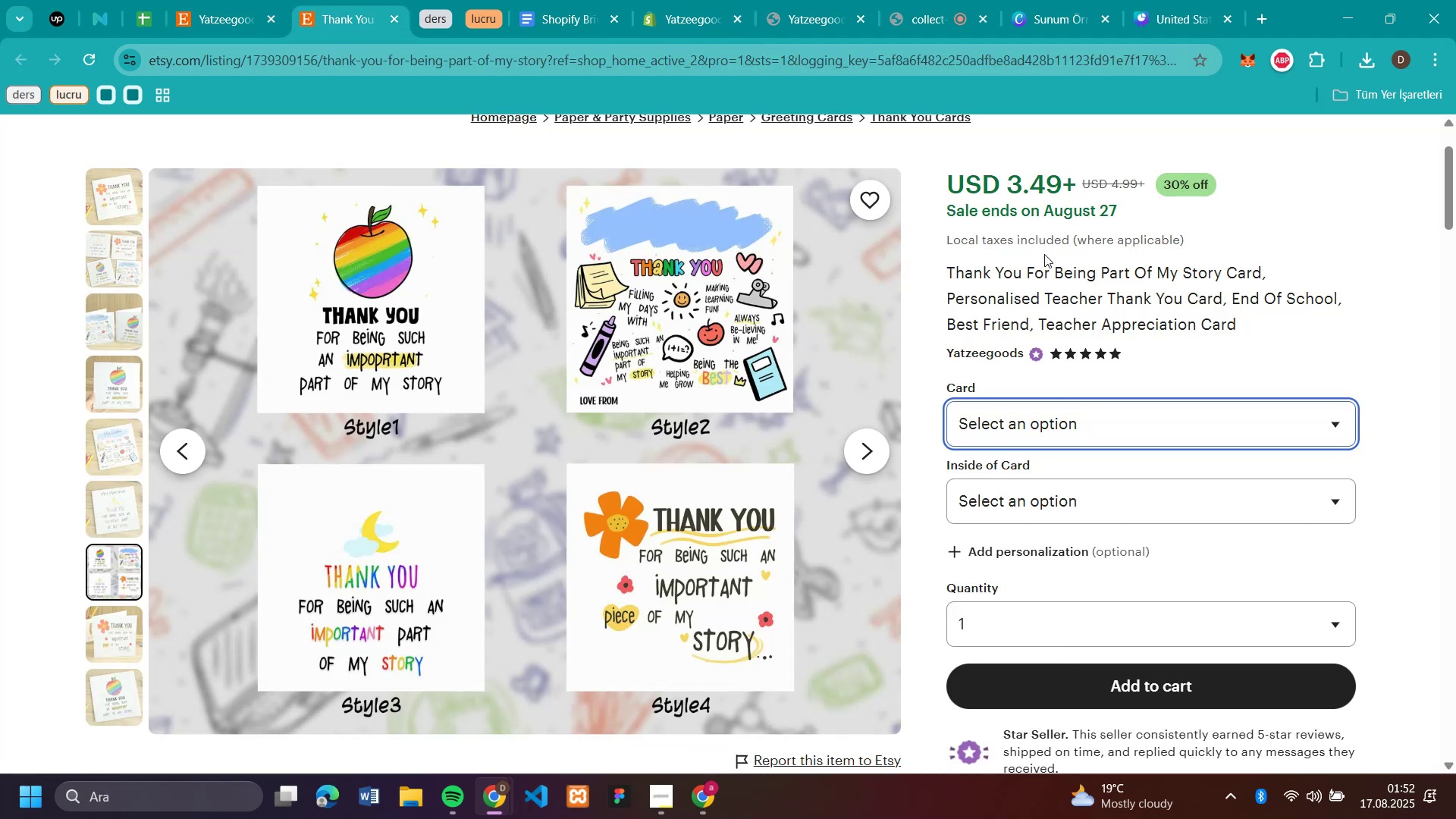 
left_click([1108, 500])
 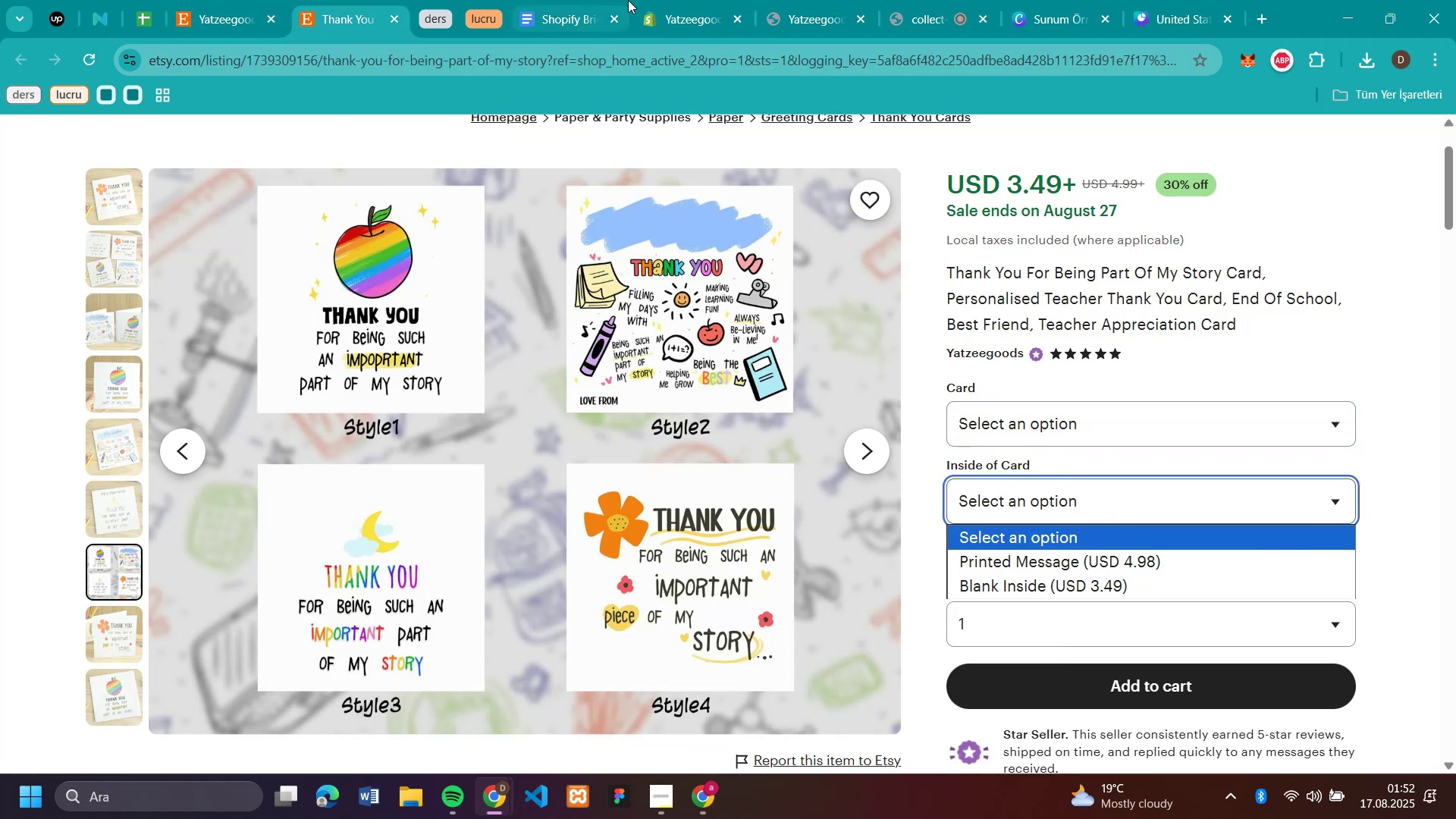 
left_click([682, 14])
 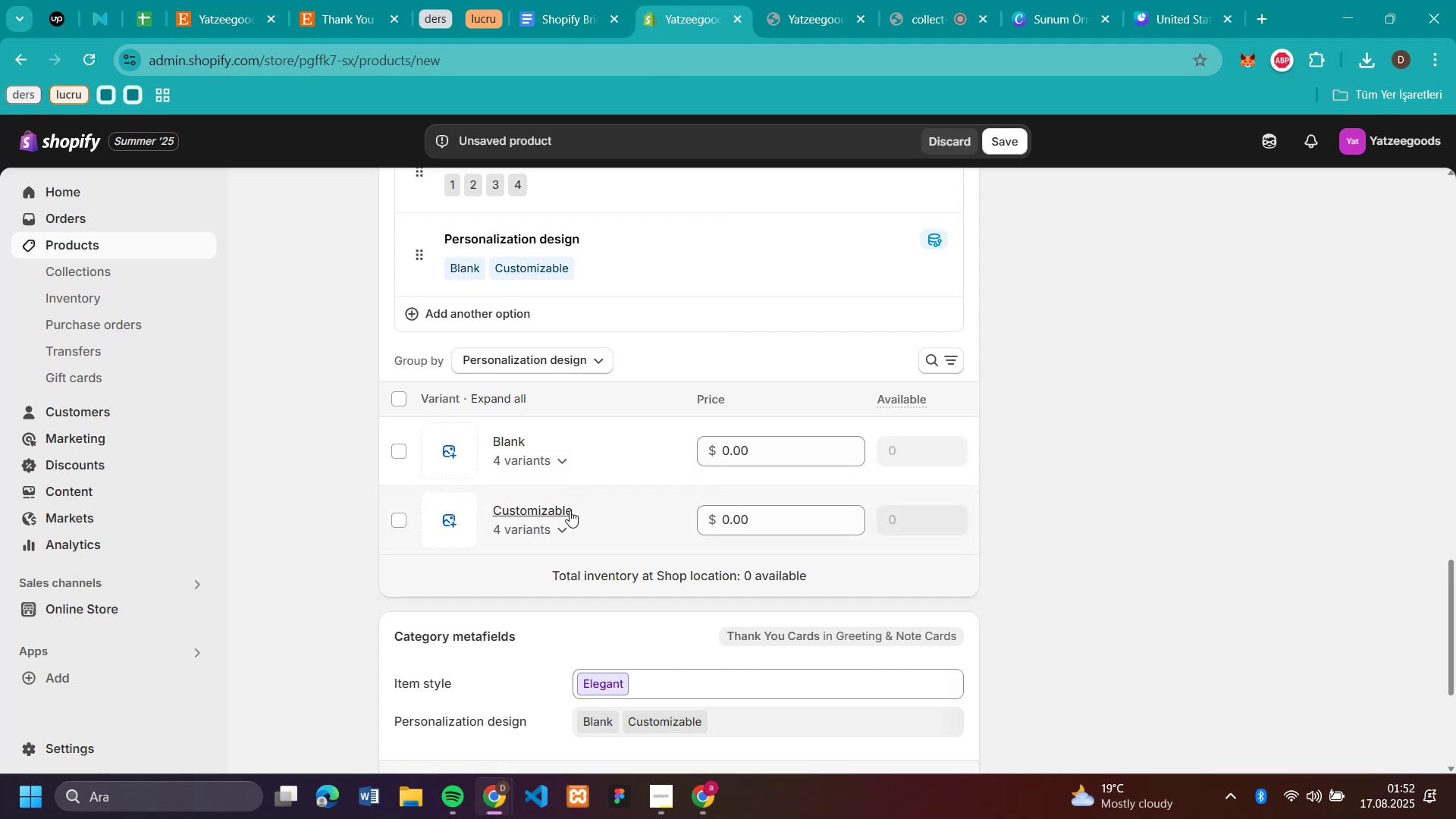 
left_click([571, 259])
 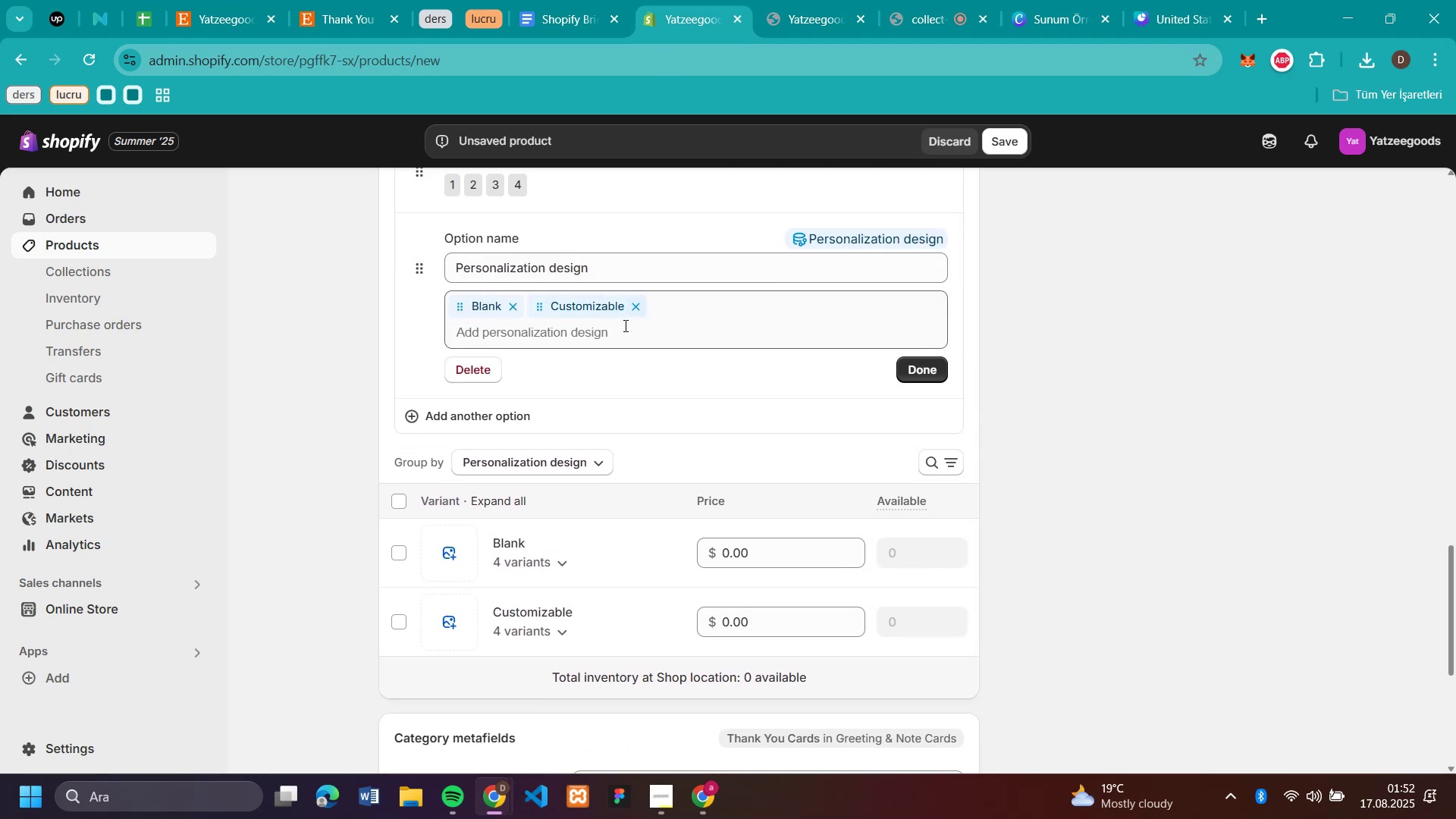 
left_click([615, 337])
 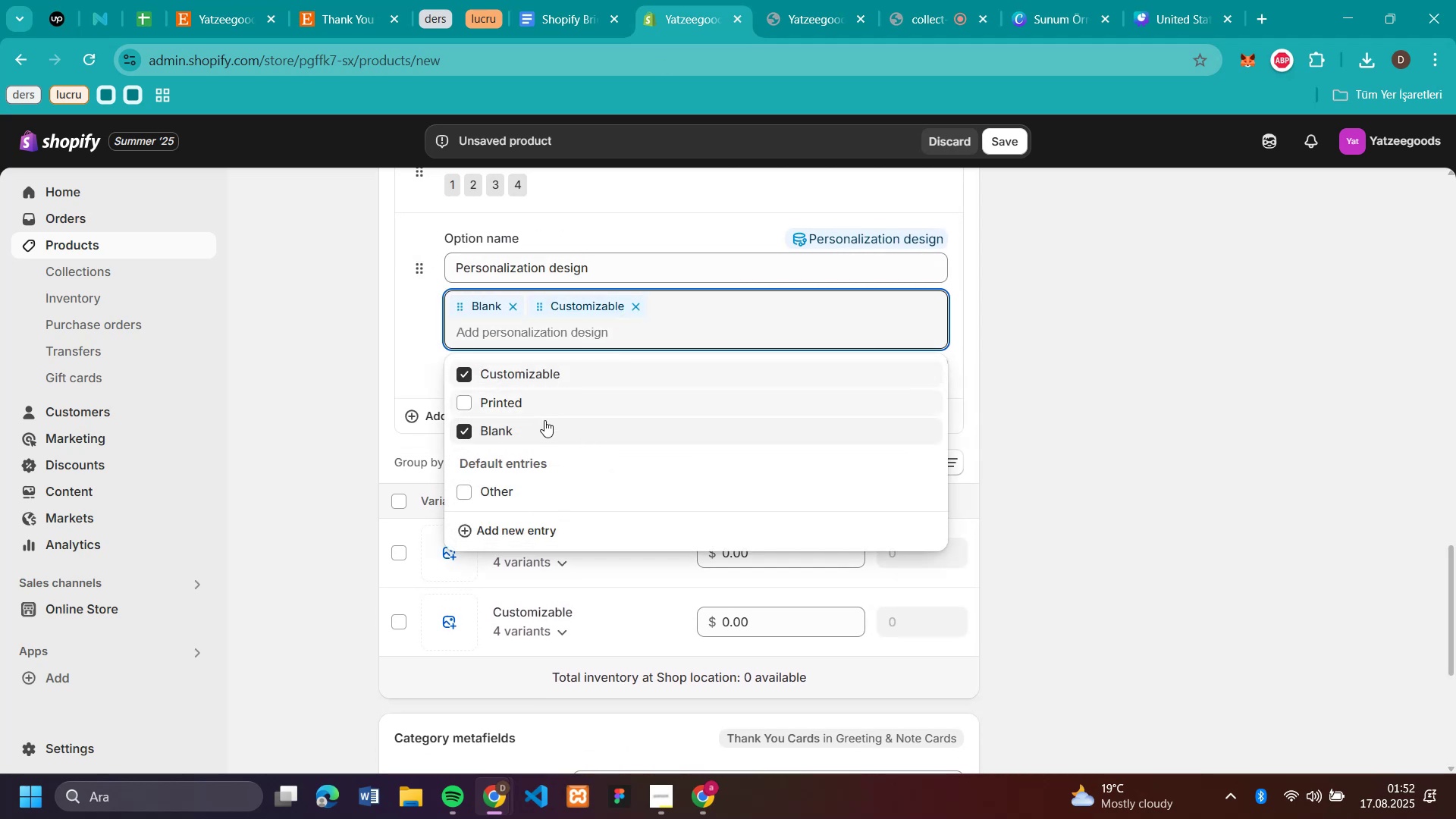 
wait(5.16)
 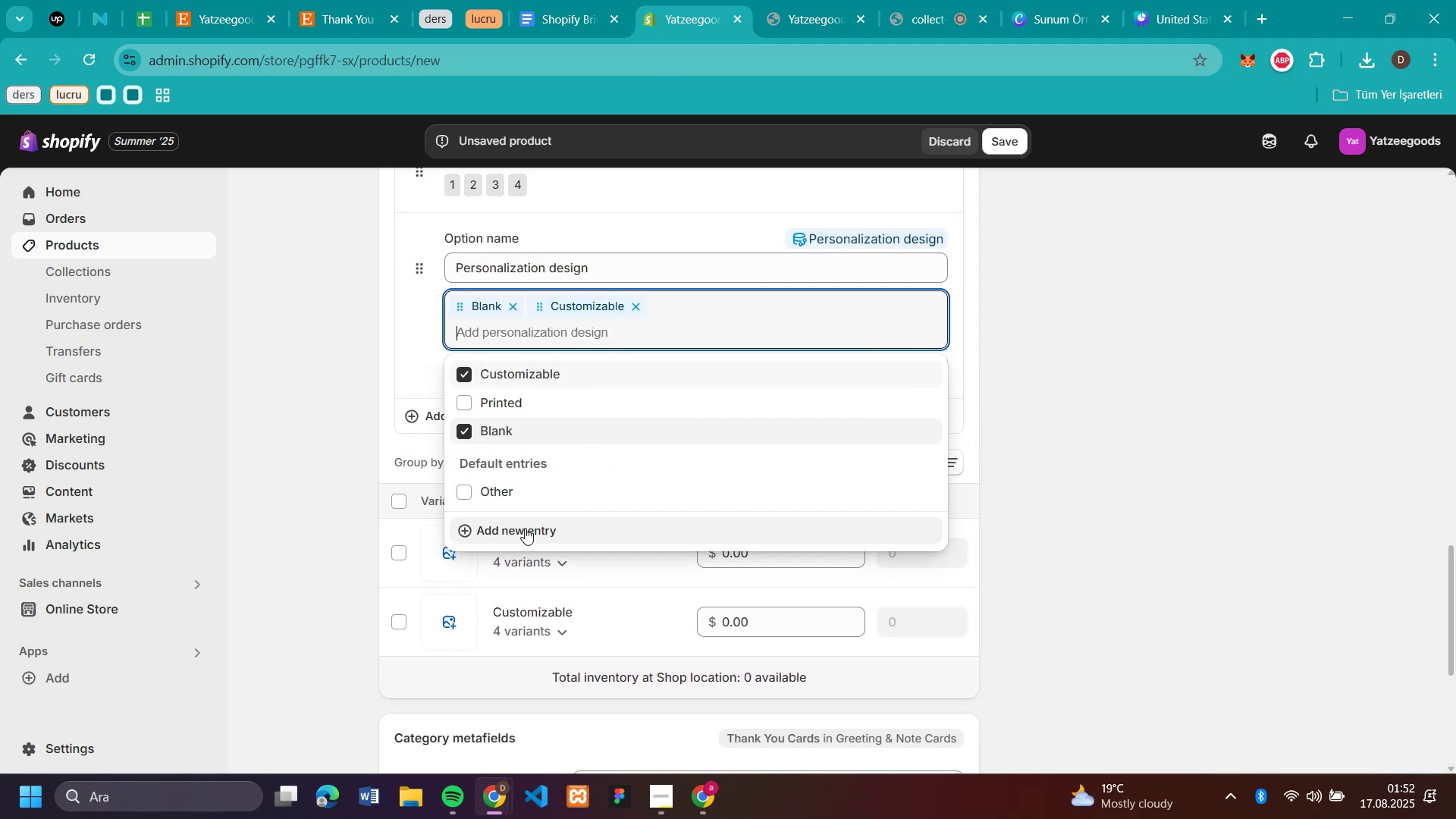 
left_click([516, 397])
 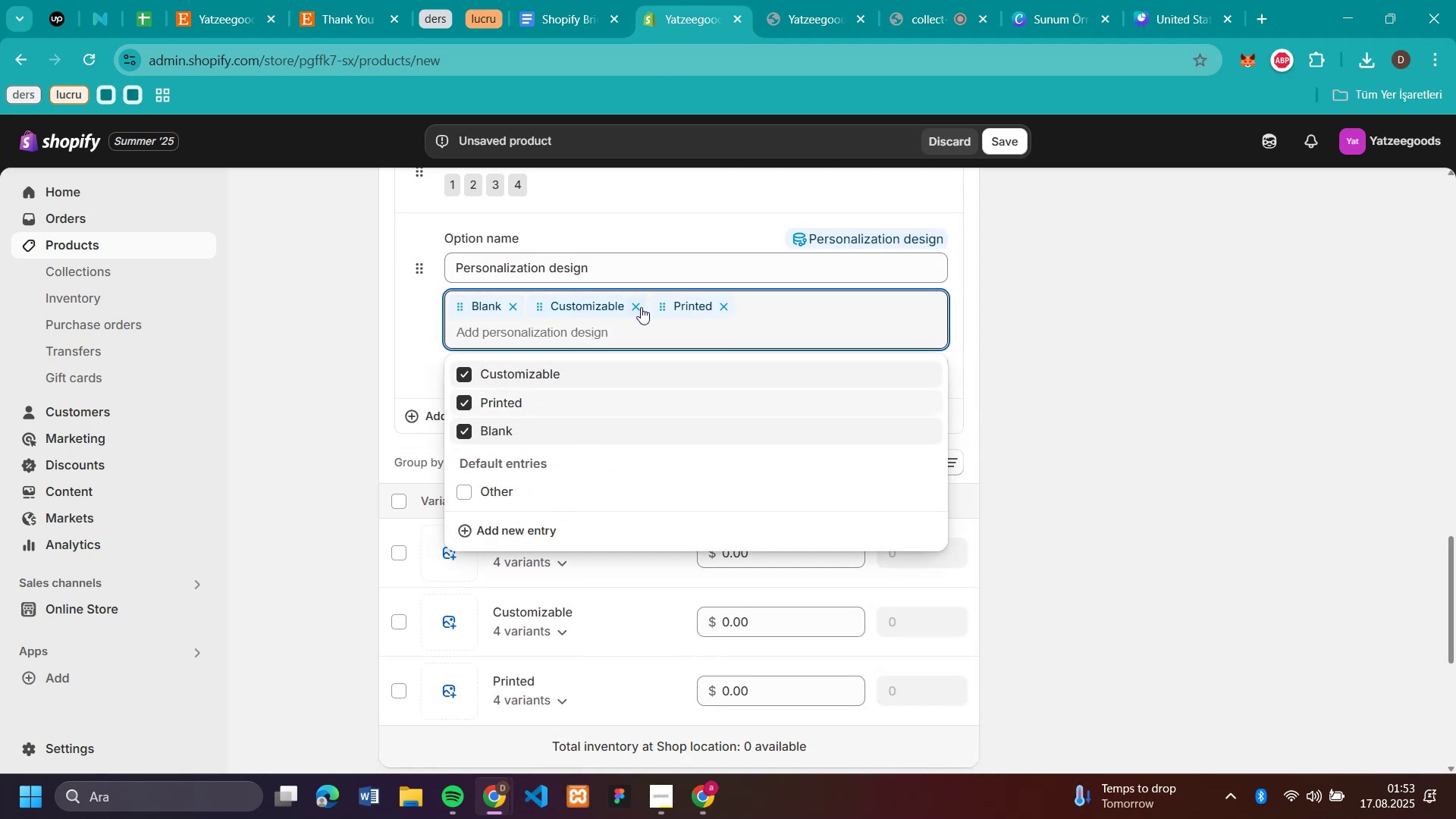 
left_click([641, 307])
 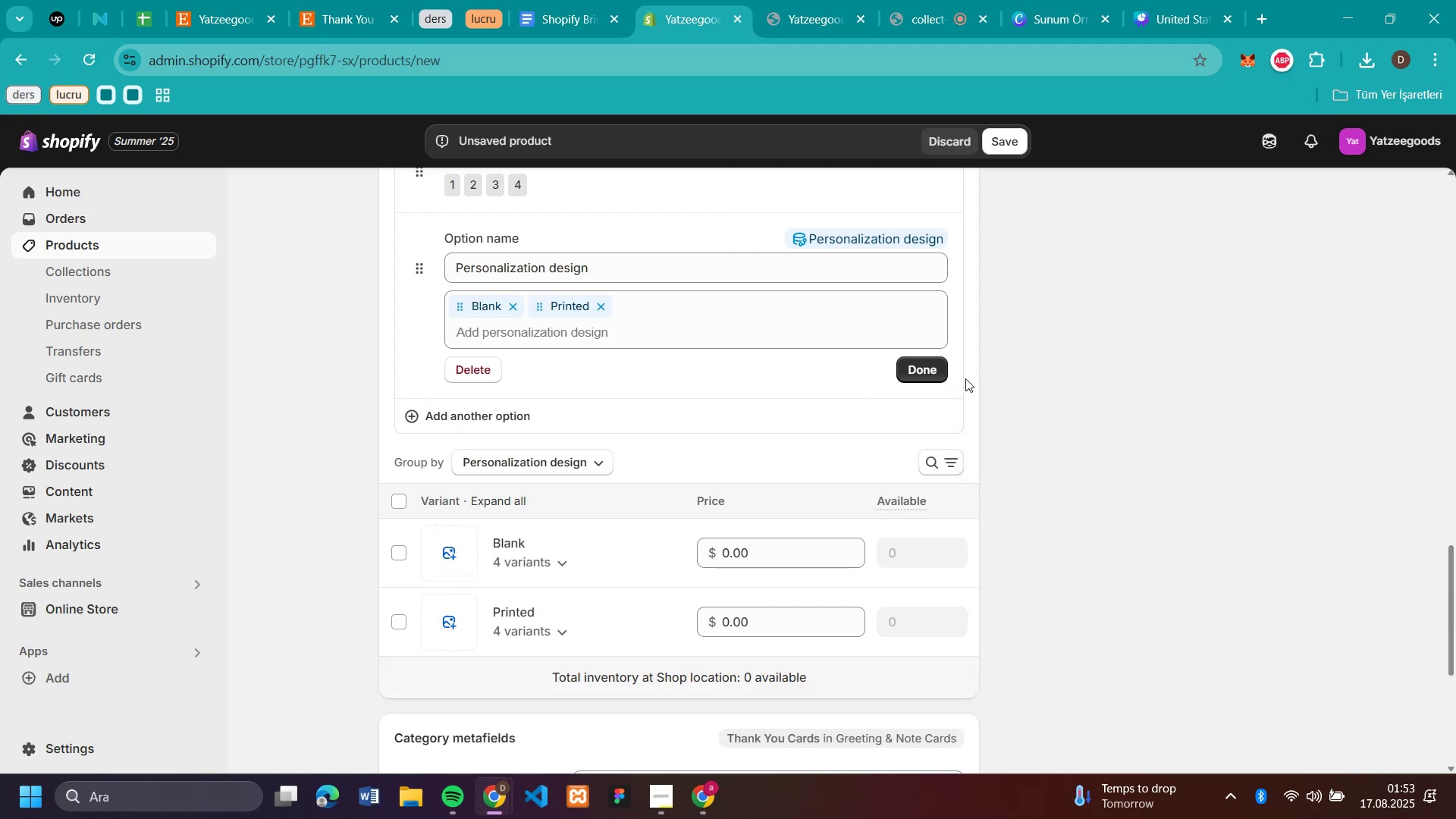 
left_click([920, 367])
 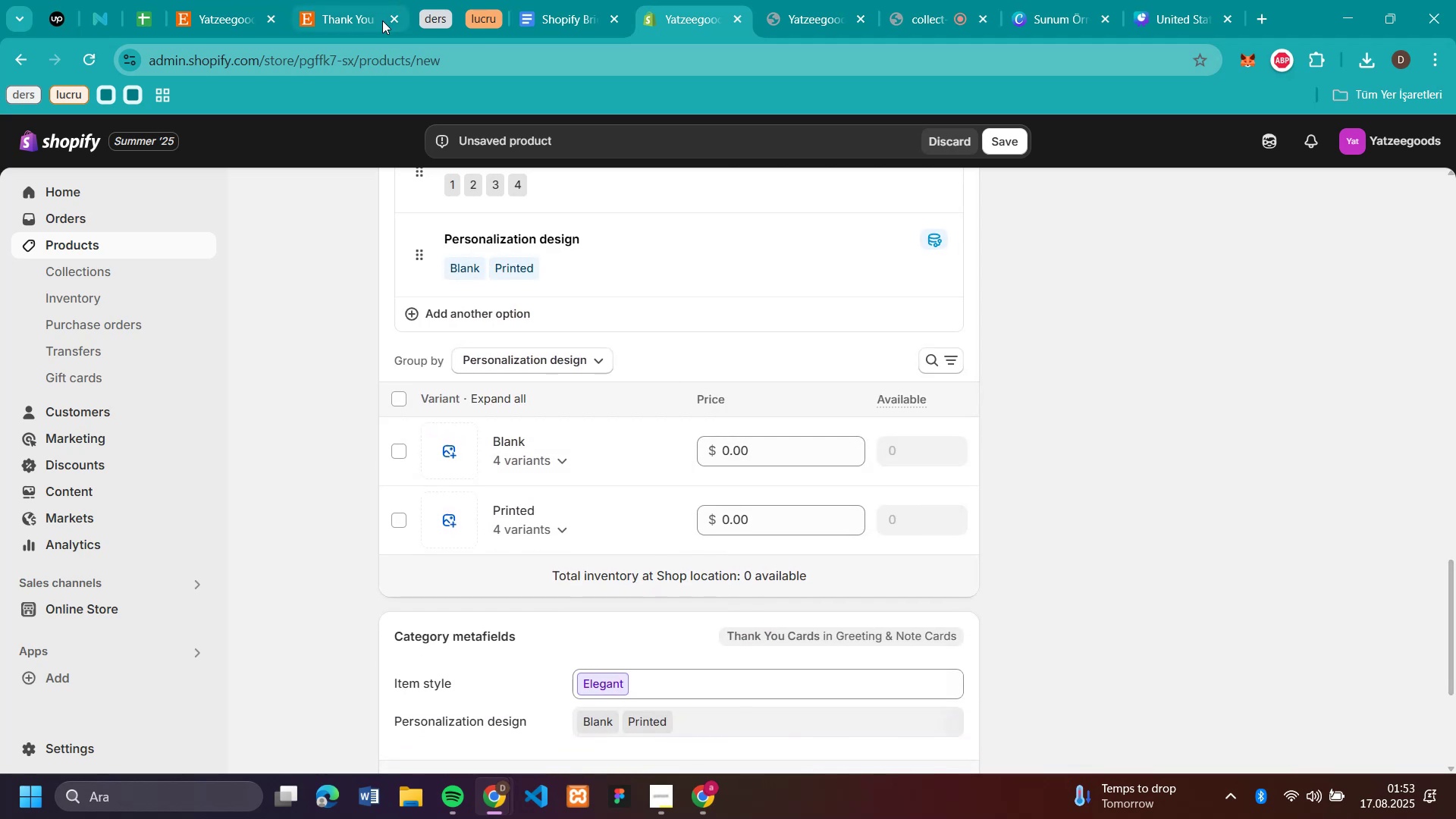 
left_click([359, 15])
 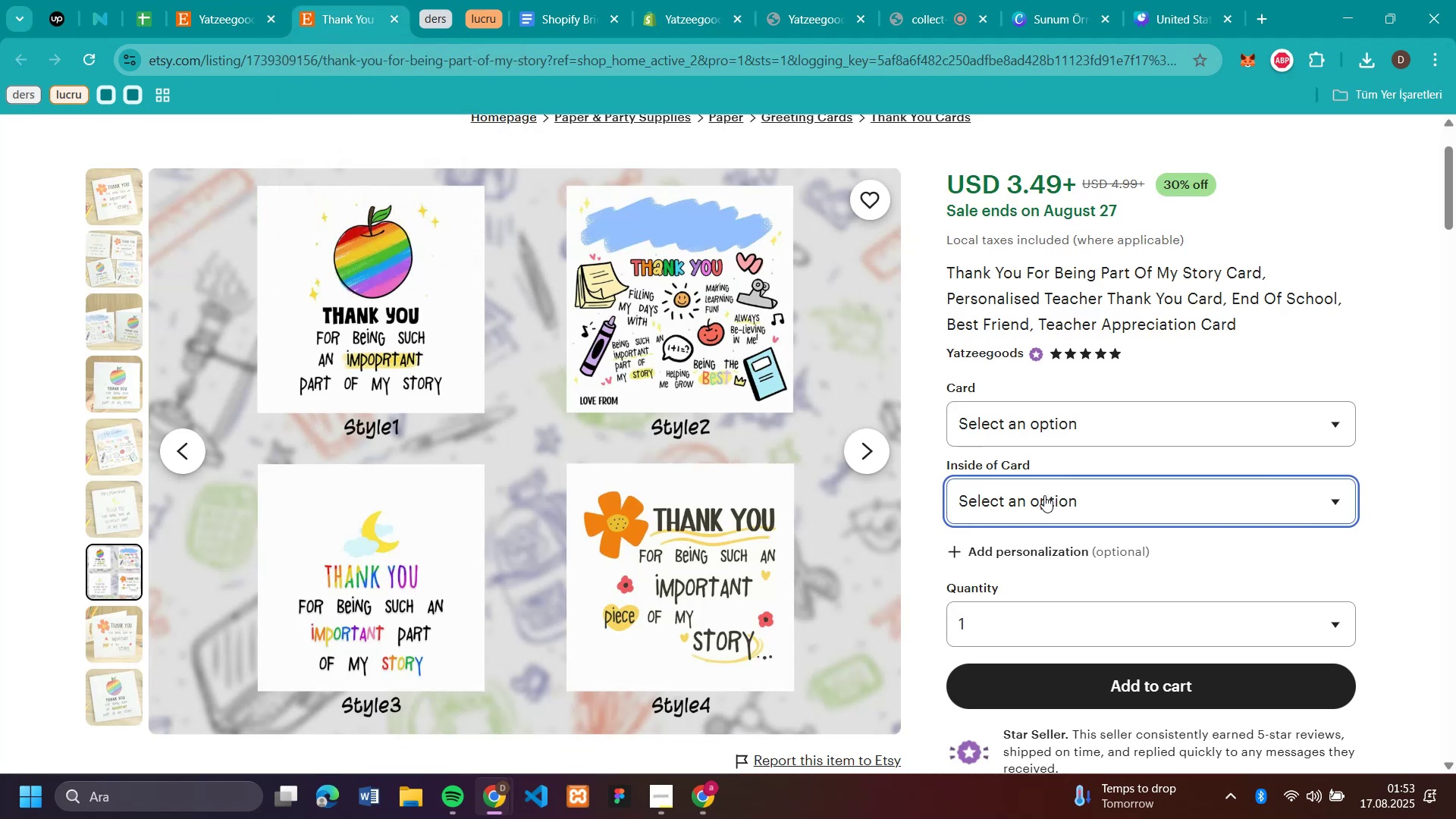 
left_click([1044, 495])
 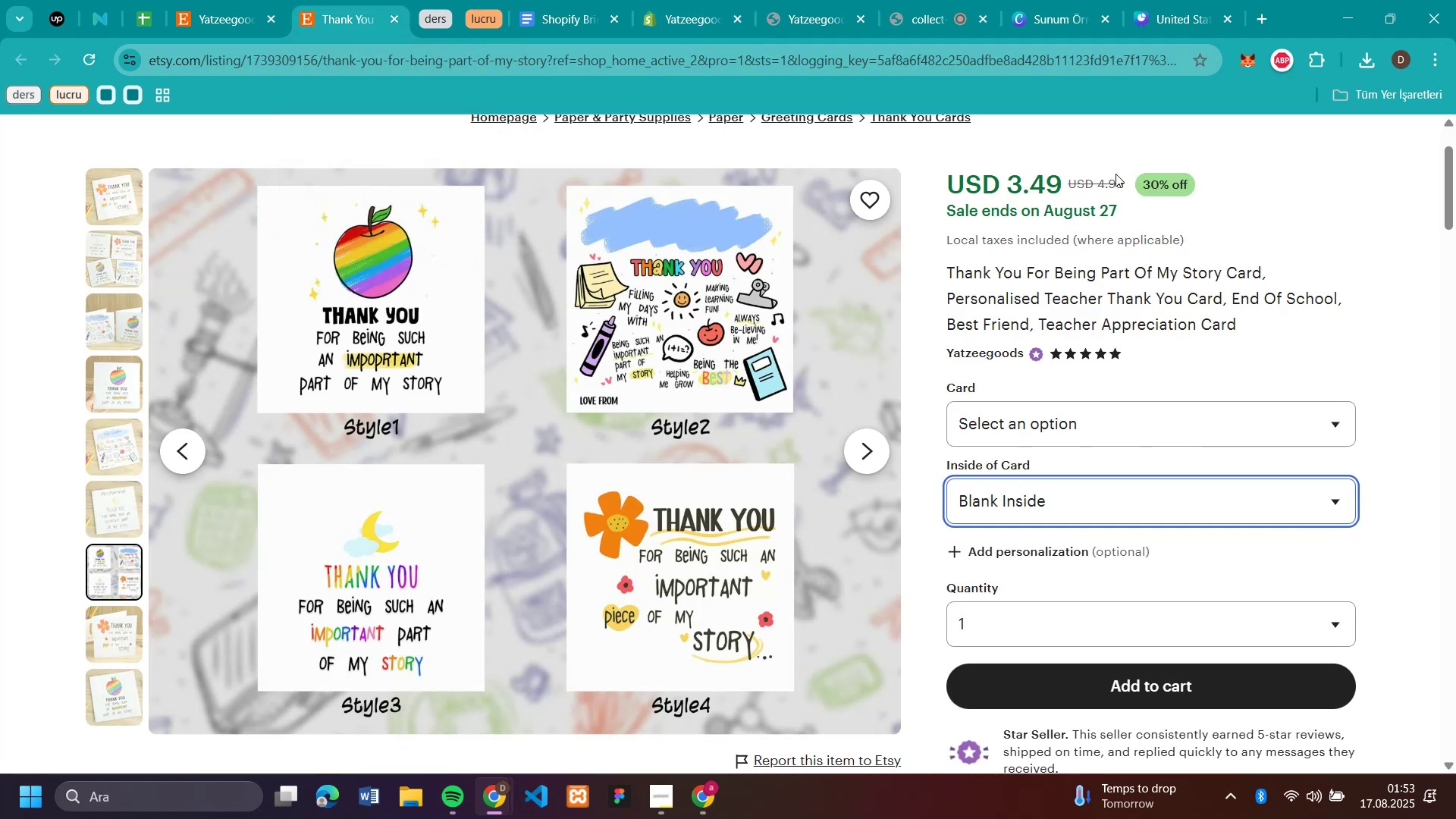 
double_click([1116, 181])
 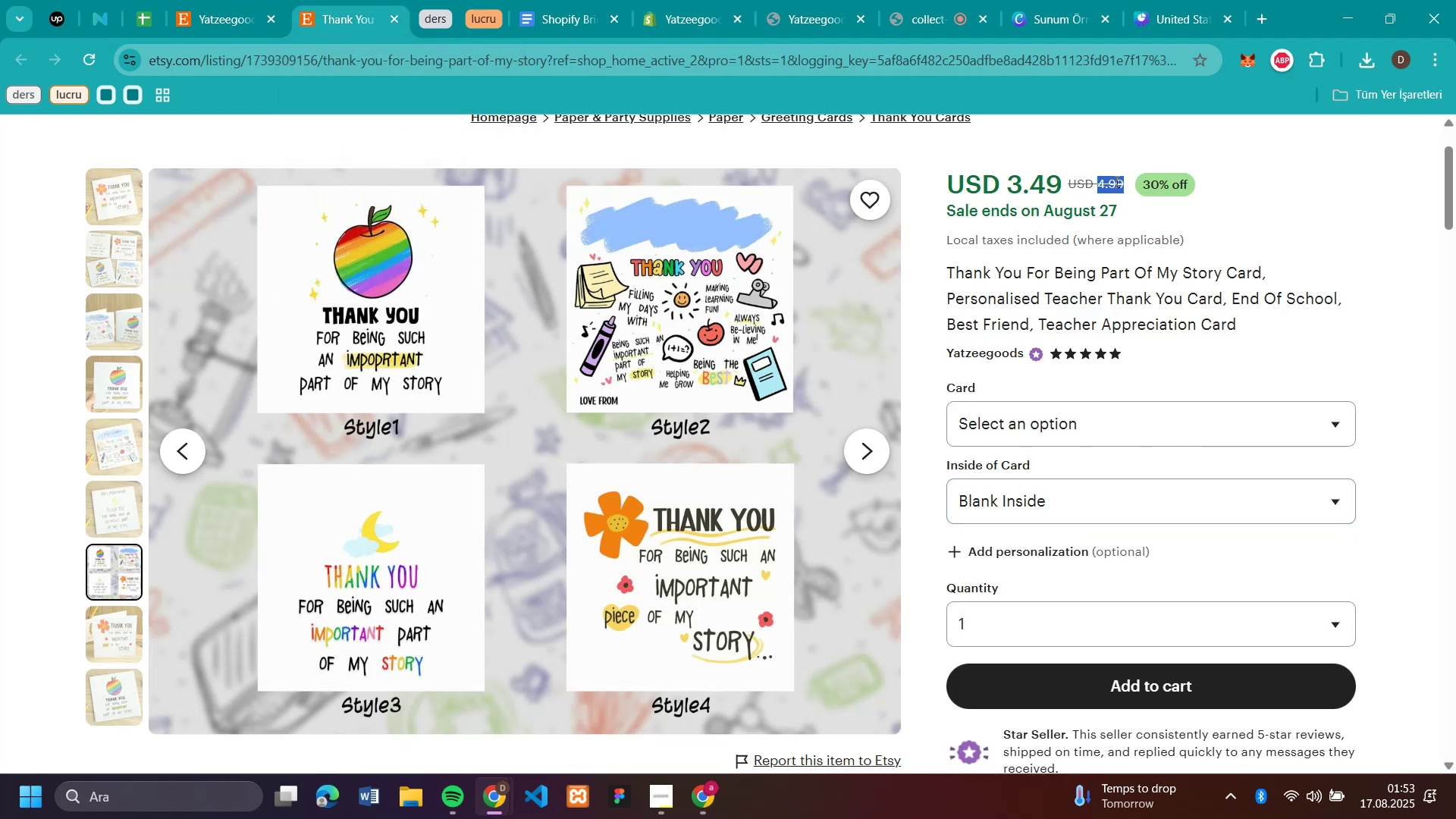 
key(Control+C)
 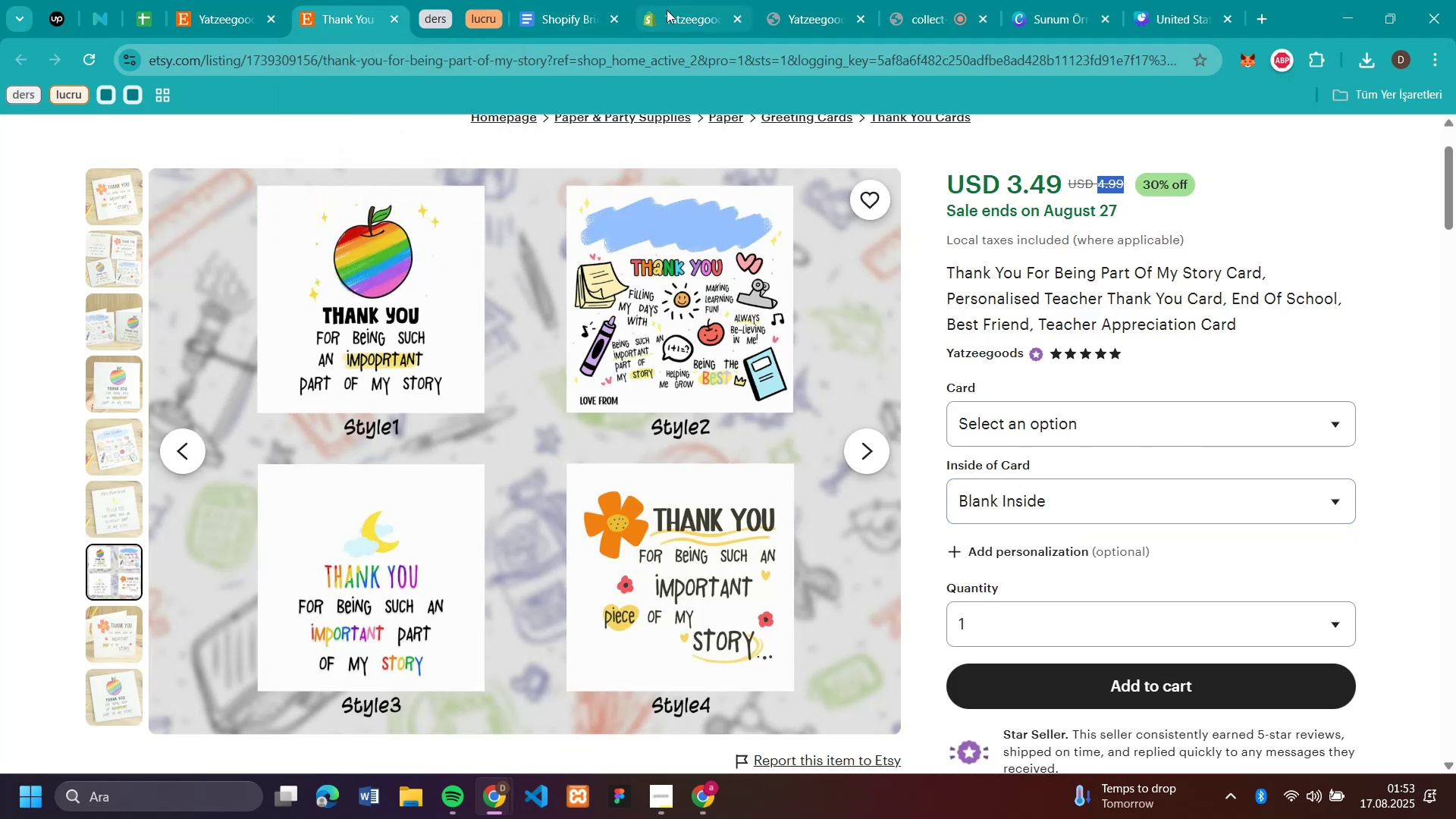 
left_click([668, 11])
 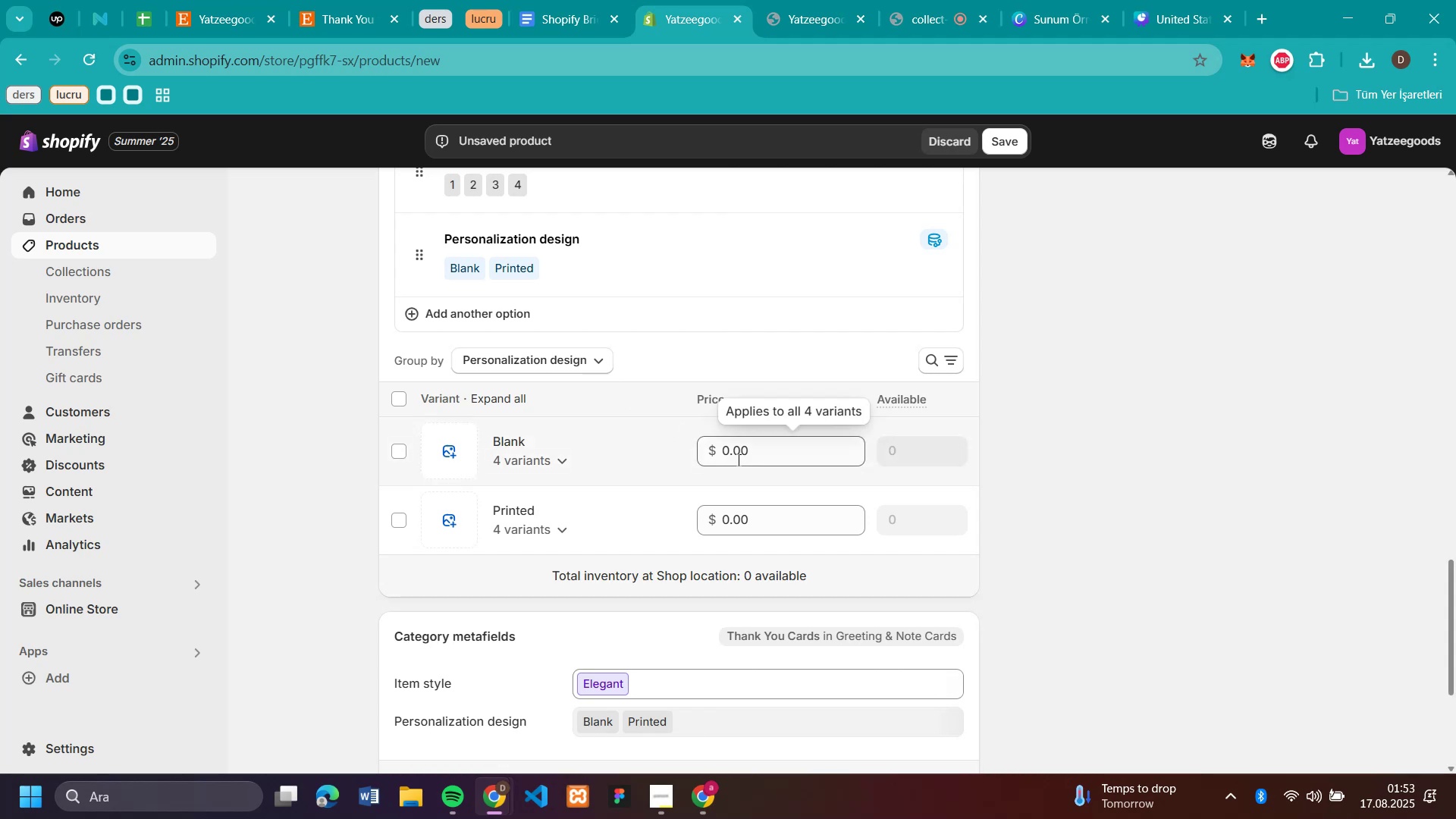 
left_click([738, 460])
 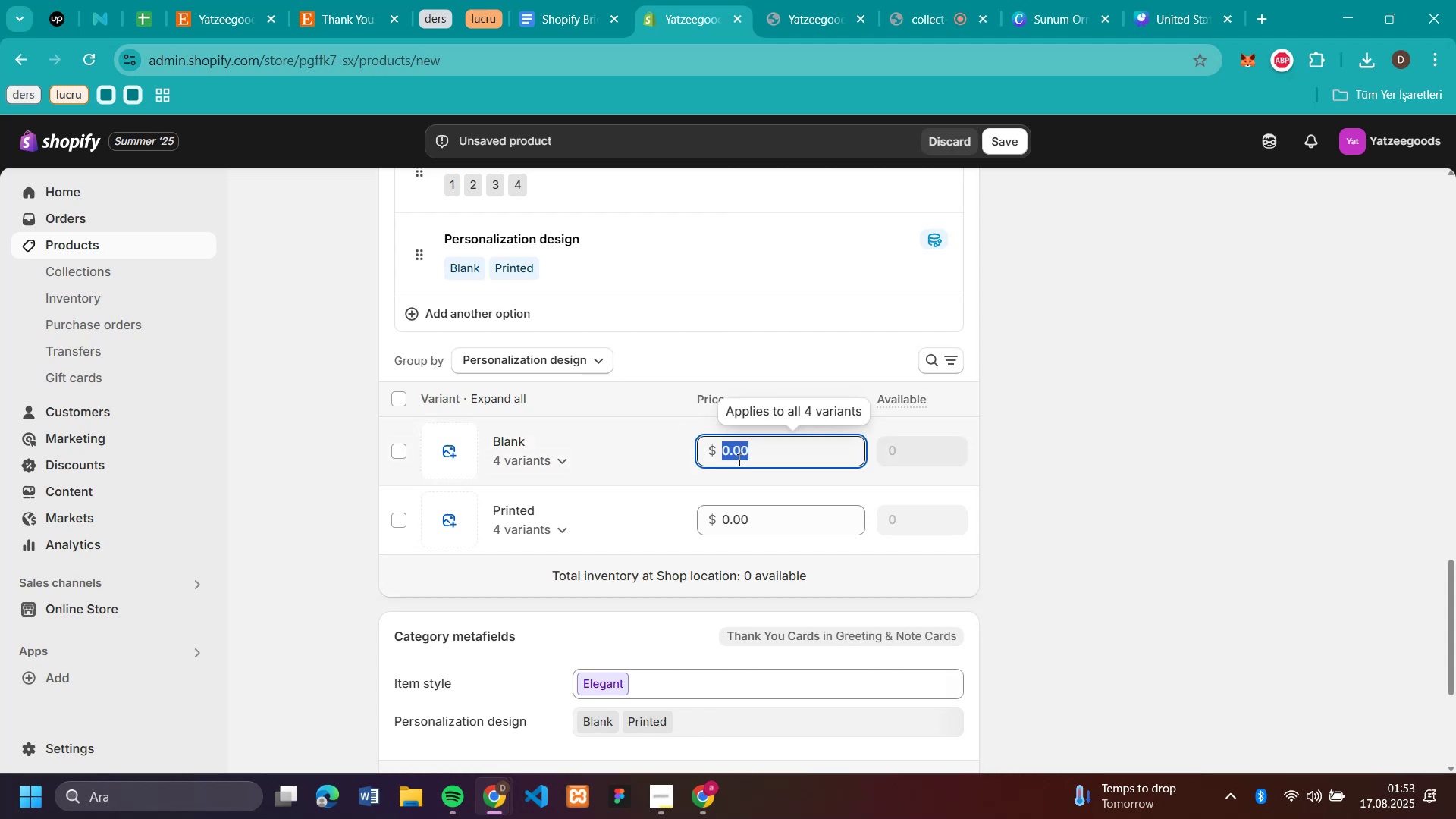 
key(Control+V)
 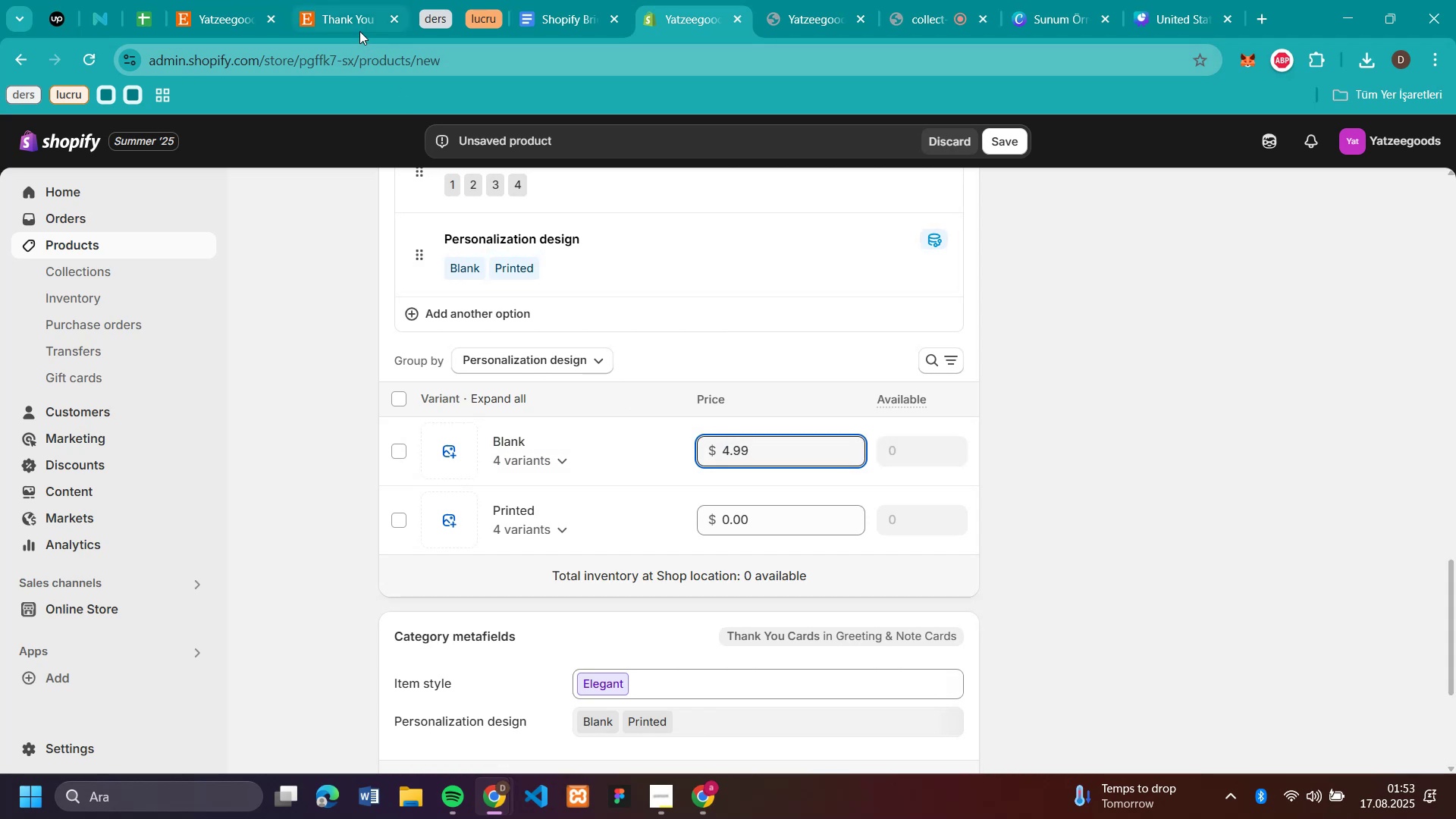 
left_click([359, 19])
 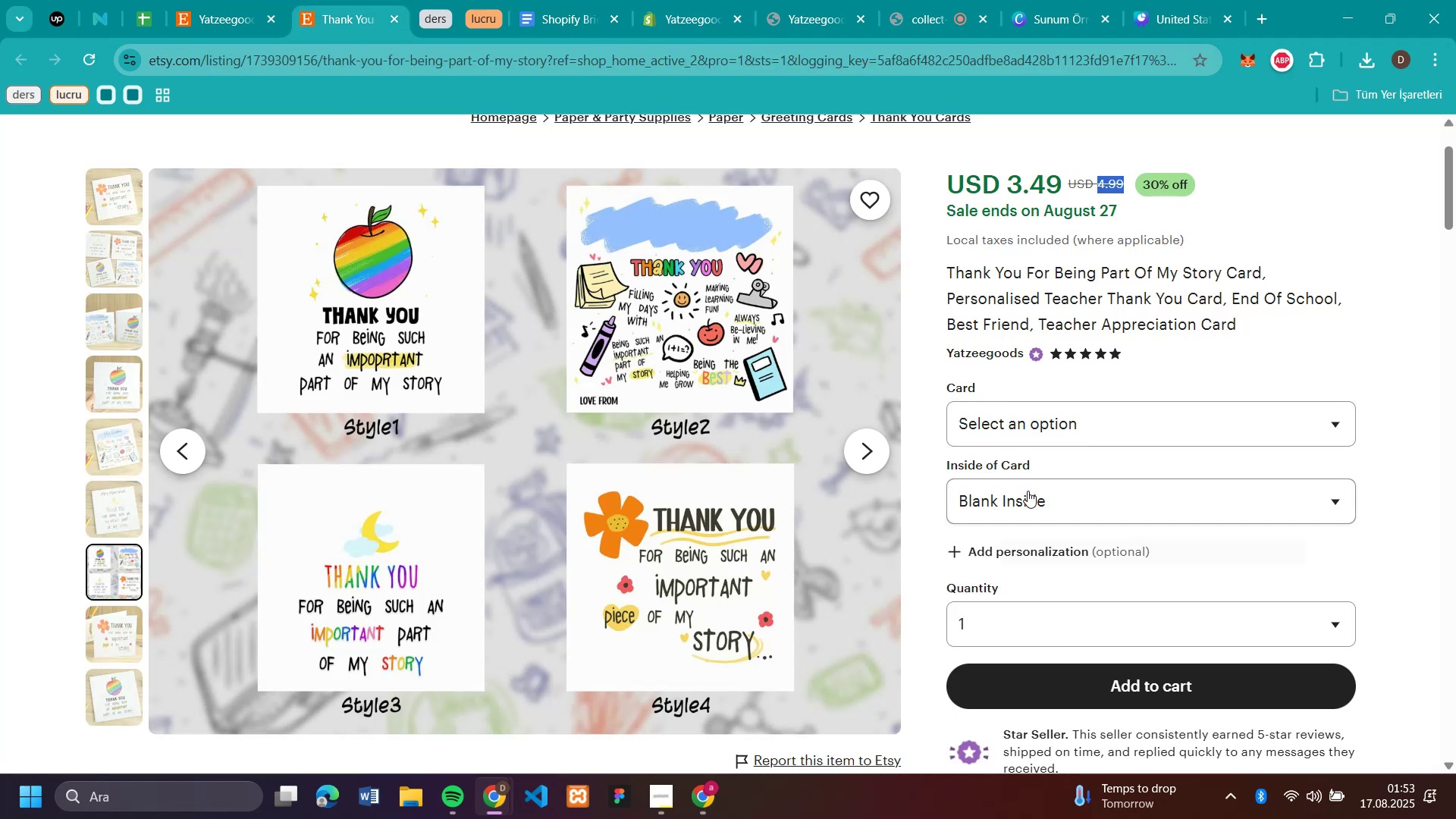 
left_click([1028, 490])
 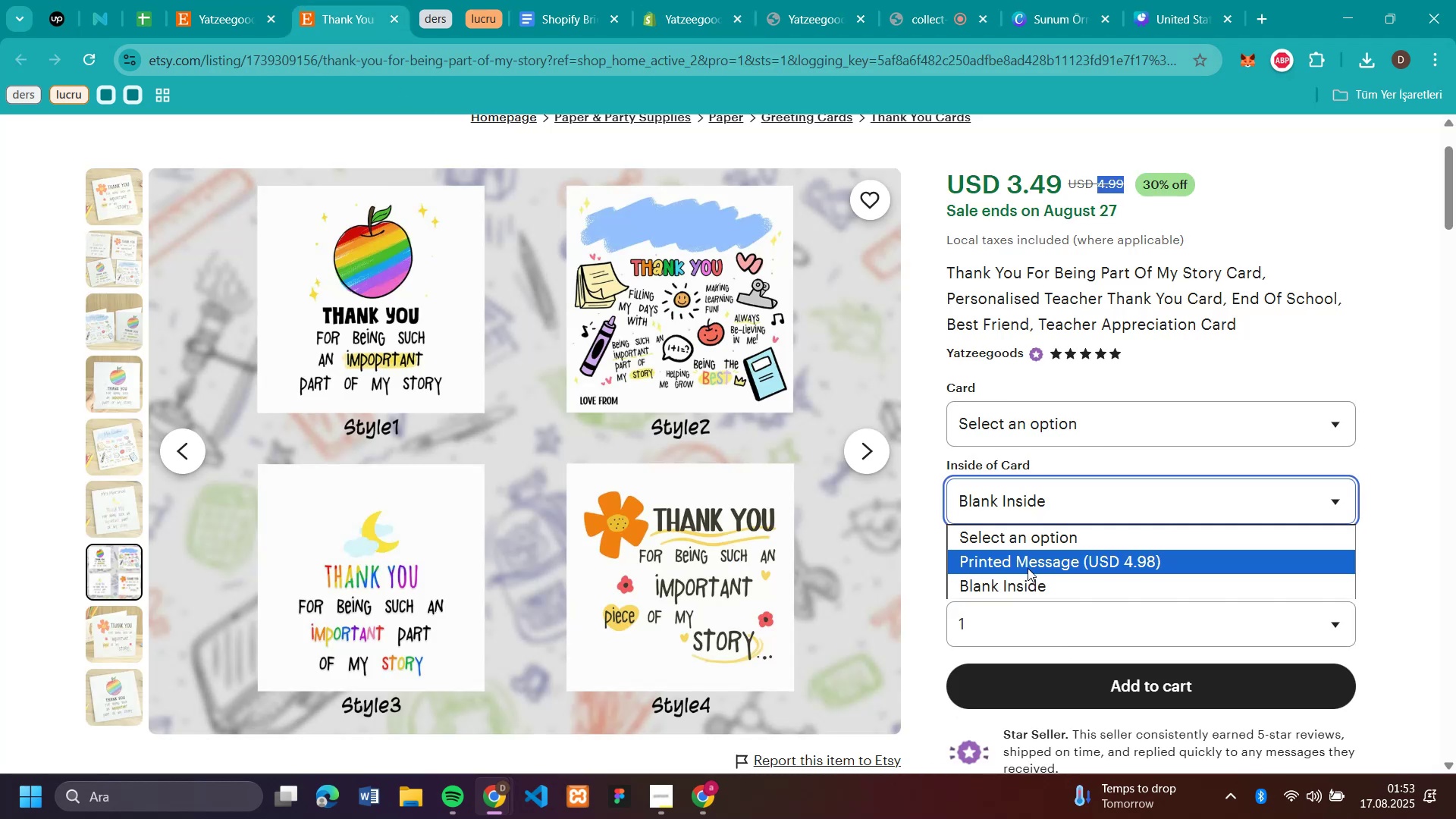 
left_click([1028, 568])
 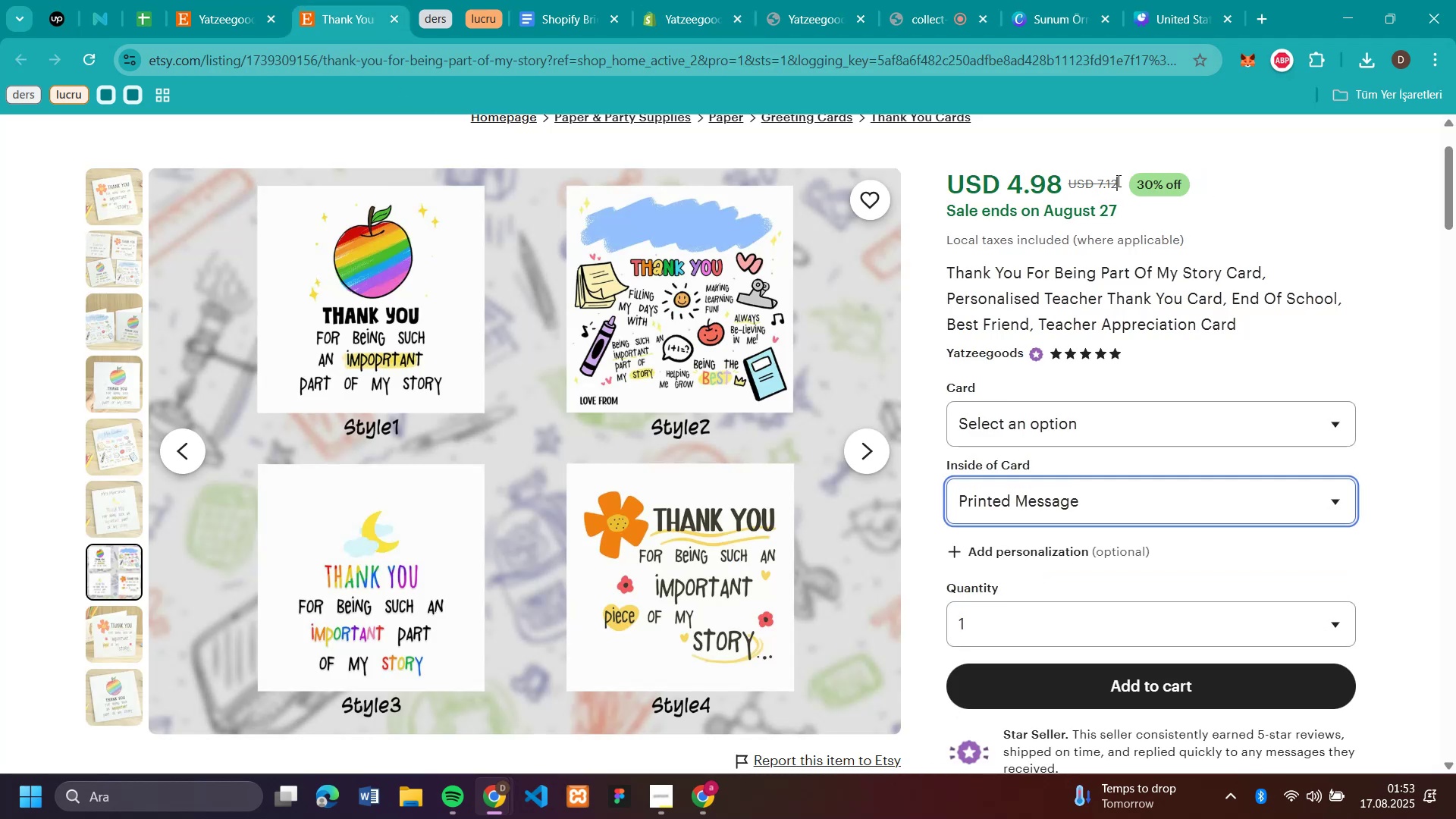 
double_click([1117, 180])
 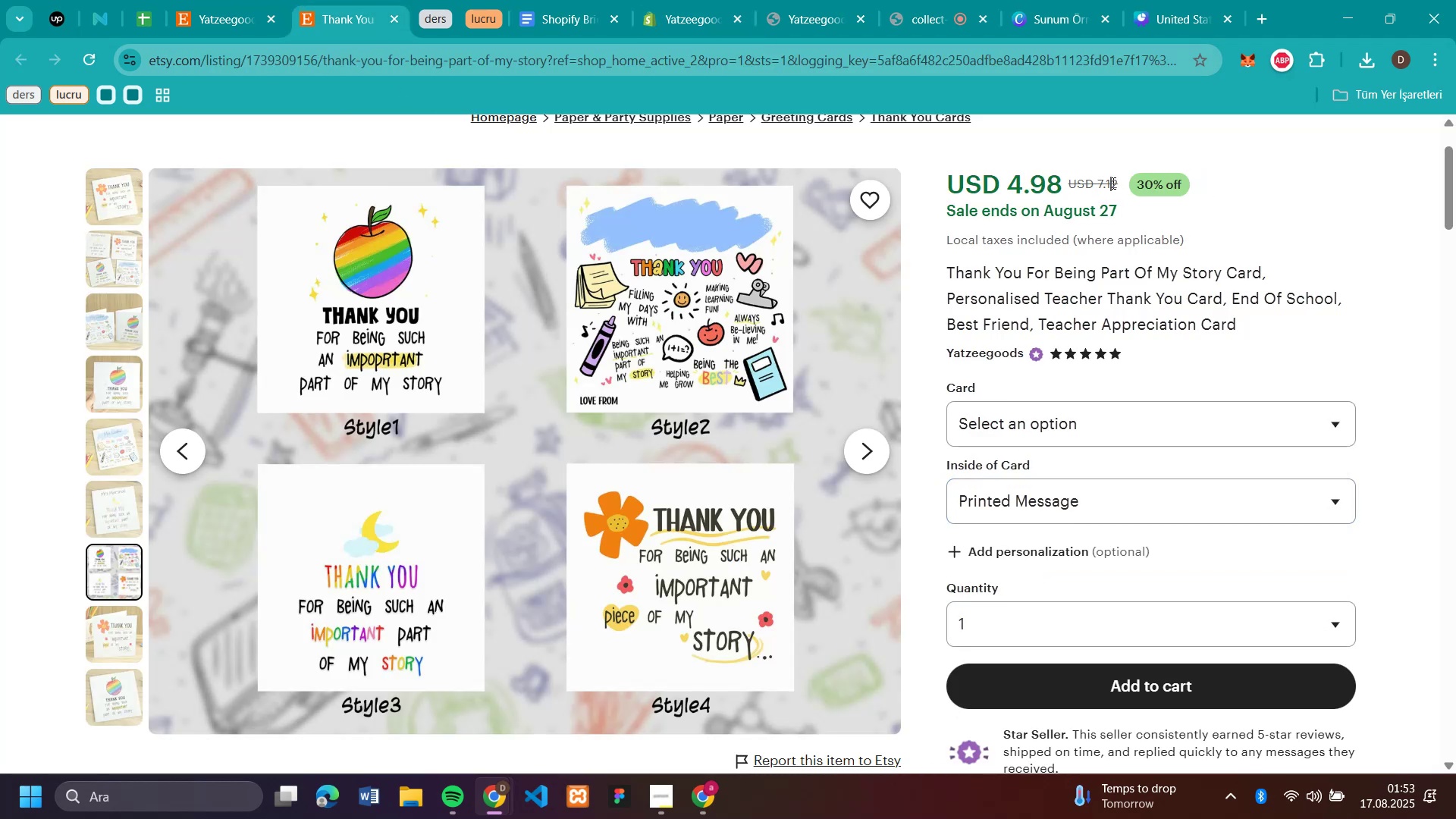 
double_click([1112, 183])
 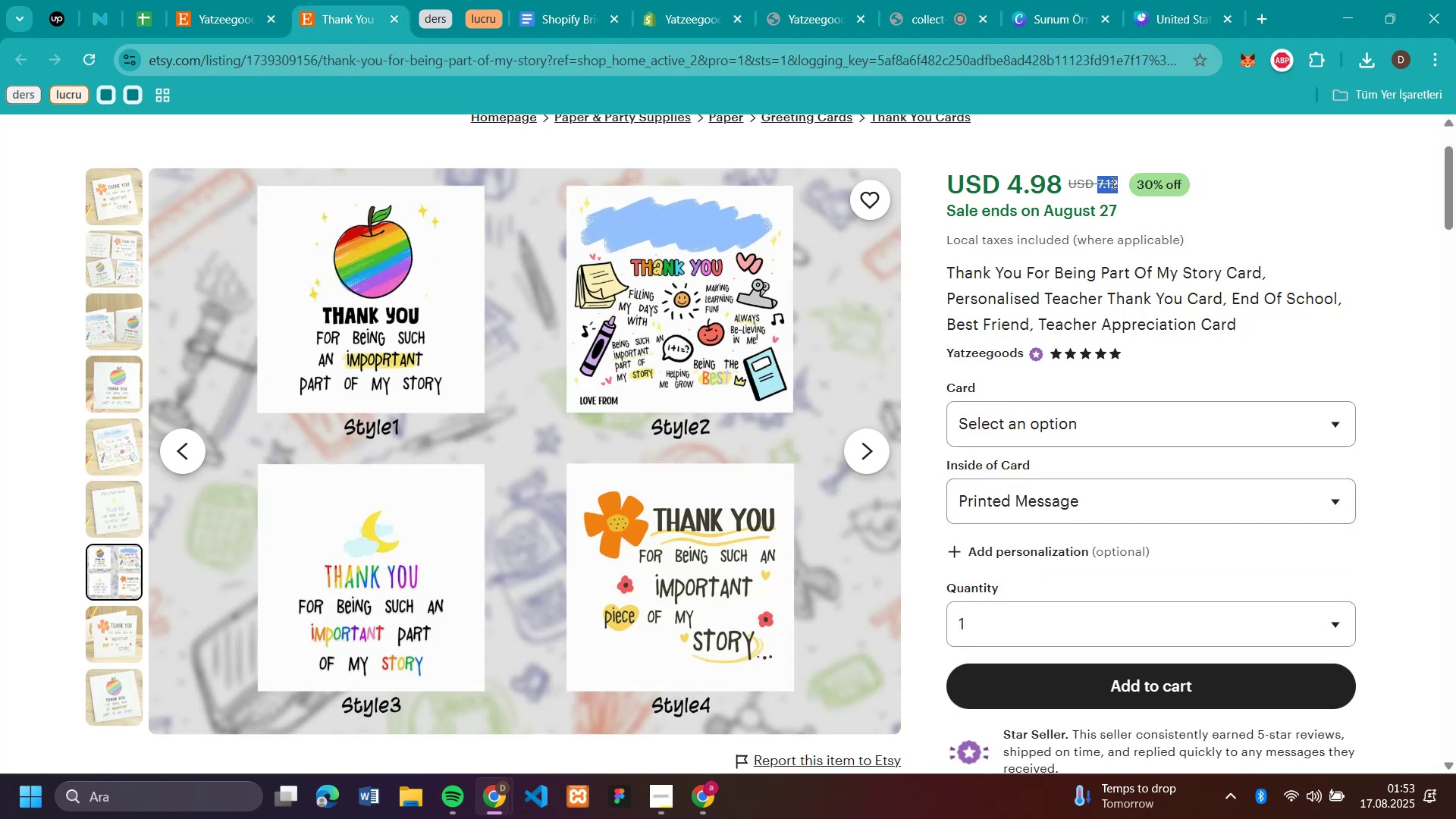 
key(Control+C)
 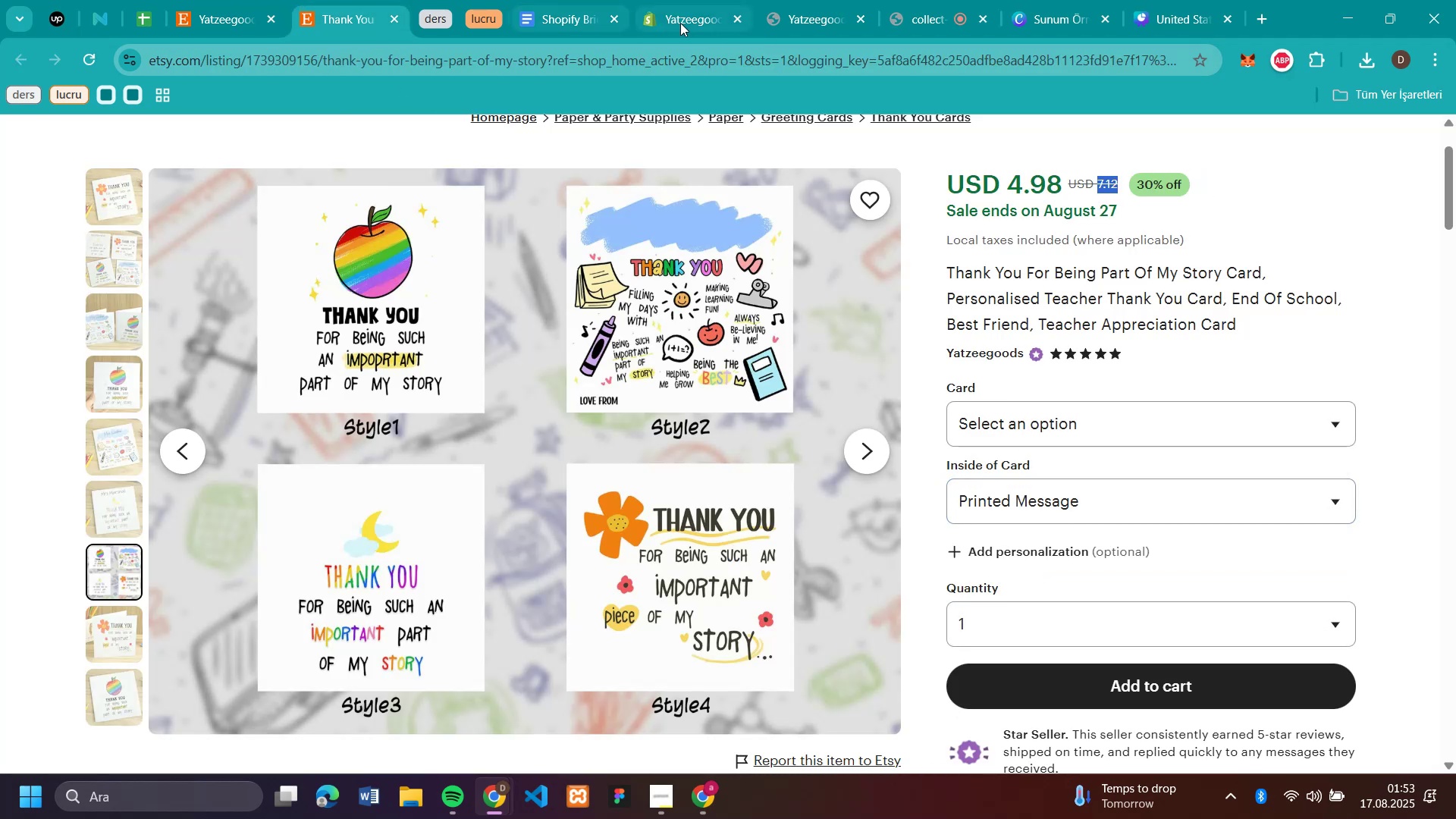 
left_click([686, 22])
 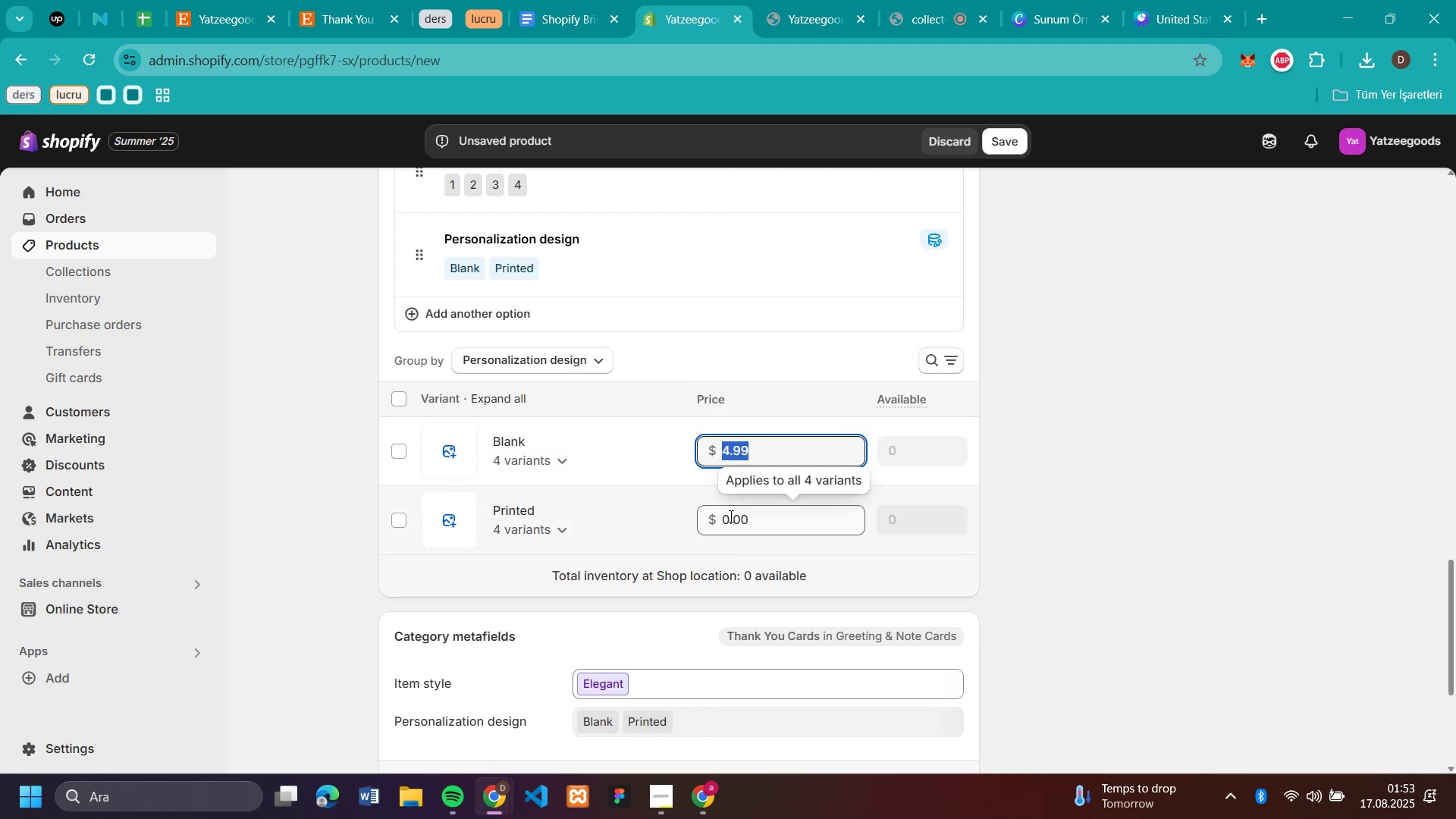 
key(Control+V)
 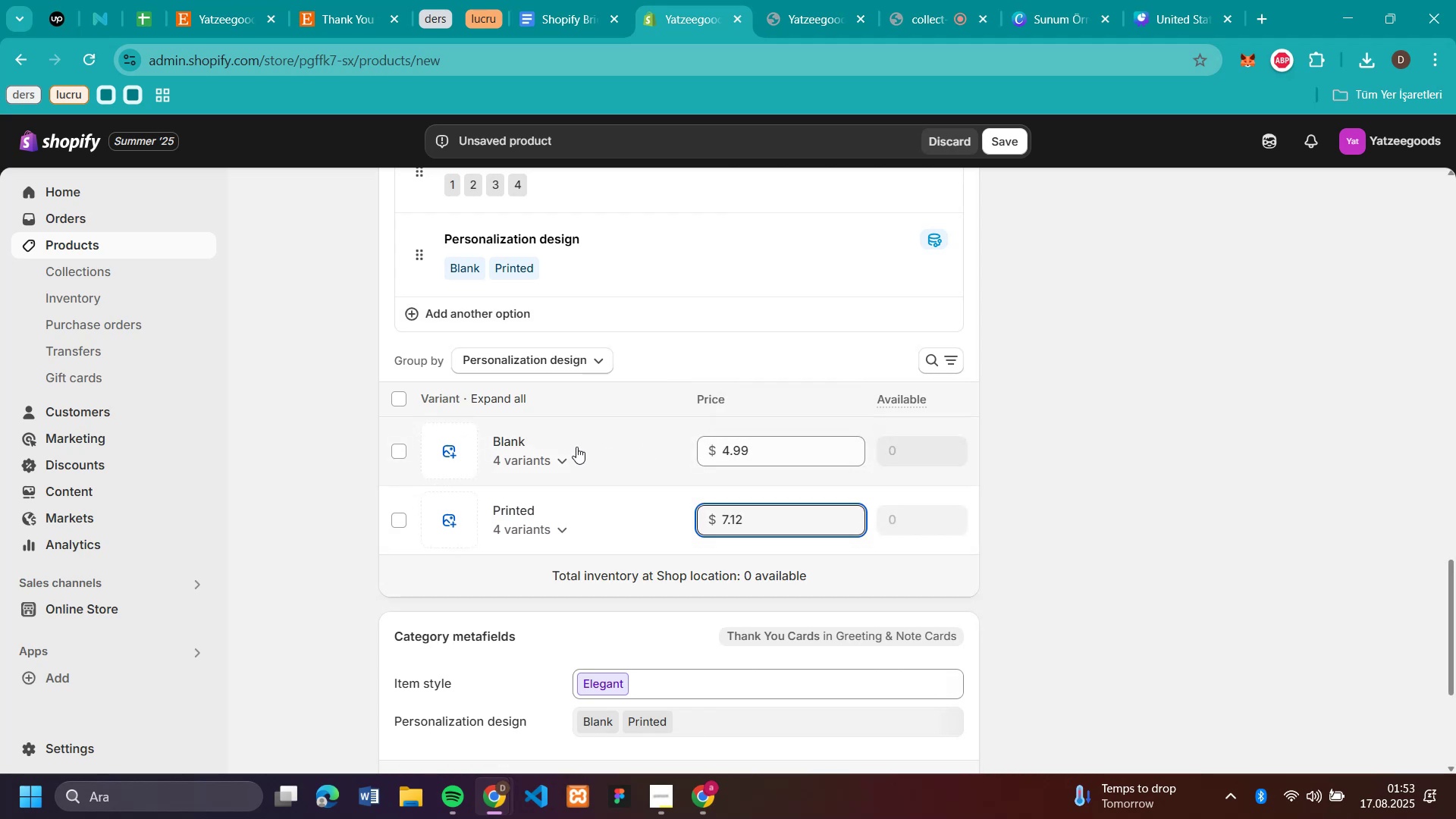 
left_click([568, 457])
 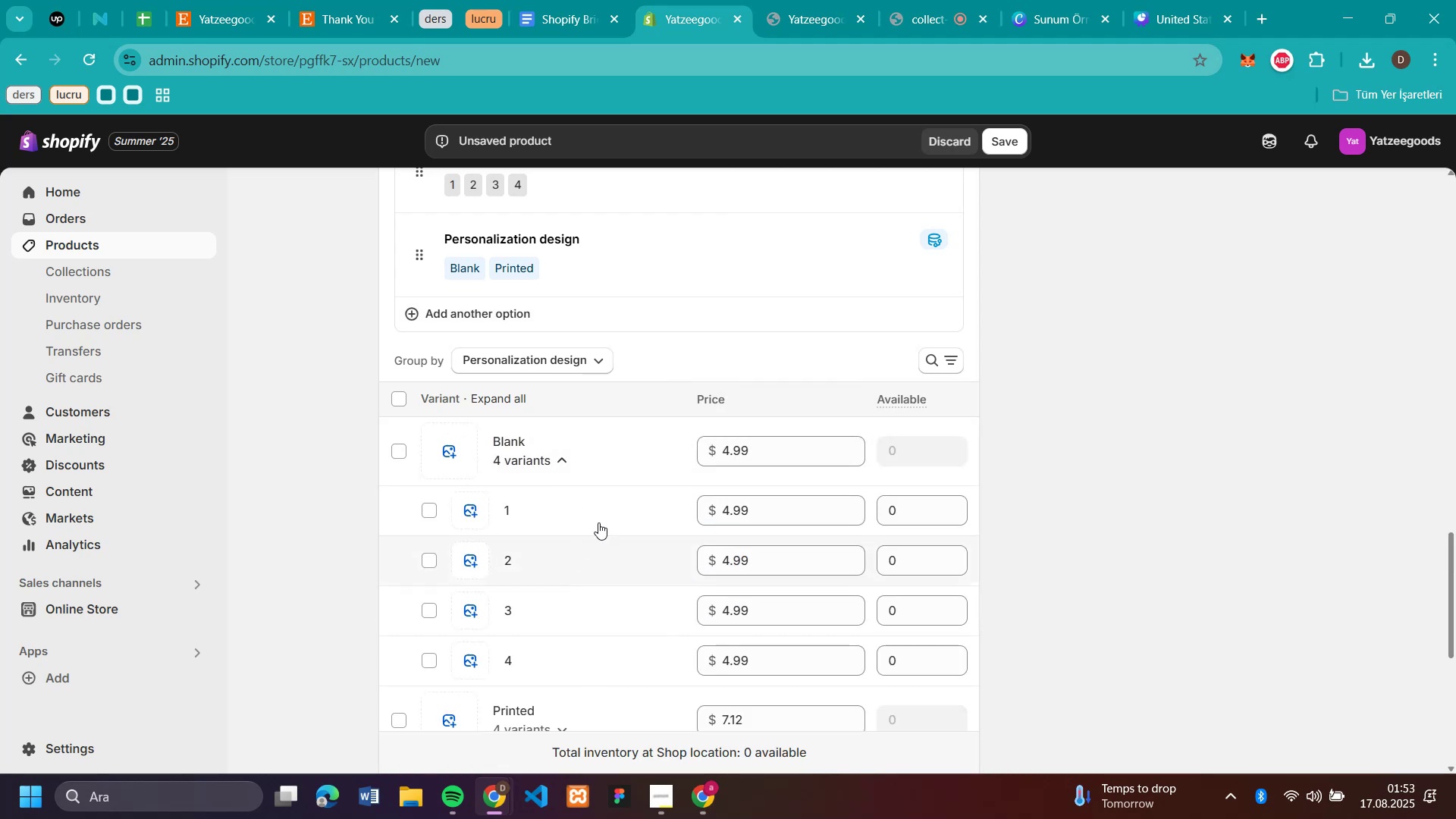 
scroll: coordinate [626, 505], scroll_direction: down, amount: 1.0
 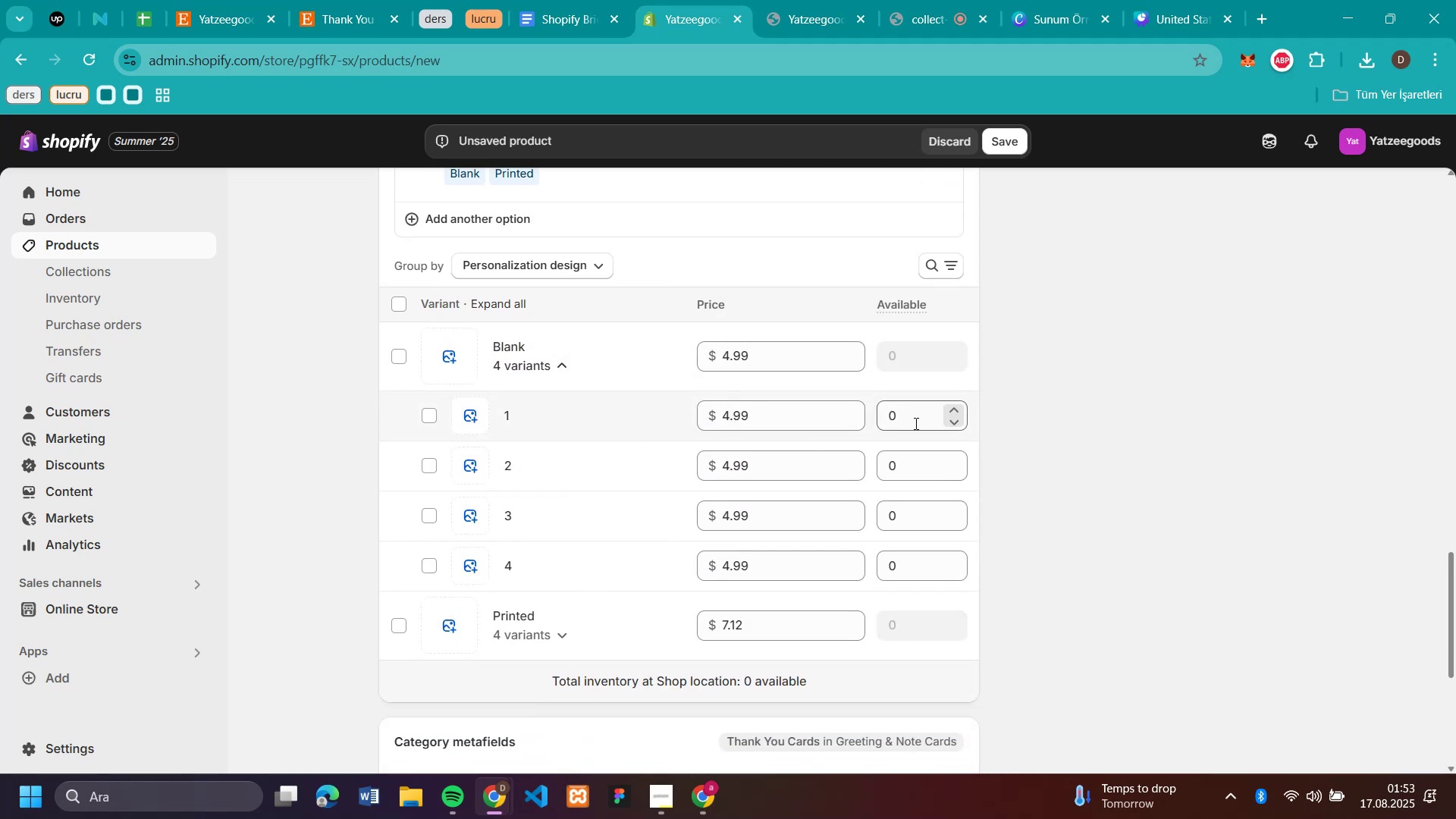 
left_click([915, 423])
 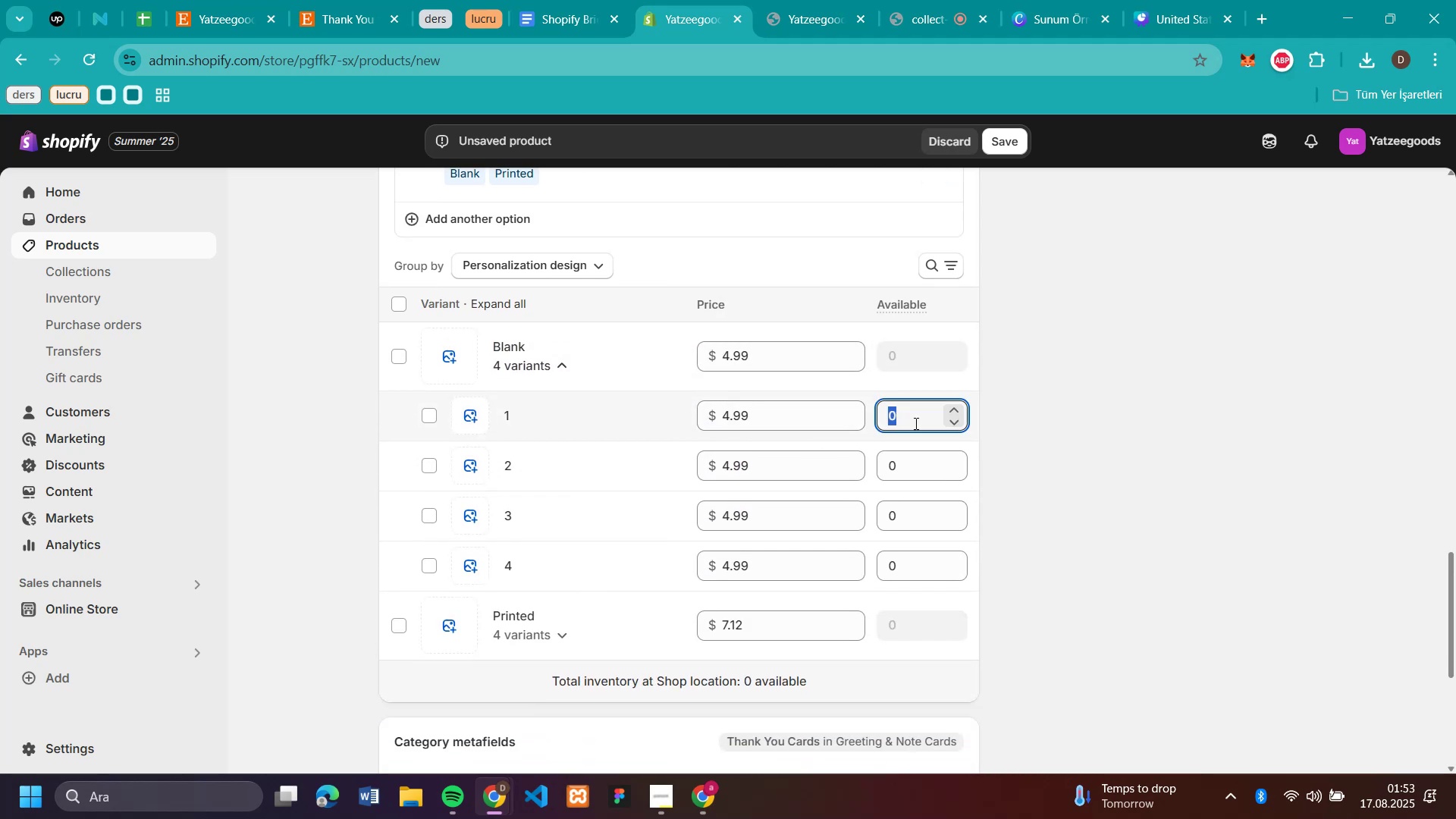 
type(50)
 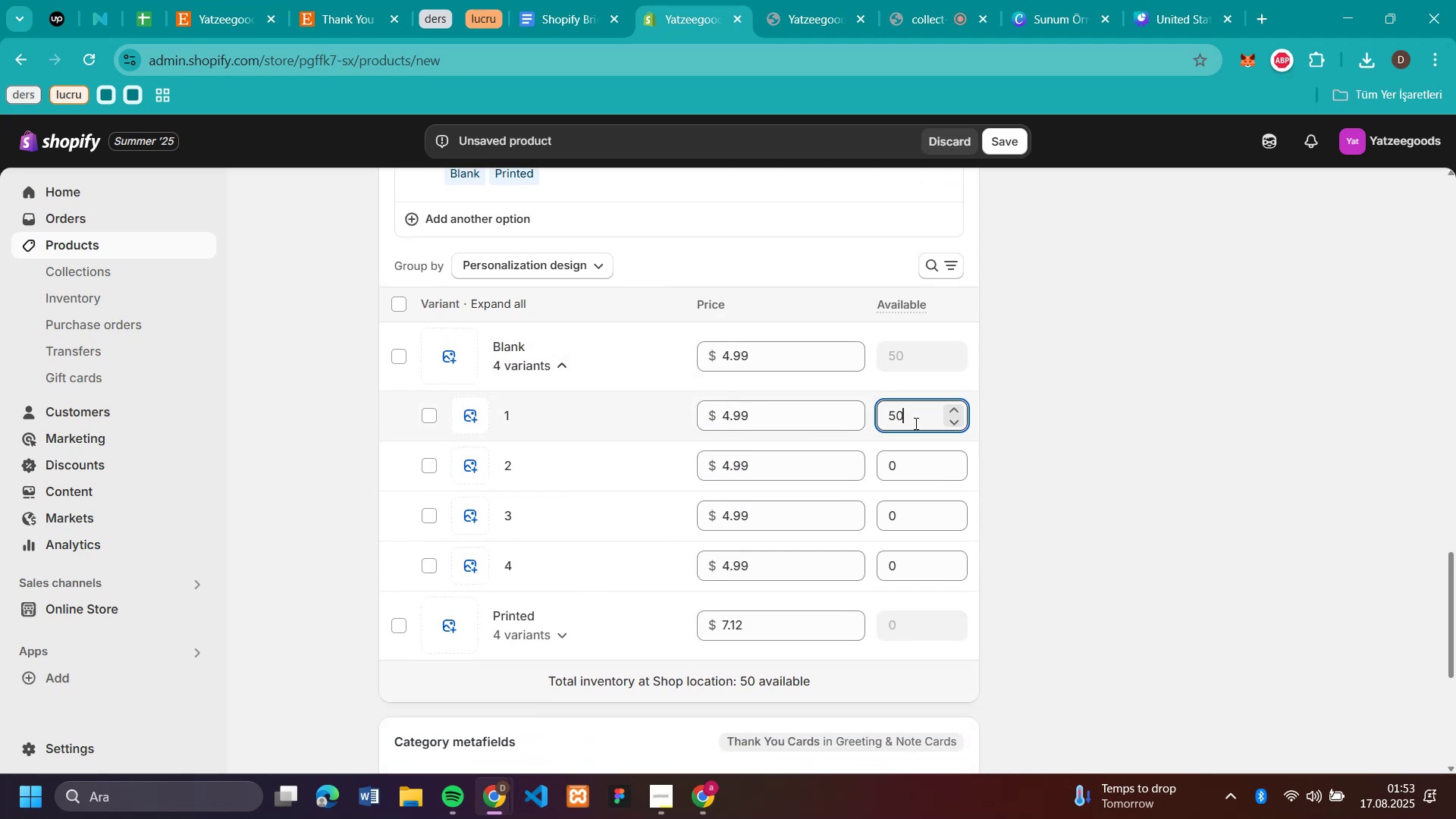 
double_click([915, 423])
 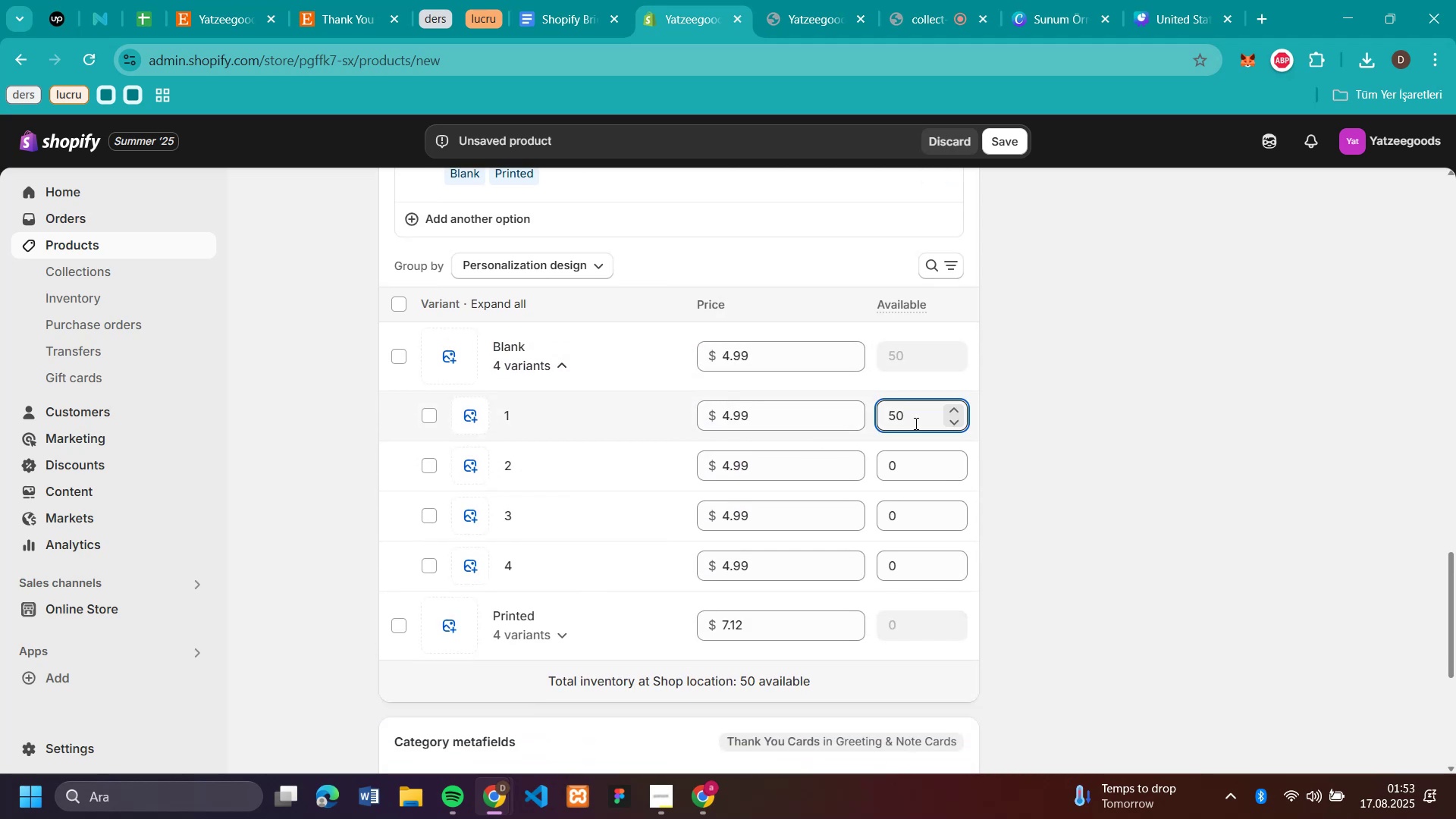 
triple_click([915, 423])
 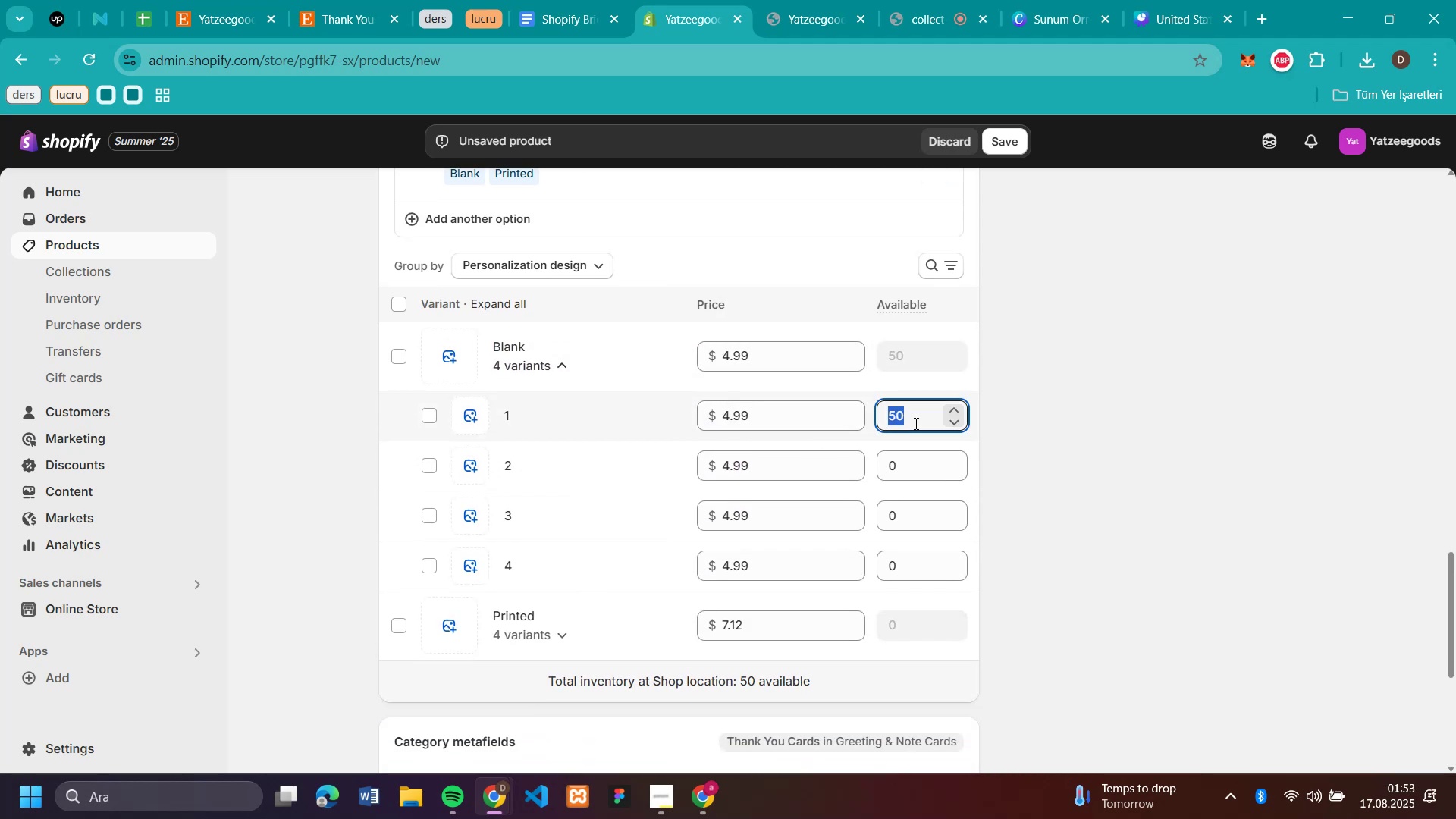 
key(Control+C)
 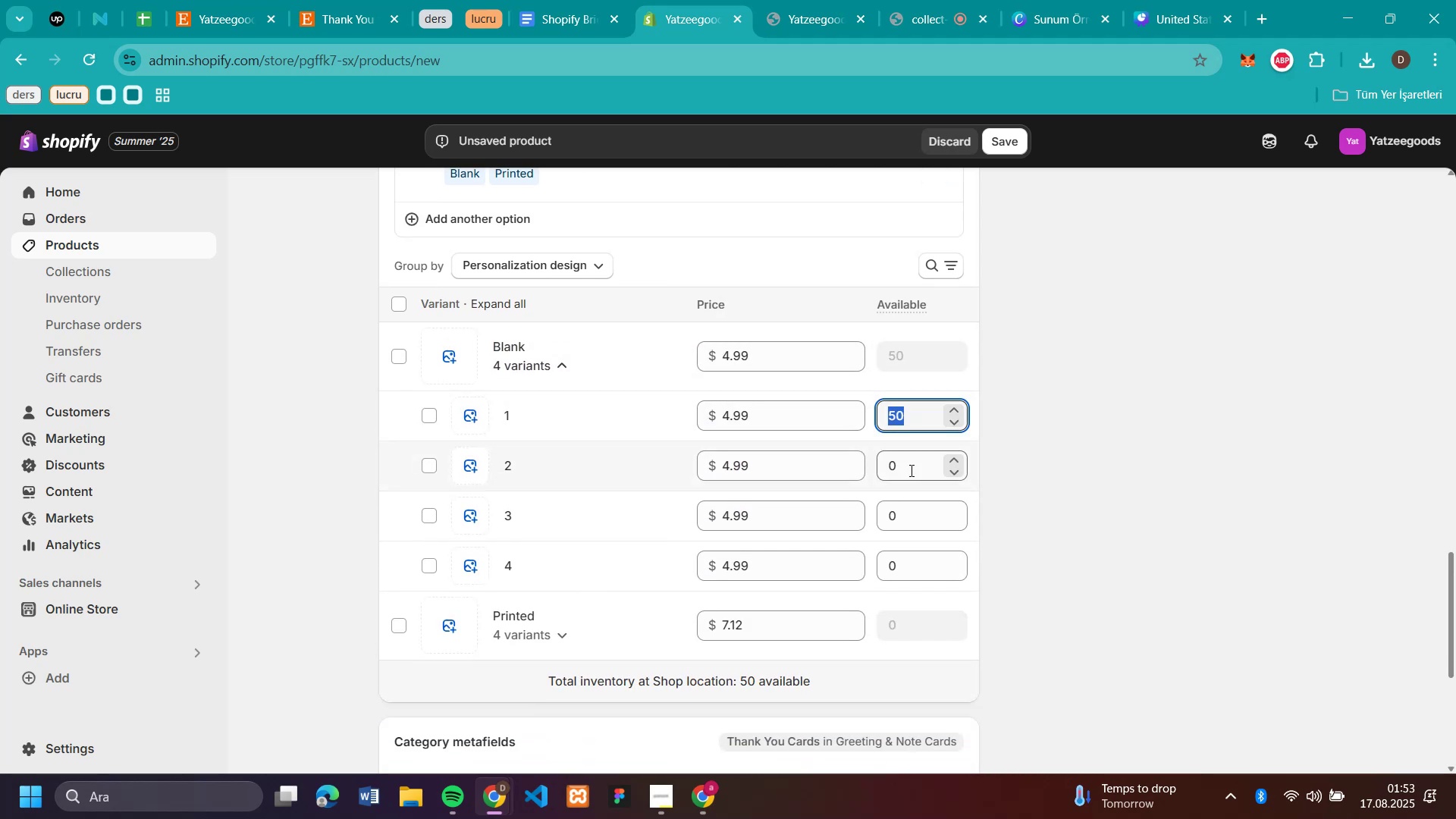 
left_click([910, 470])
 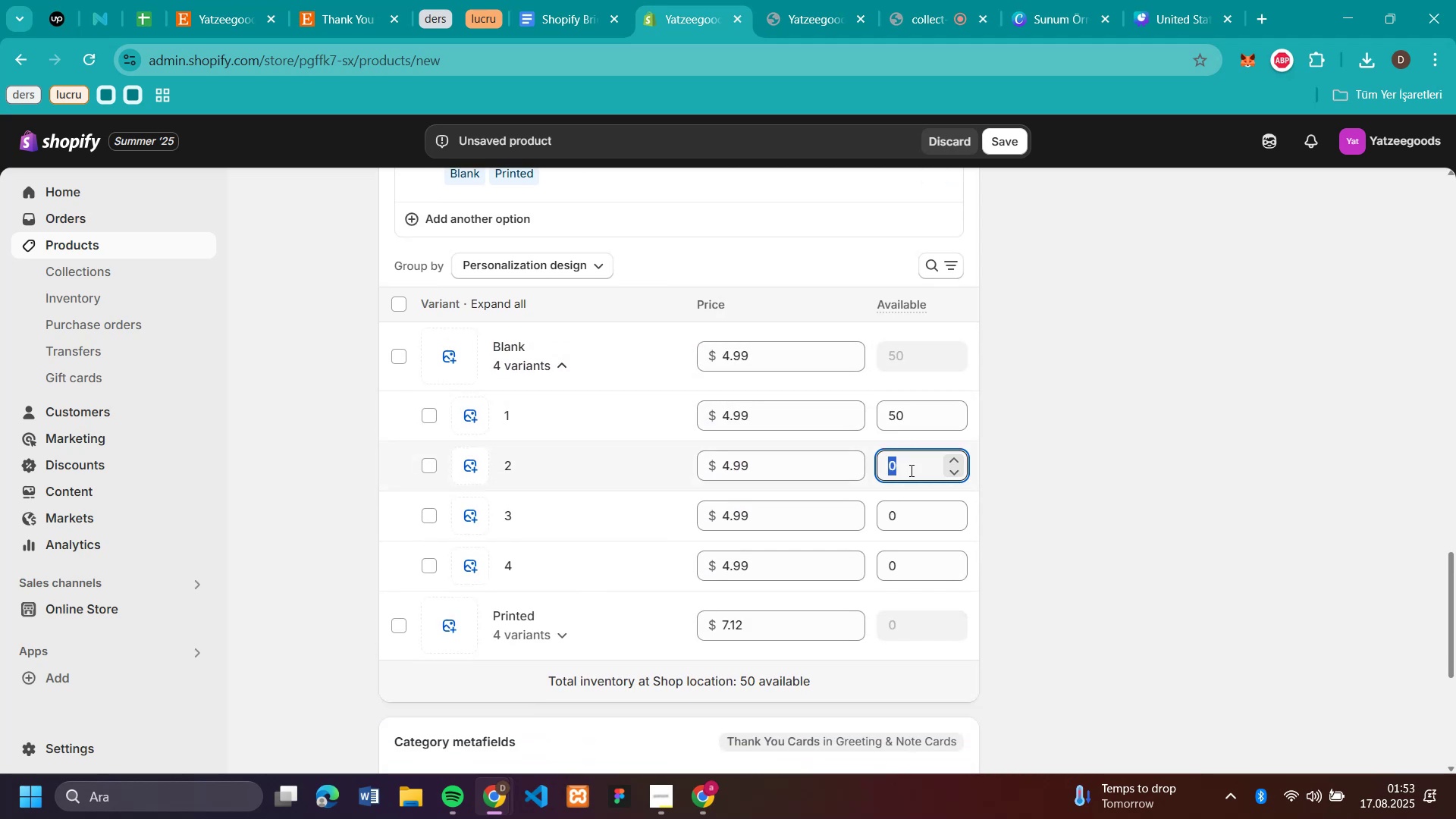 
key(Control+V)
 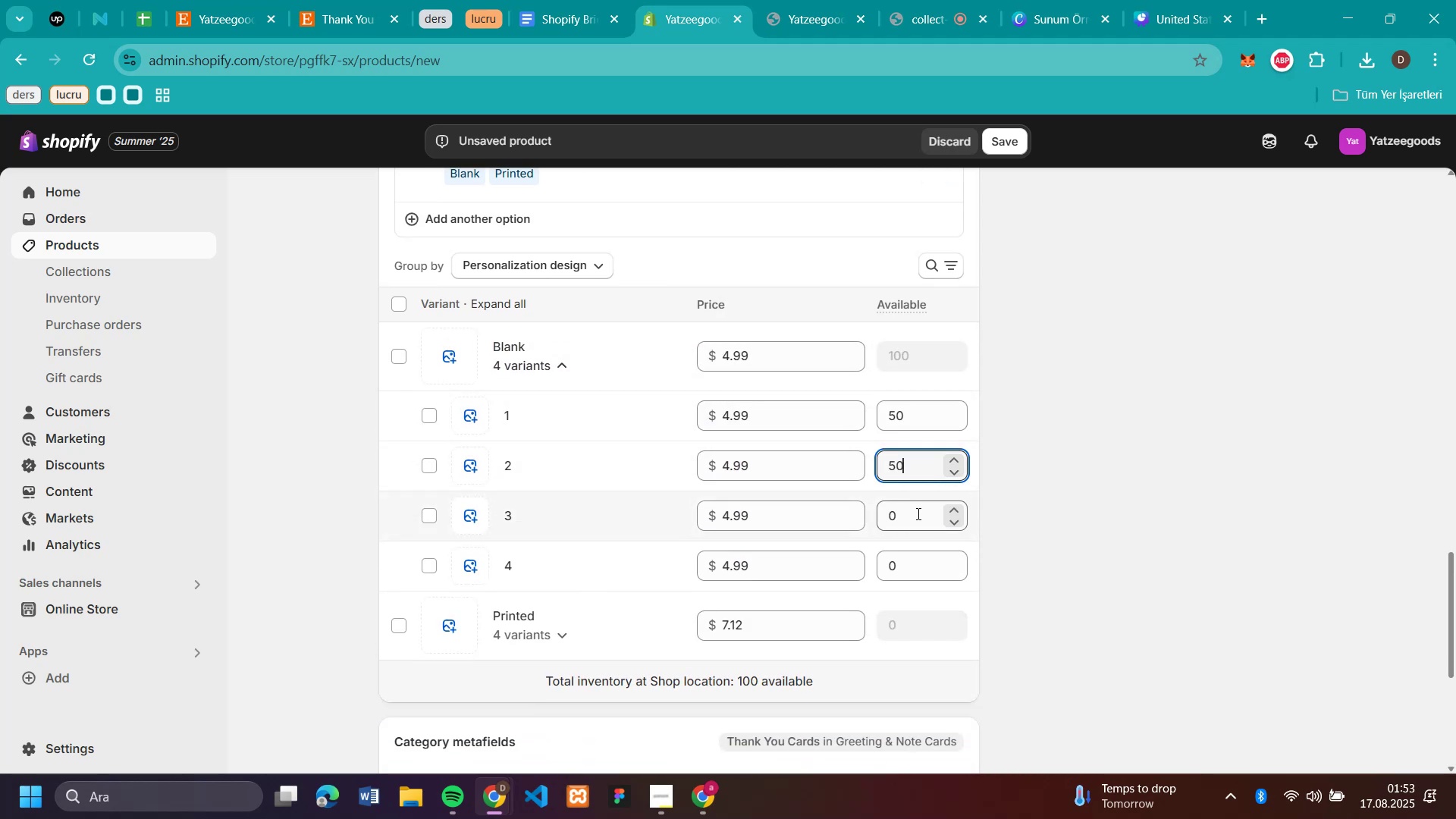 
left_click([917, 513])
 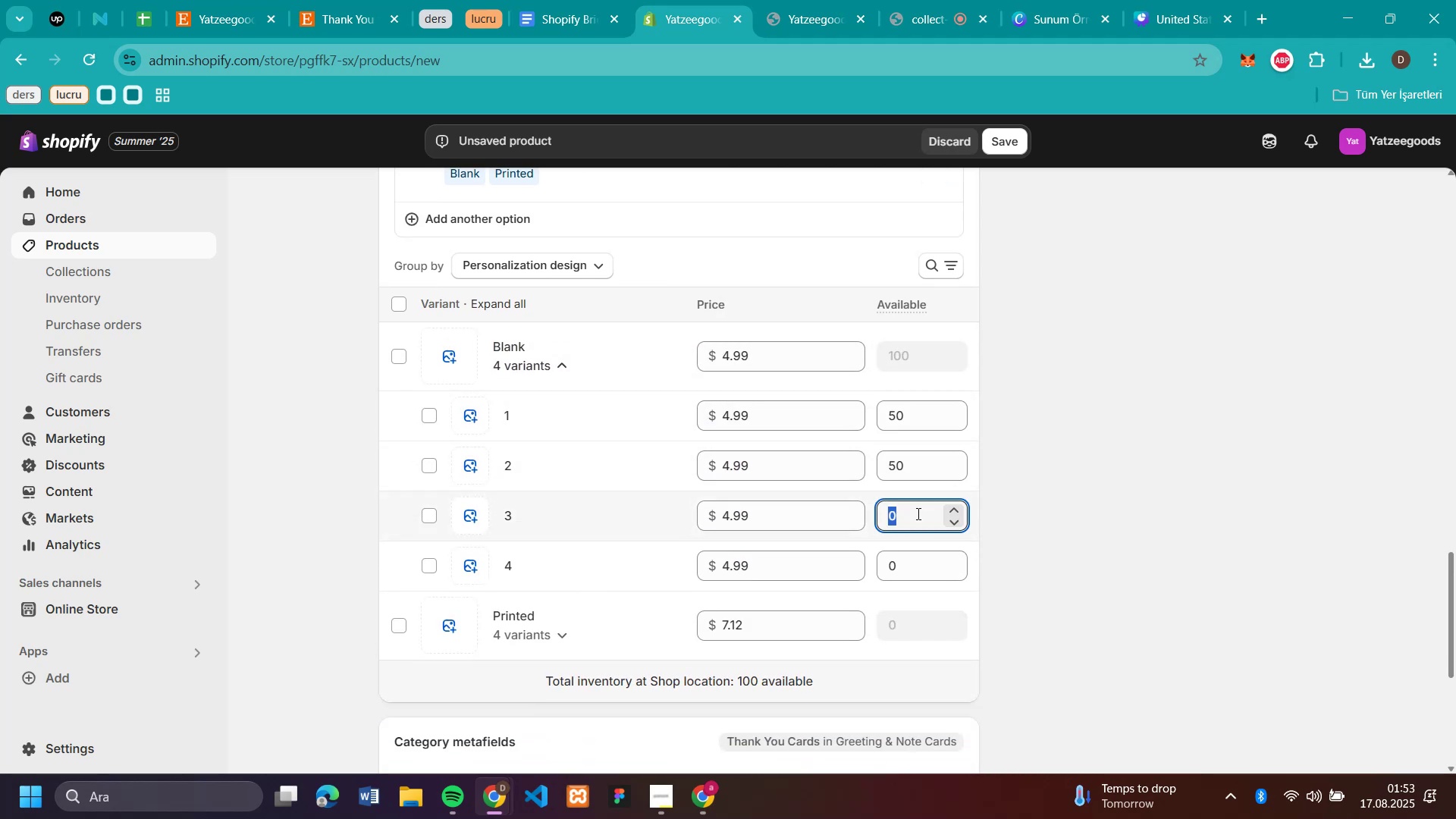 
key(Control+V)
 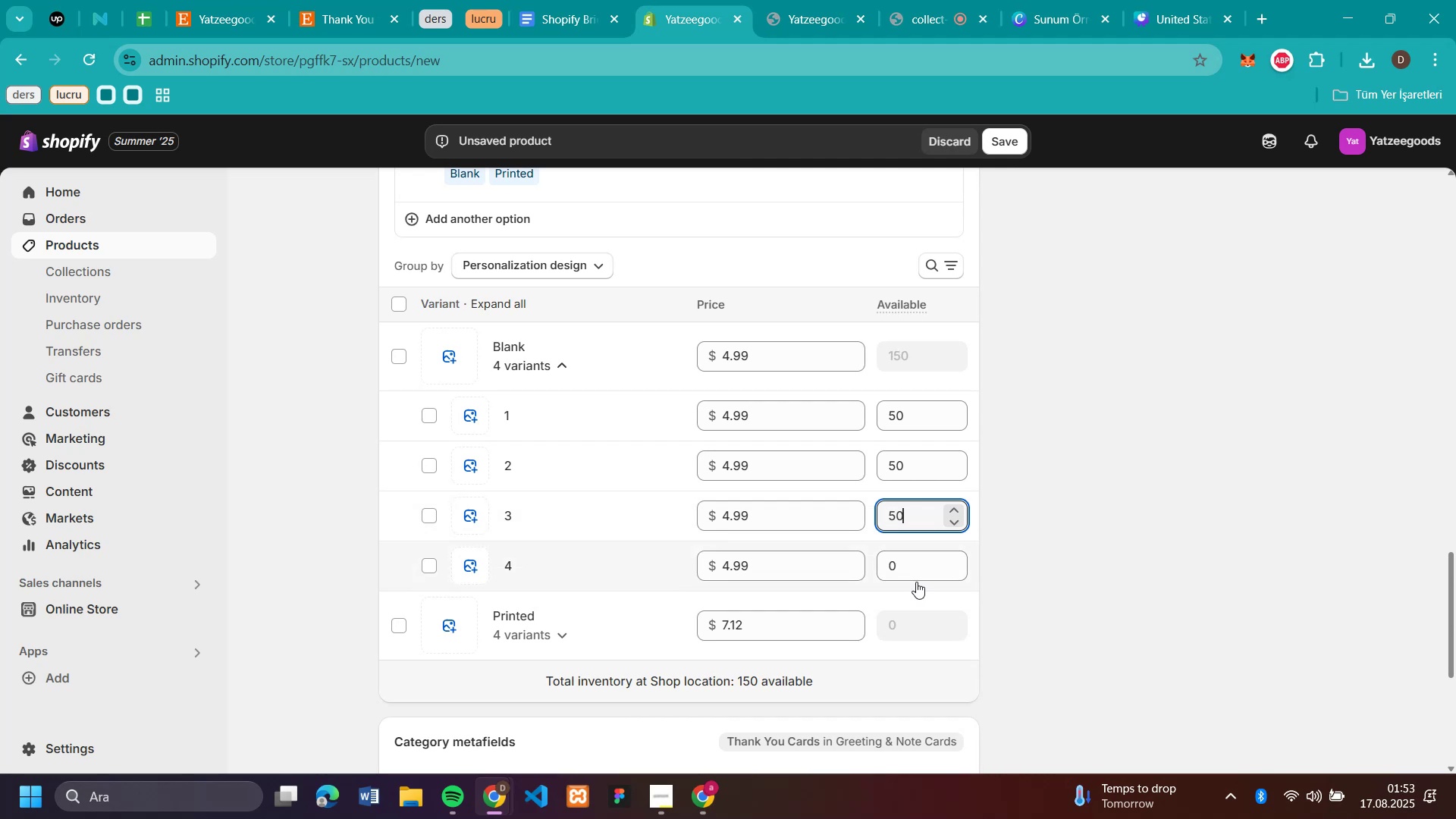 
left_click([916, 582])
 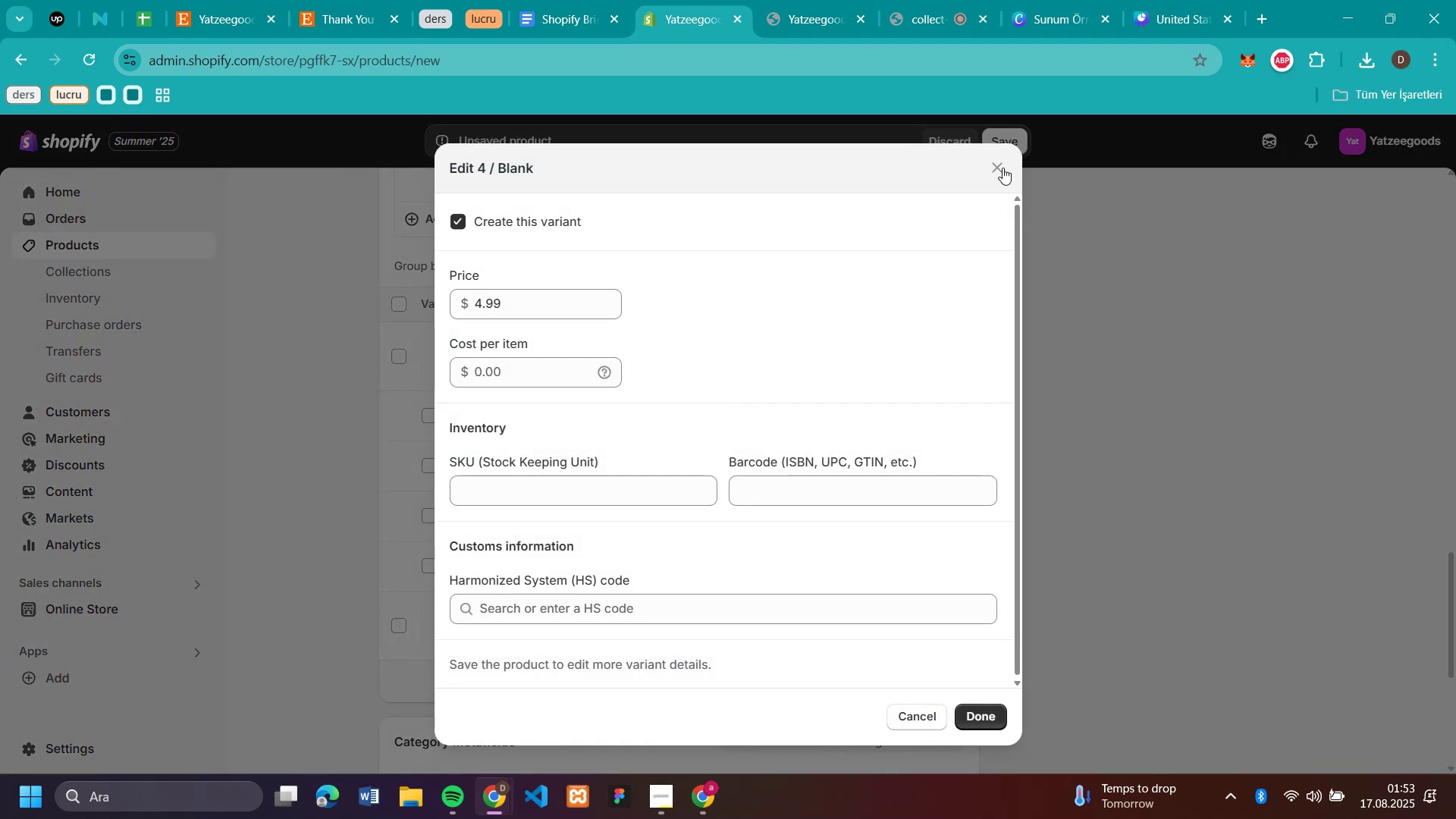 
left_click([996, 168])
 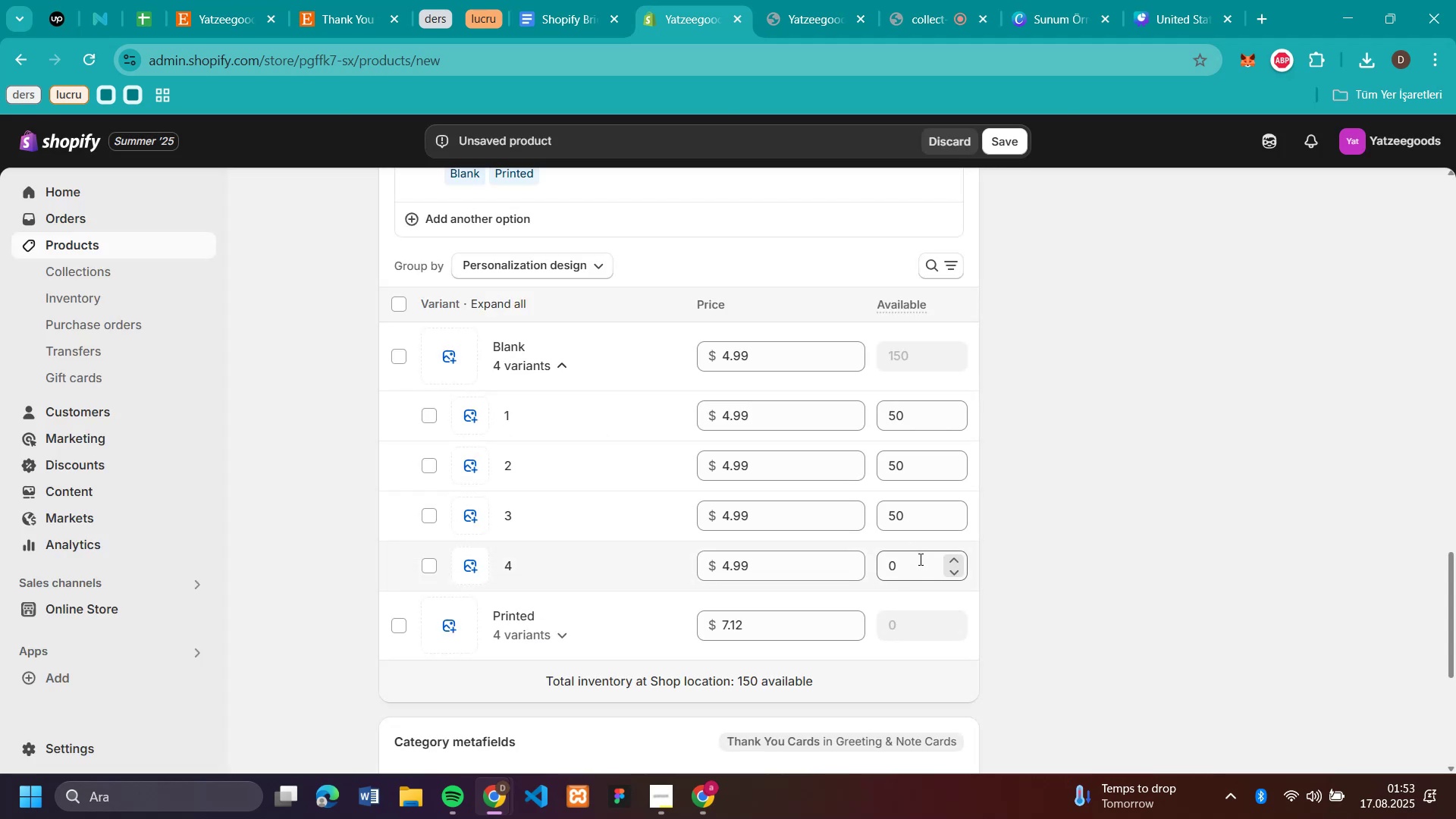 
left_click([919, 559])
 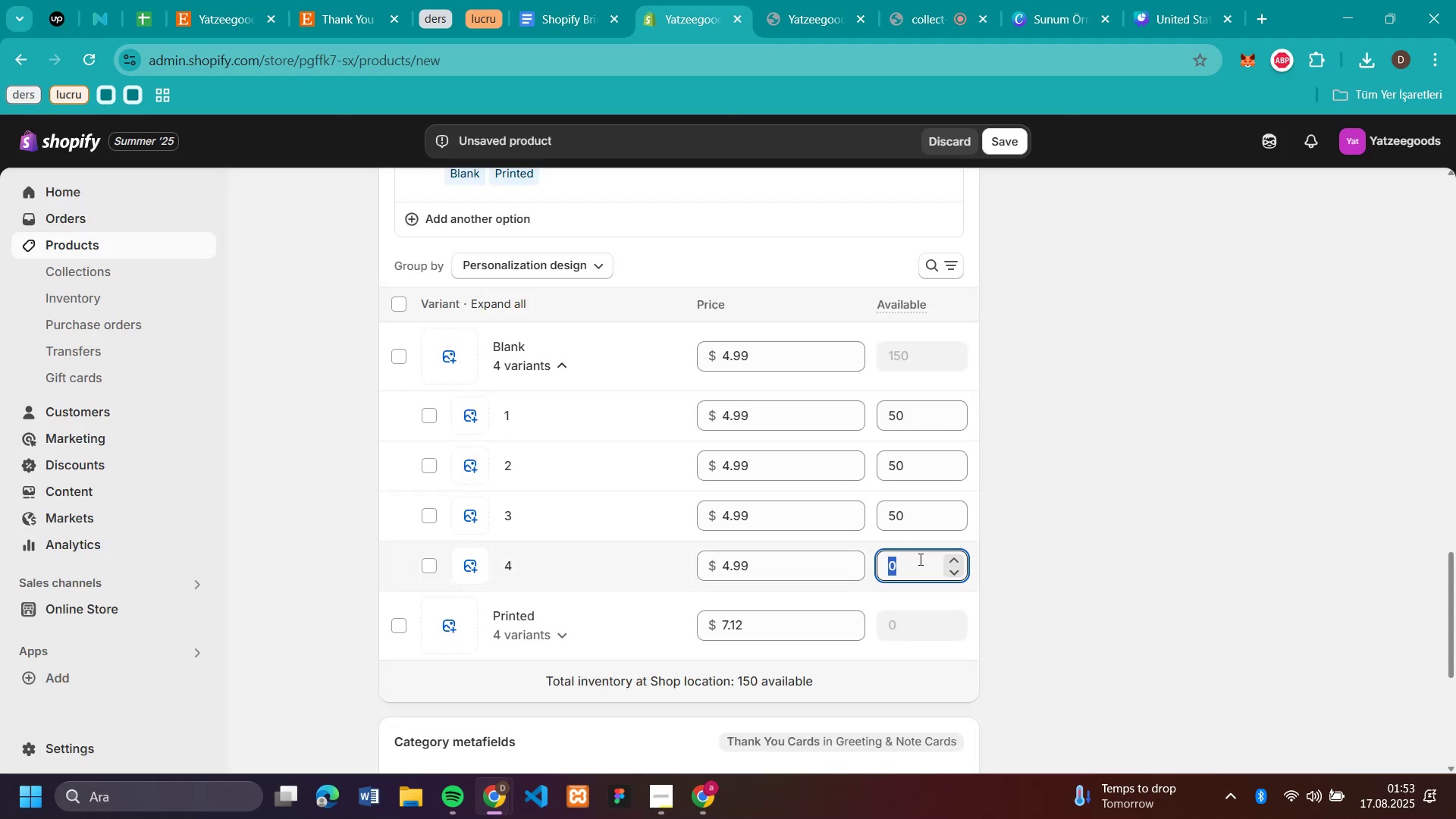 
key(Control+V)
 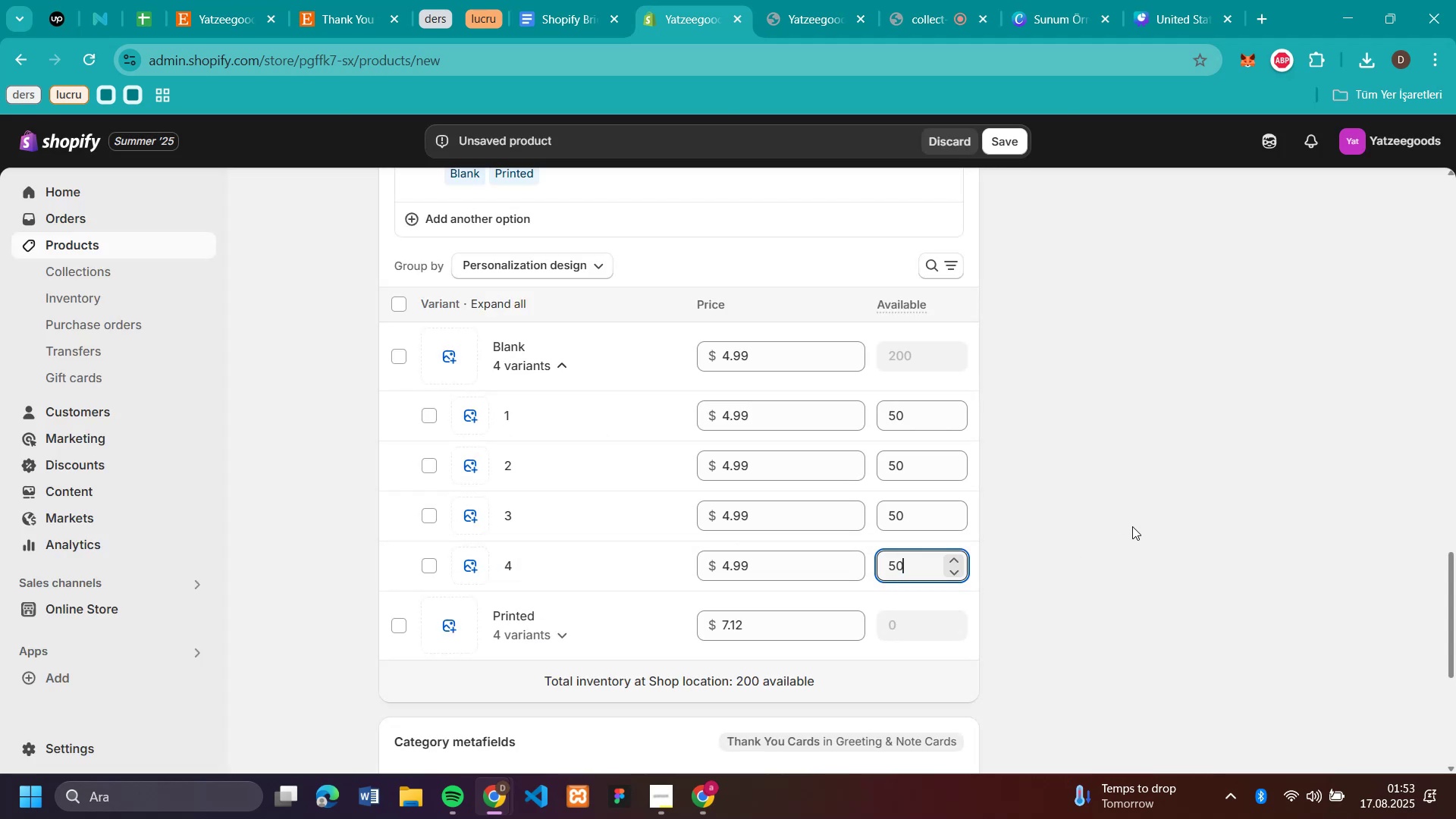 
left_click([1132, 526])
 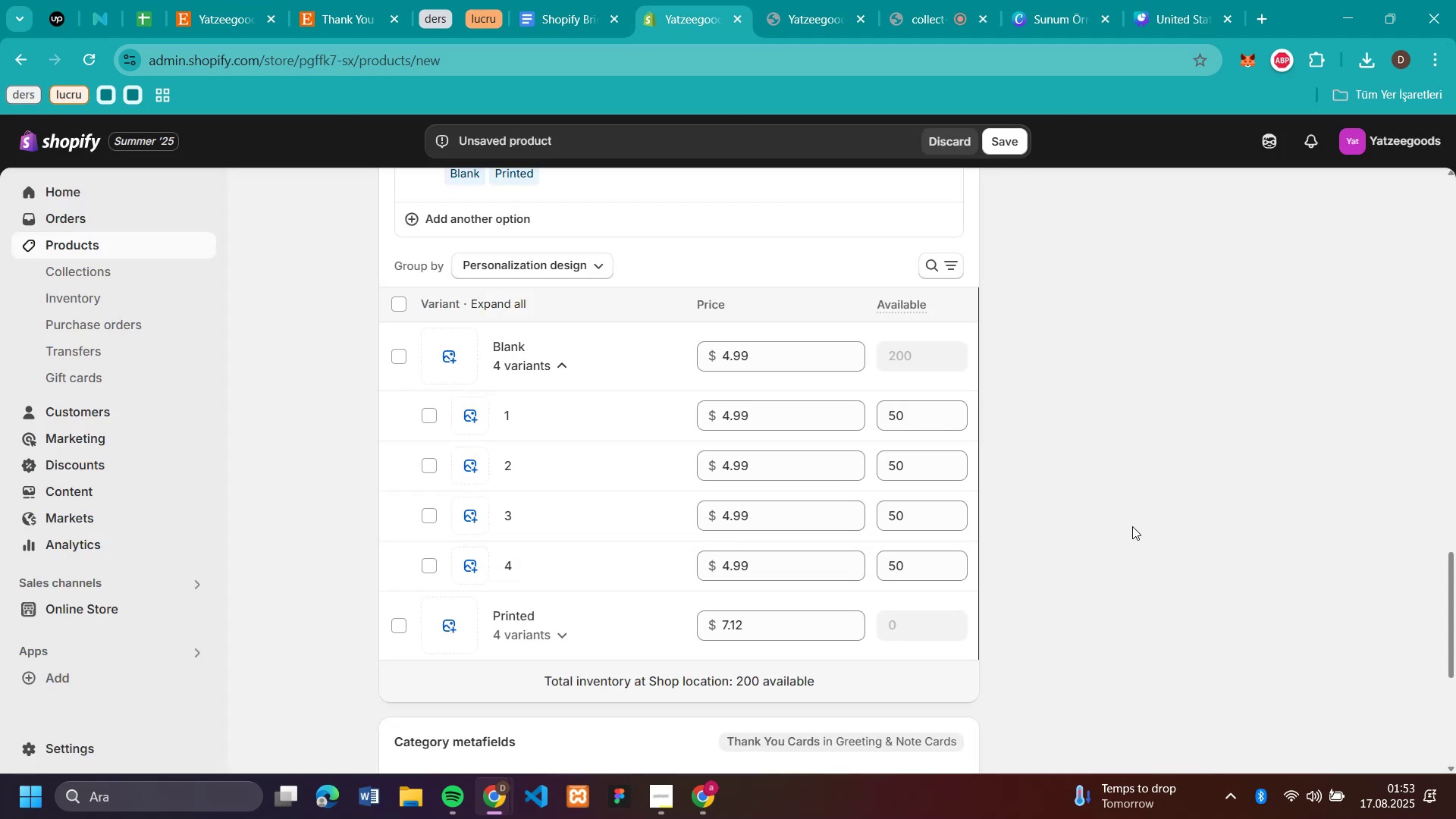 
scroll: coordinate [1132, 526], scroll_direction: down, amount: 2.0
 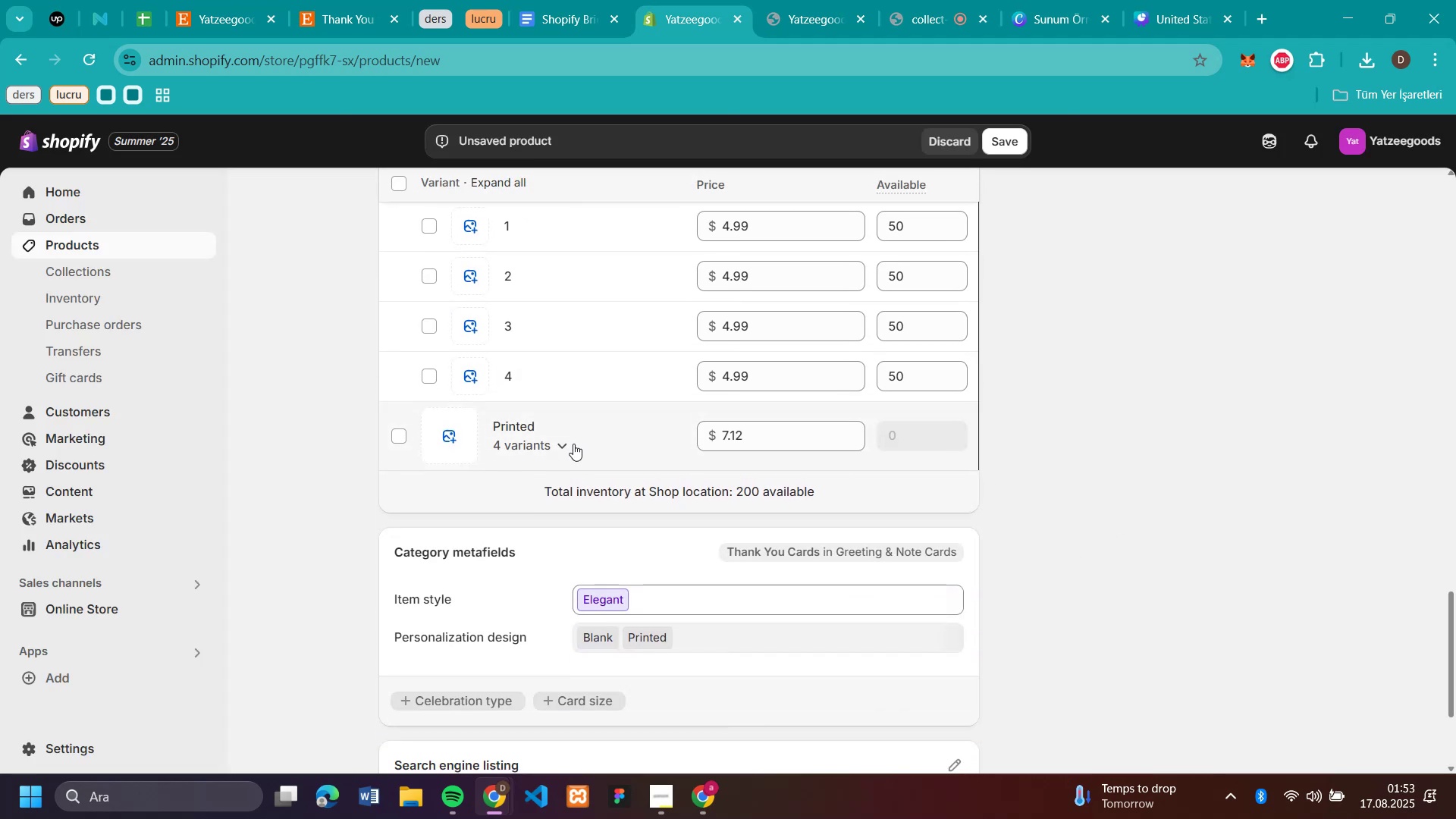 
left_click([568, 444])
 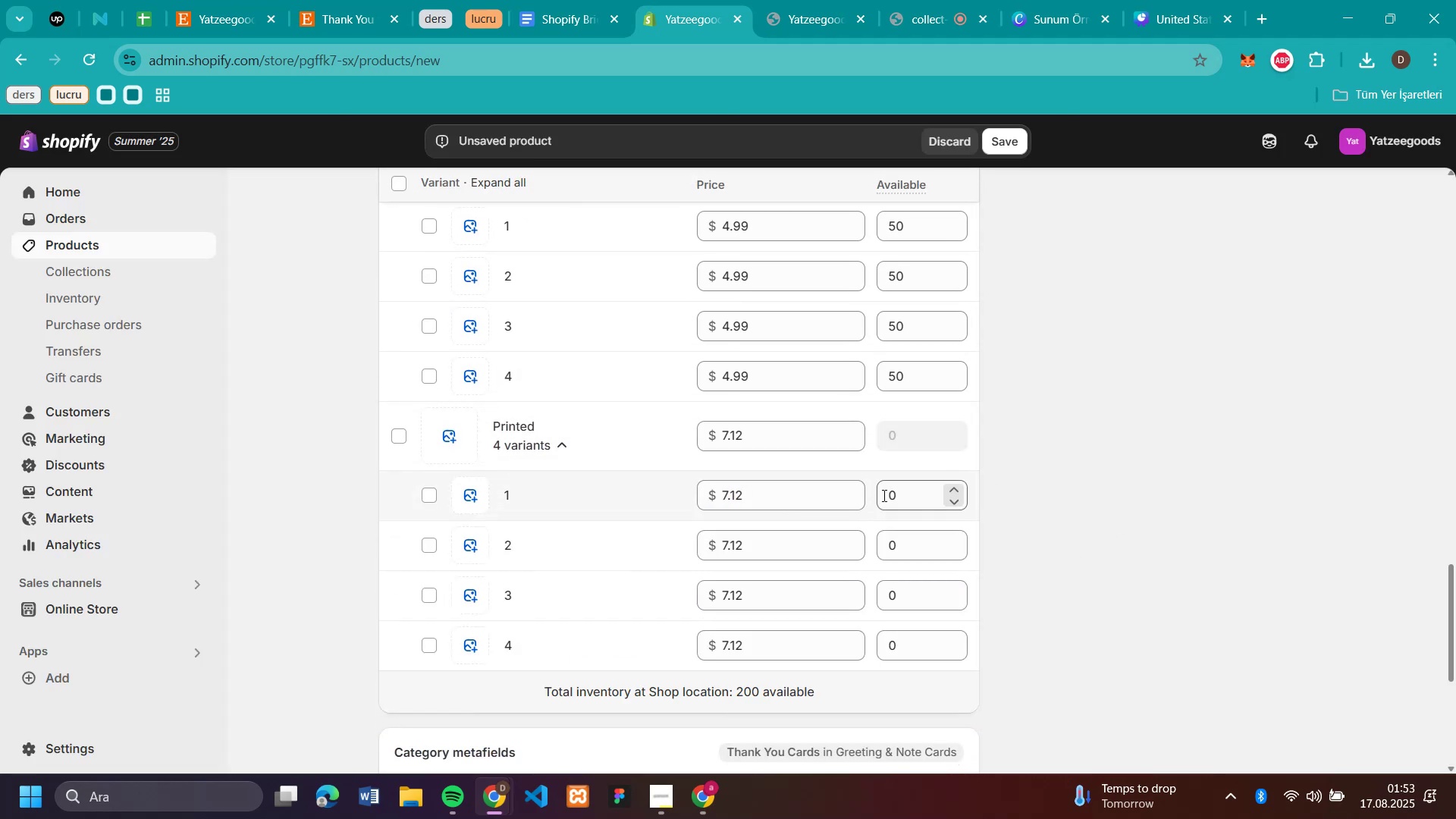 
left_click([884, 494])
 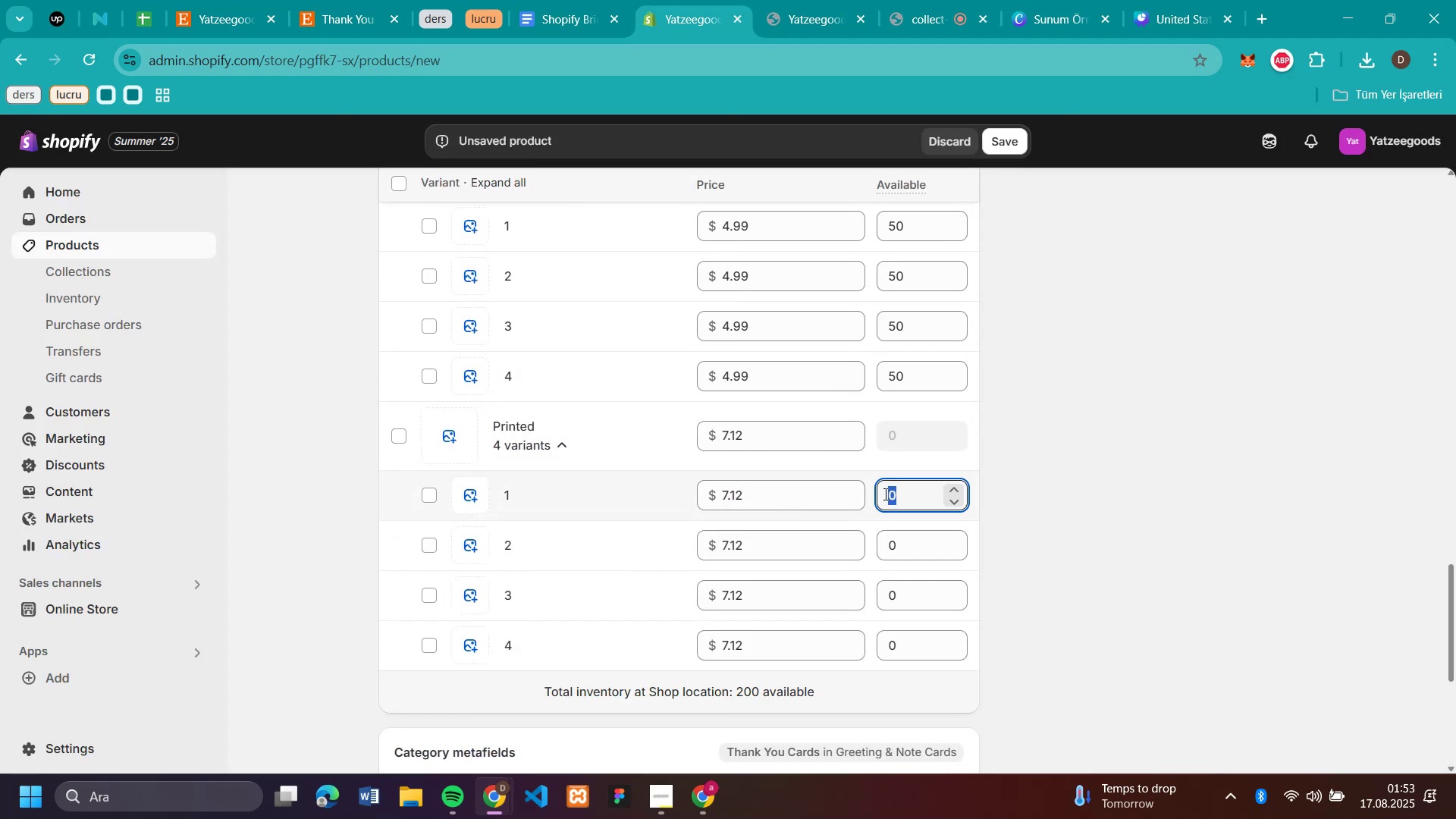 
key(Control+V)
 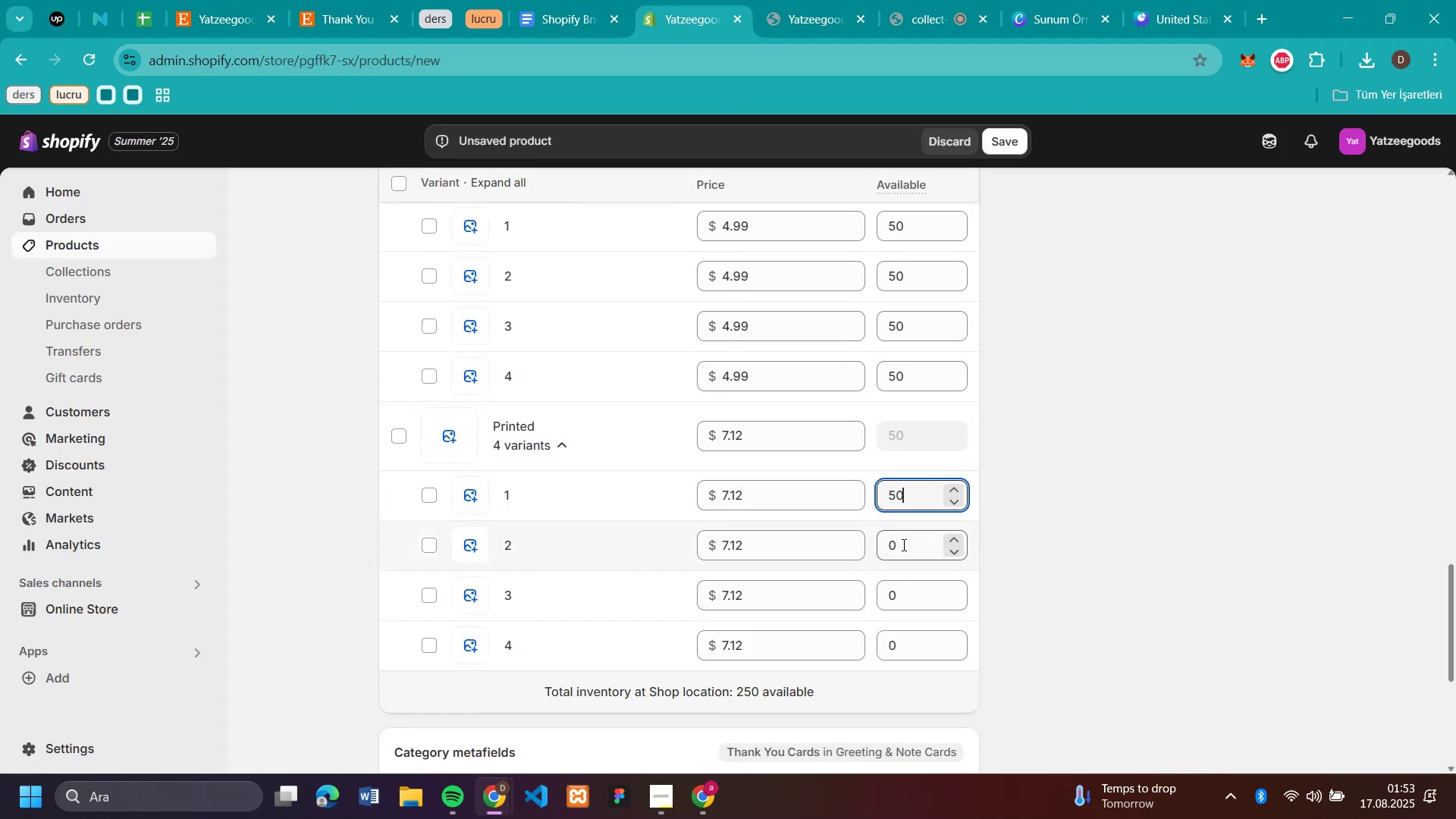 
left_click([902, 544])
 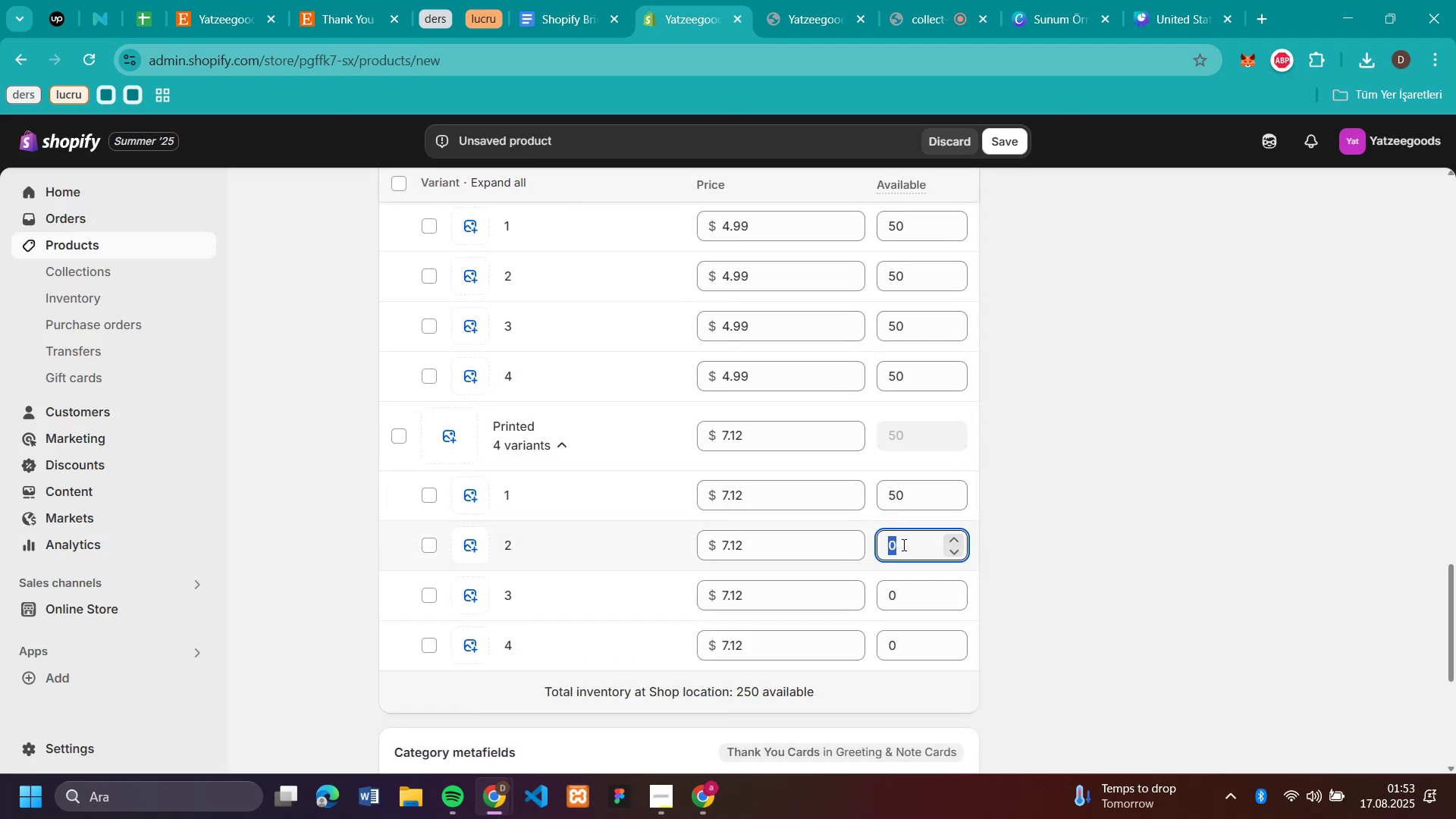 
key(Control+V)
 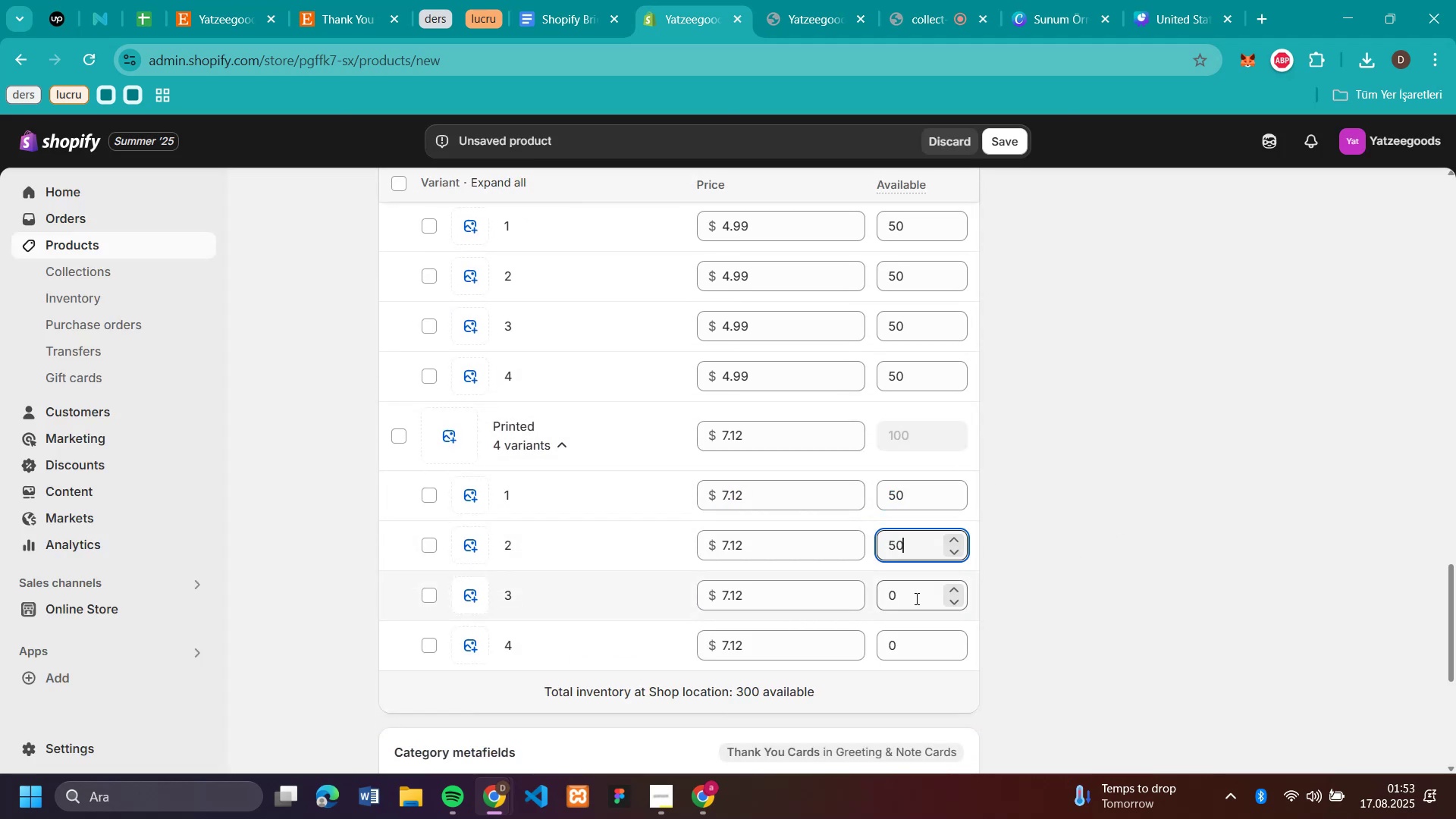 
left_click([915, 598])
 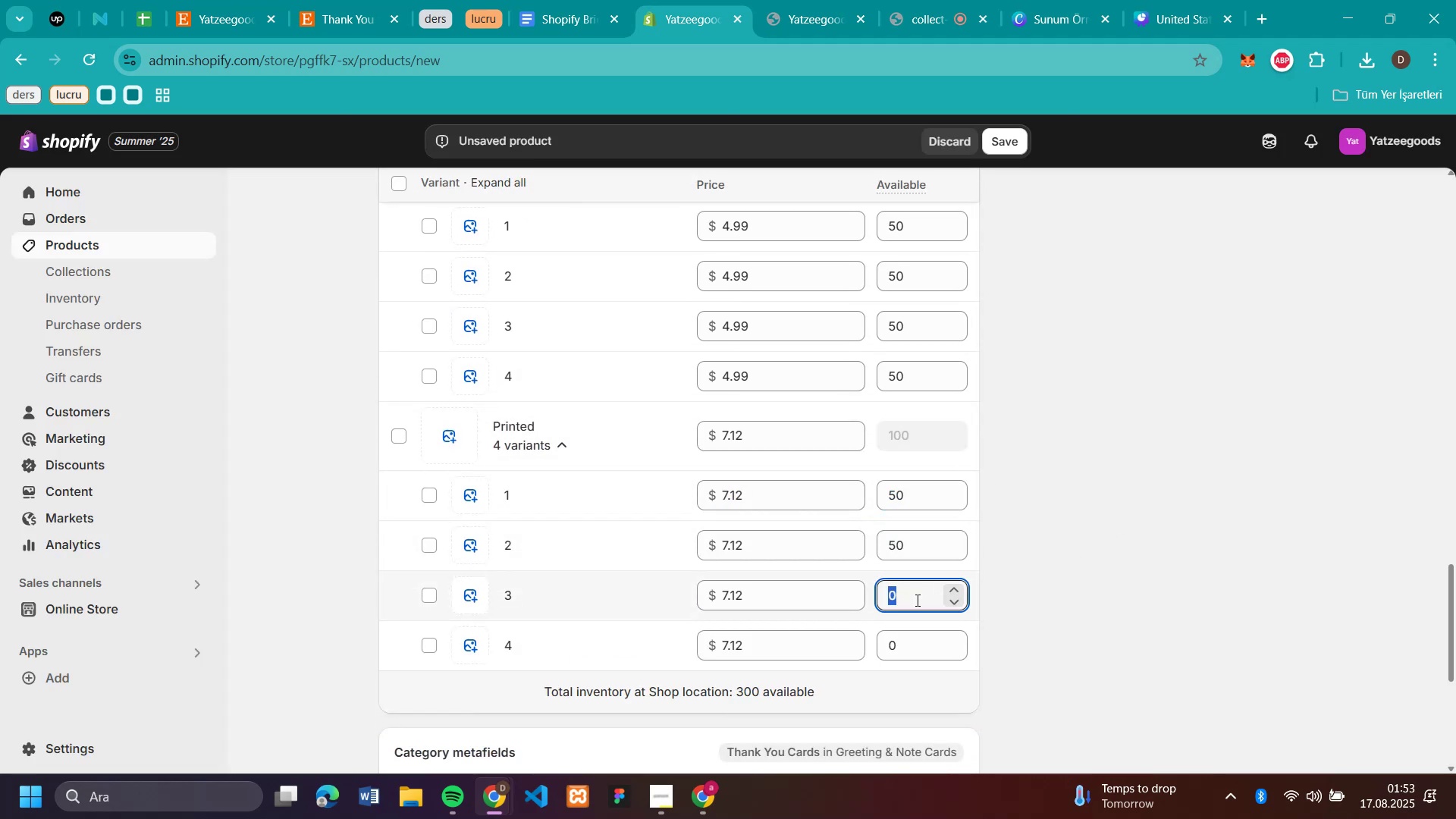 
key(Control+V)
 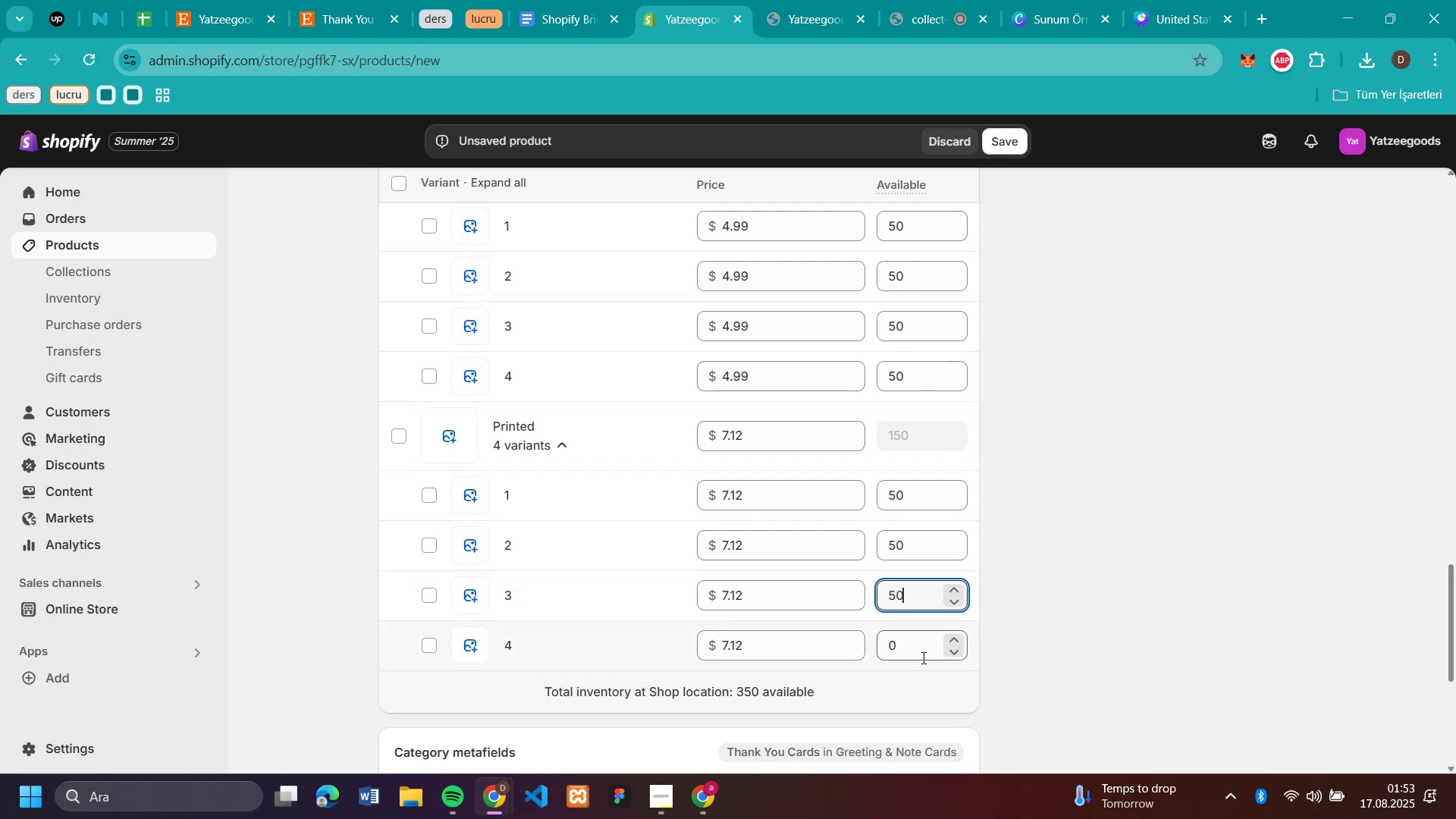 
left_click([922, 657])
 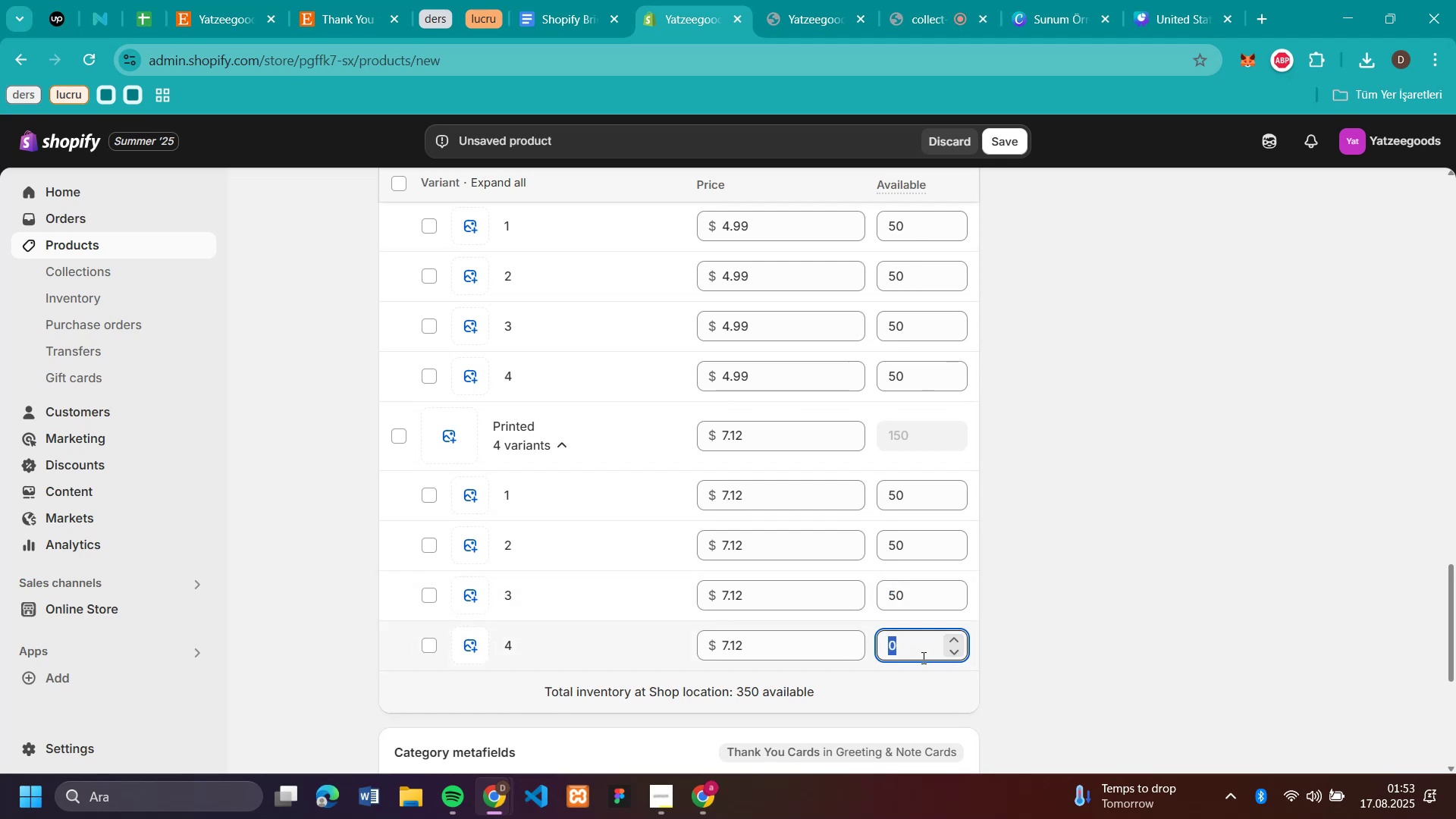 
key(Control+V)
 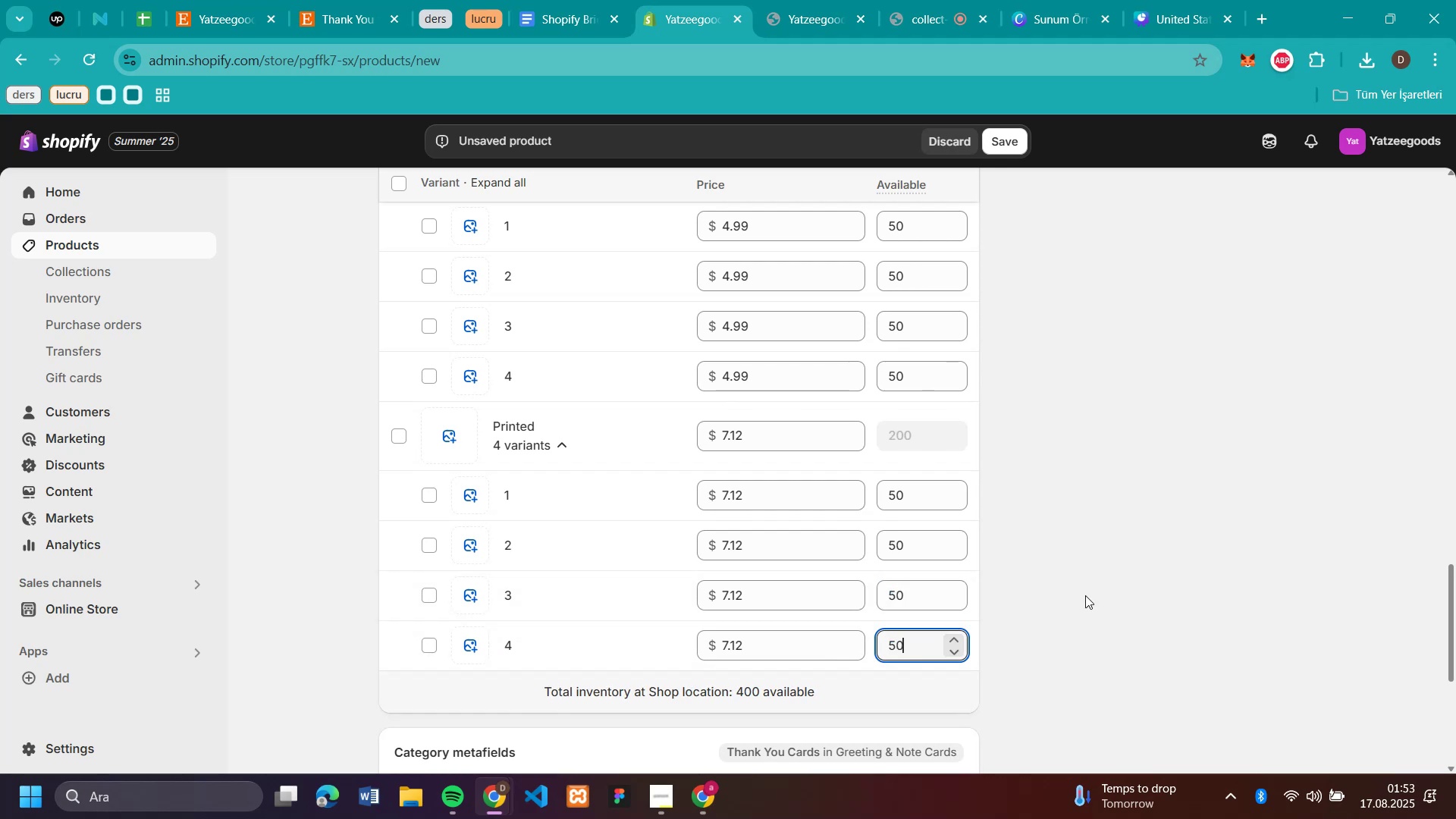 
left_click([1085, 595])
 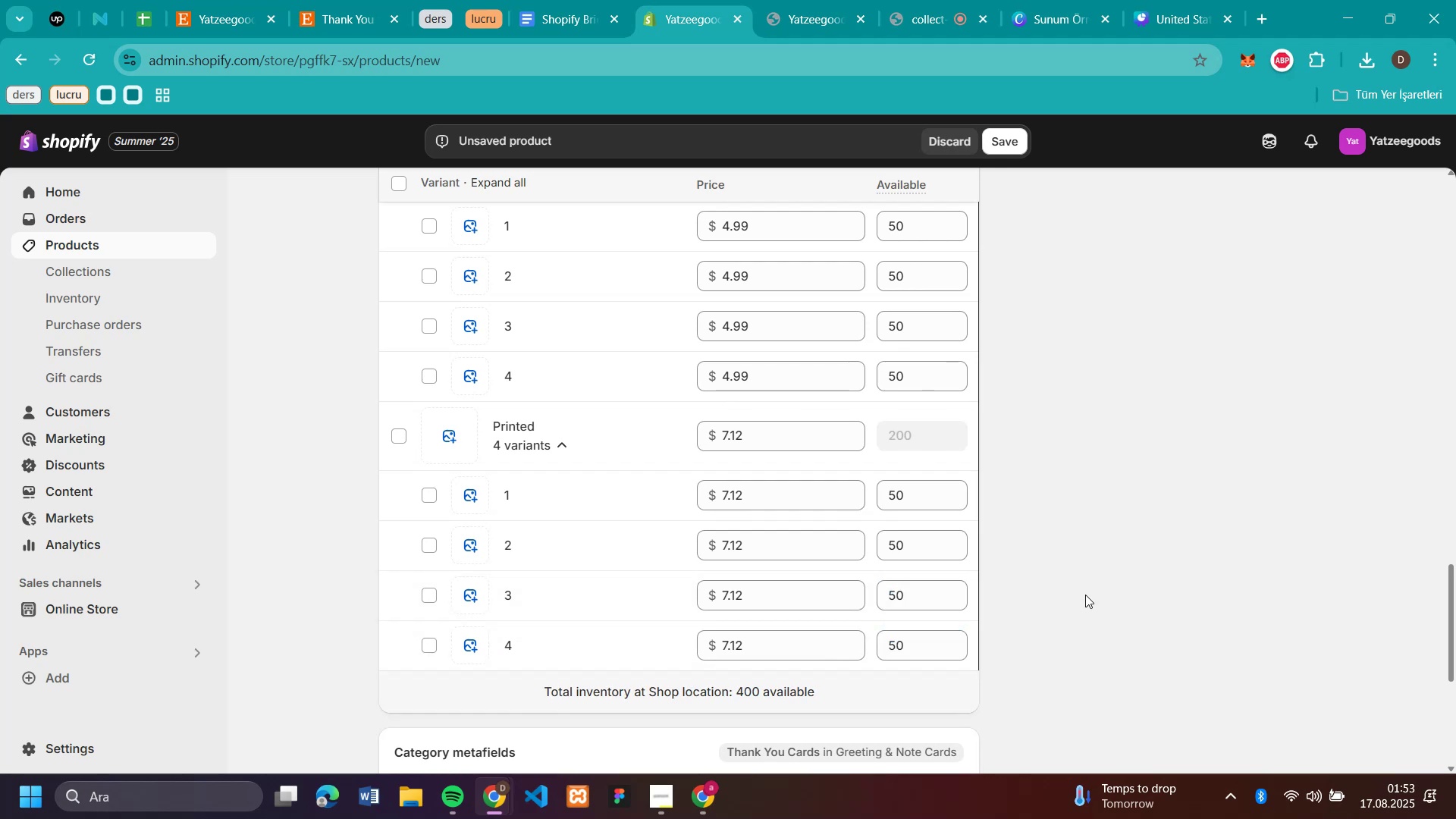 
scroll: coordinate [687, 297], scroll_direction: up, amount: 23.0
 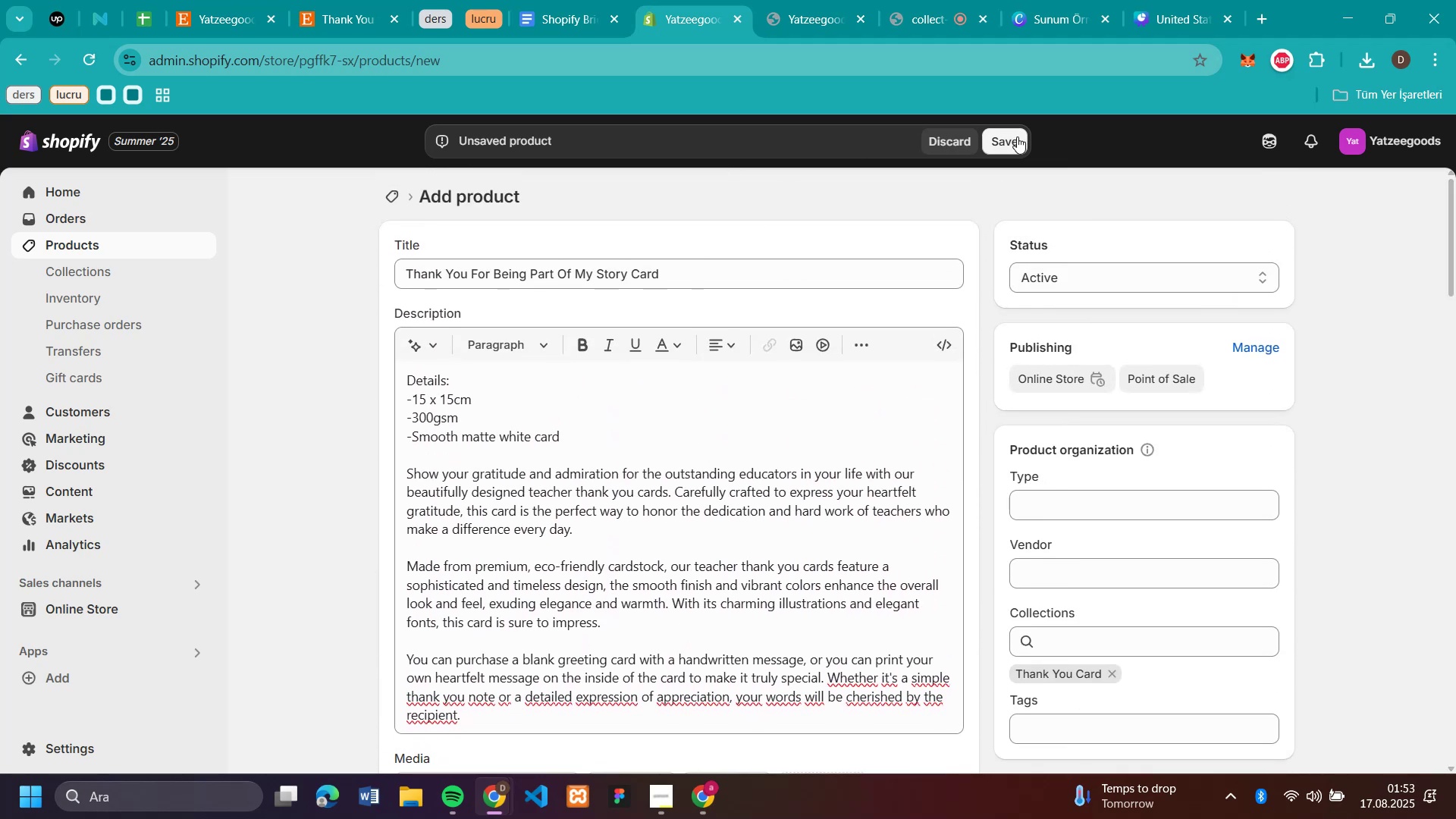 
left_click([1017, 136])
 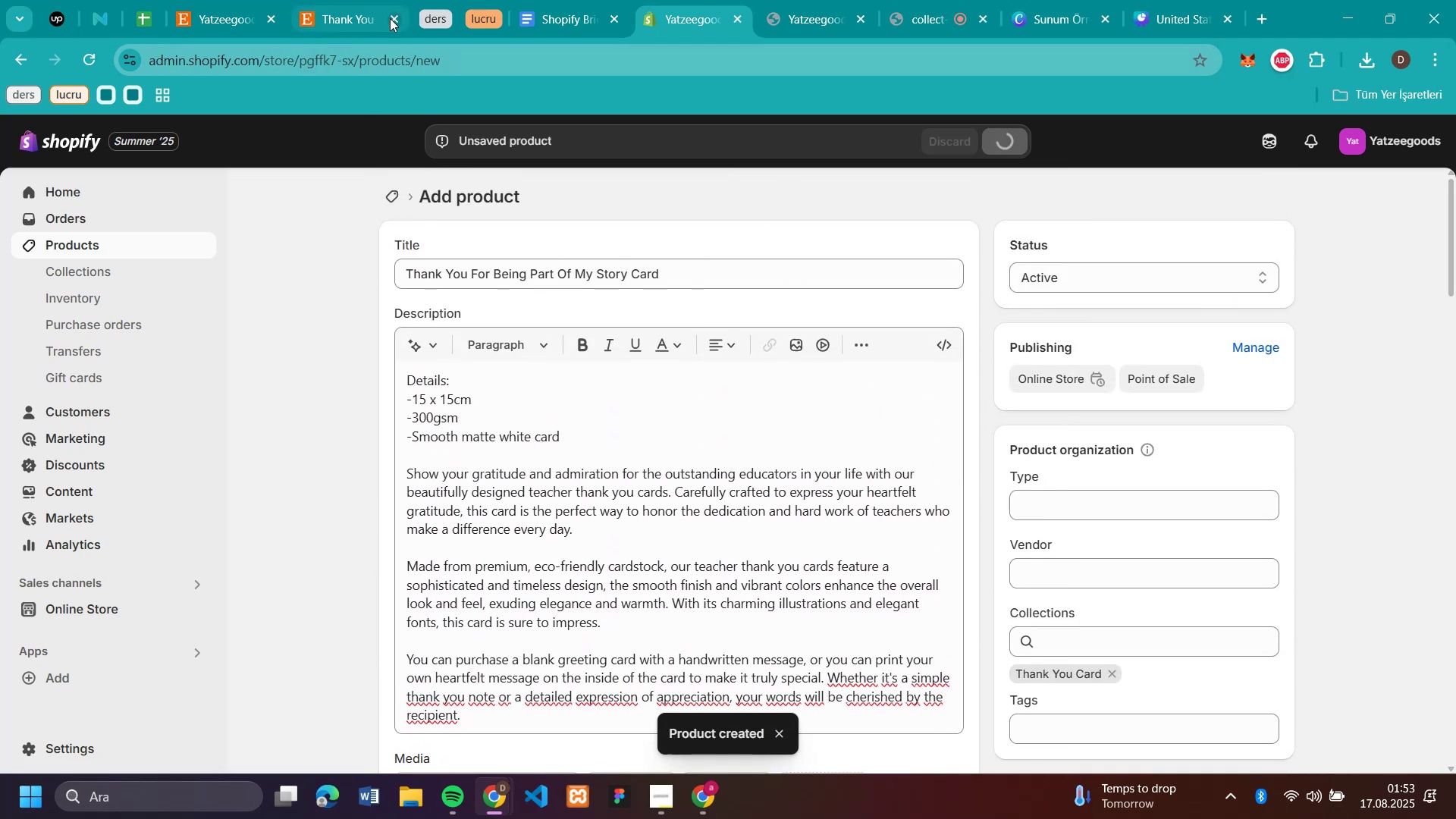 
left_click([221, 23])
 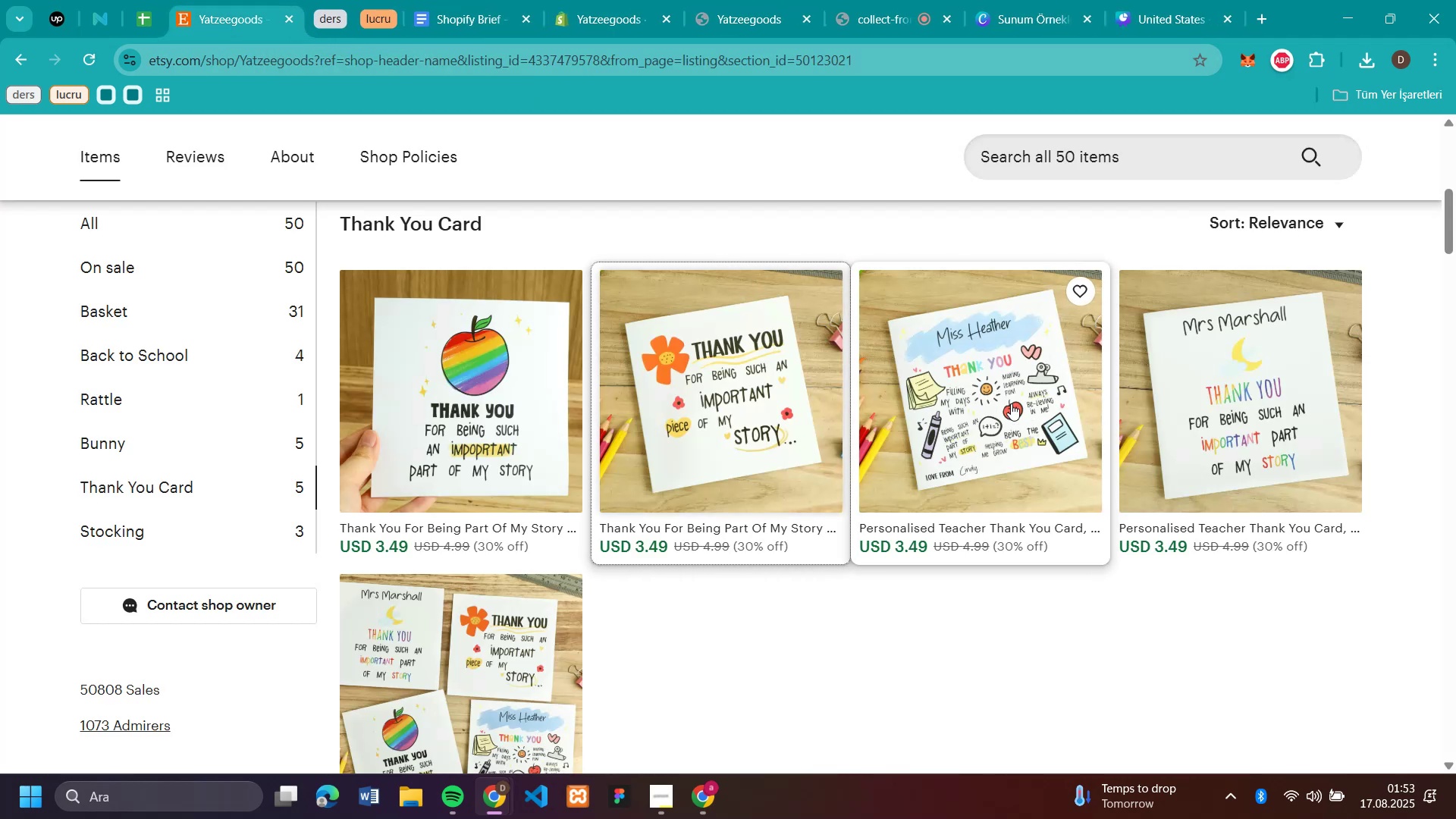 
left_click([1007, 402])
 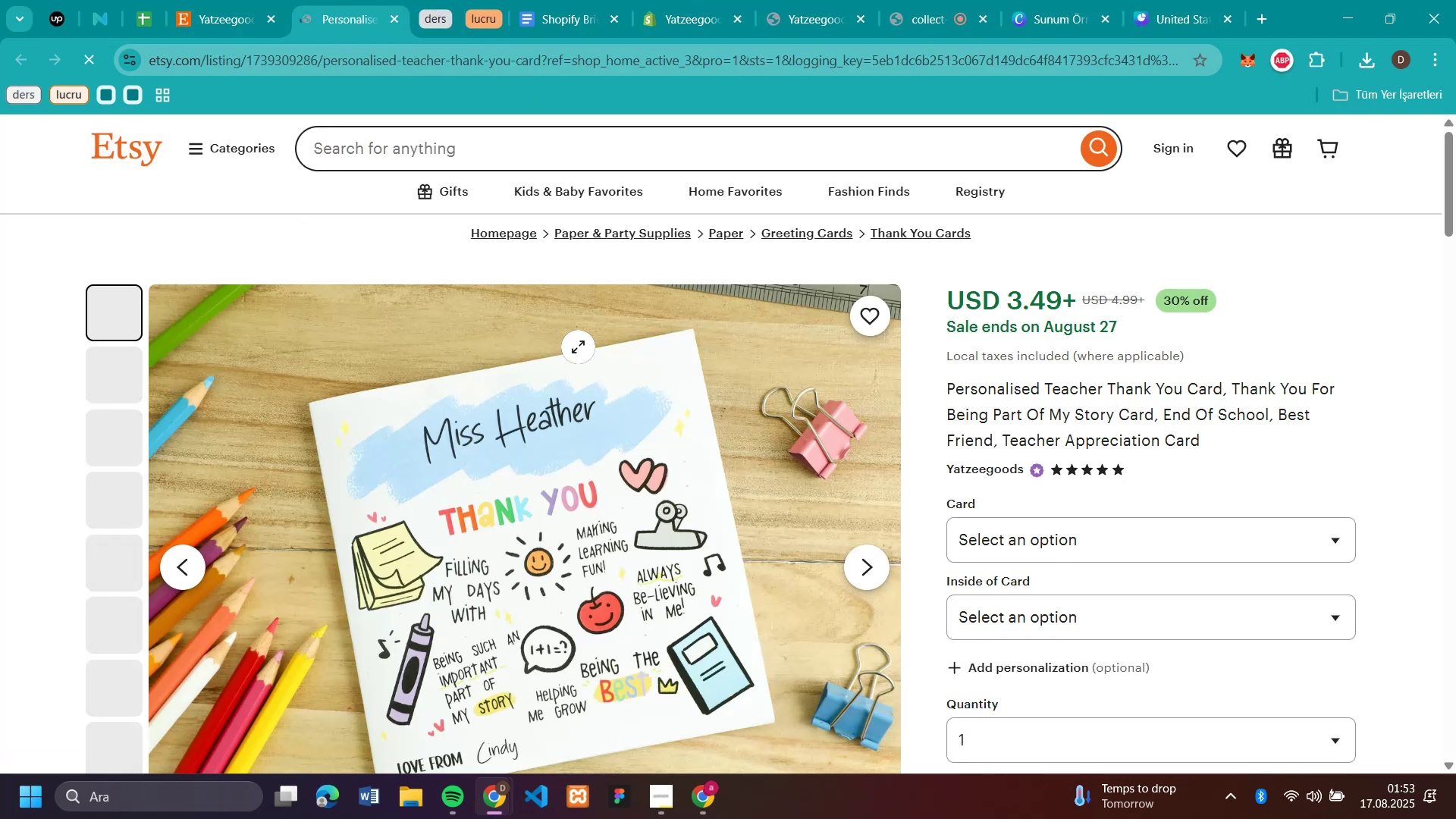 
scroll: coordinate [642, 442], scroll_direction: down, amount: 1.0
 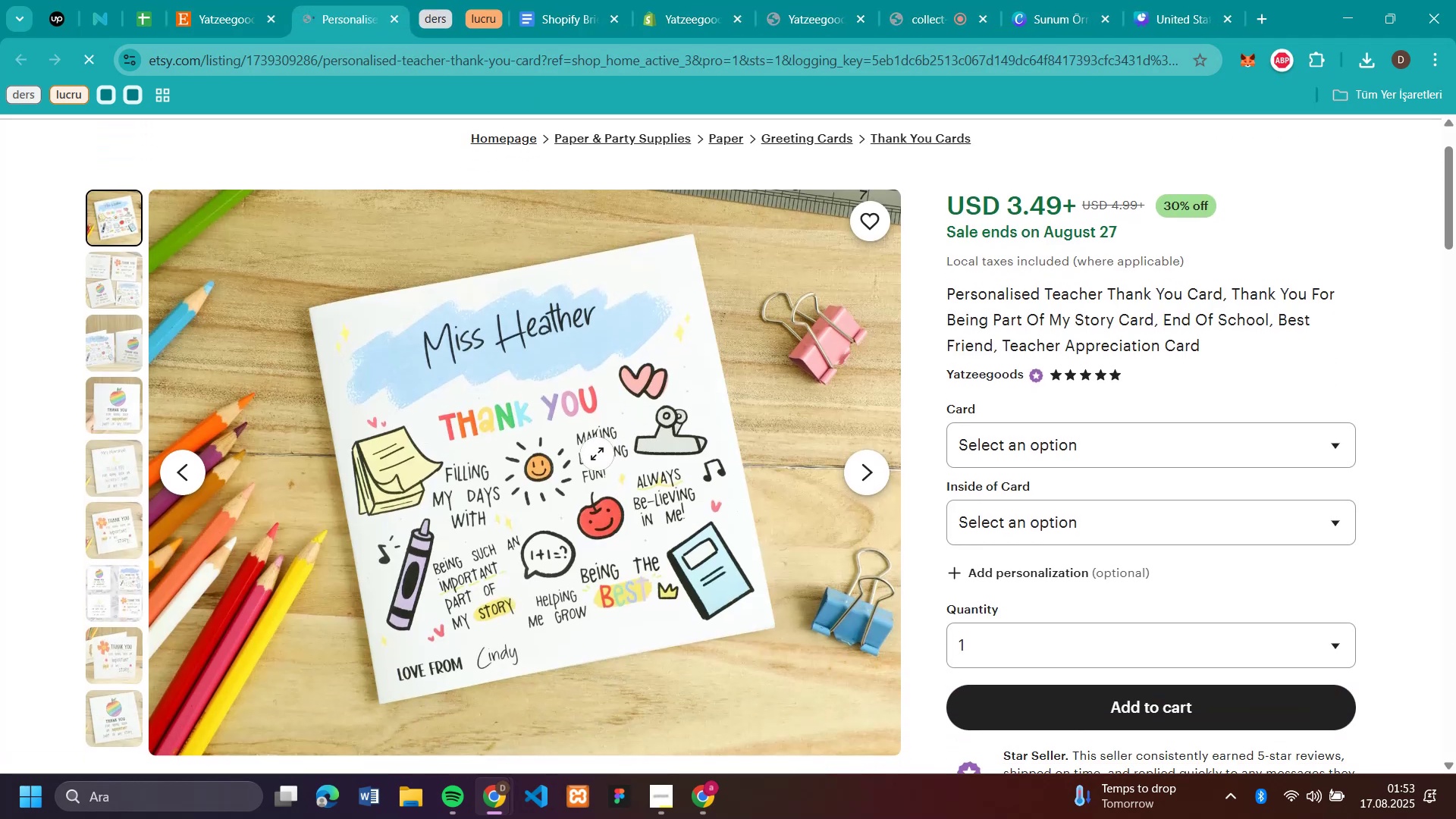 
right_click([597, 453])
 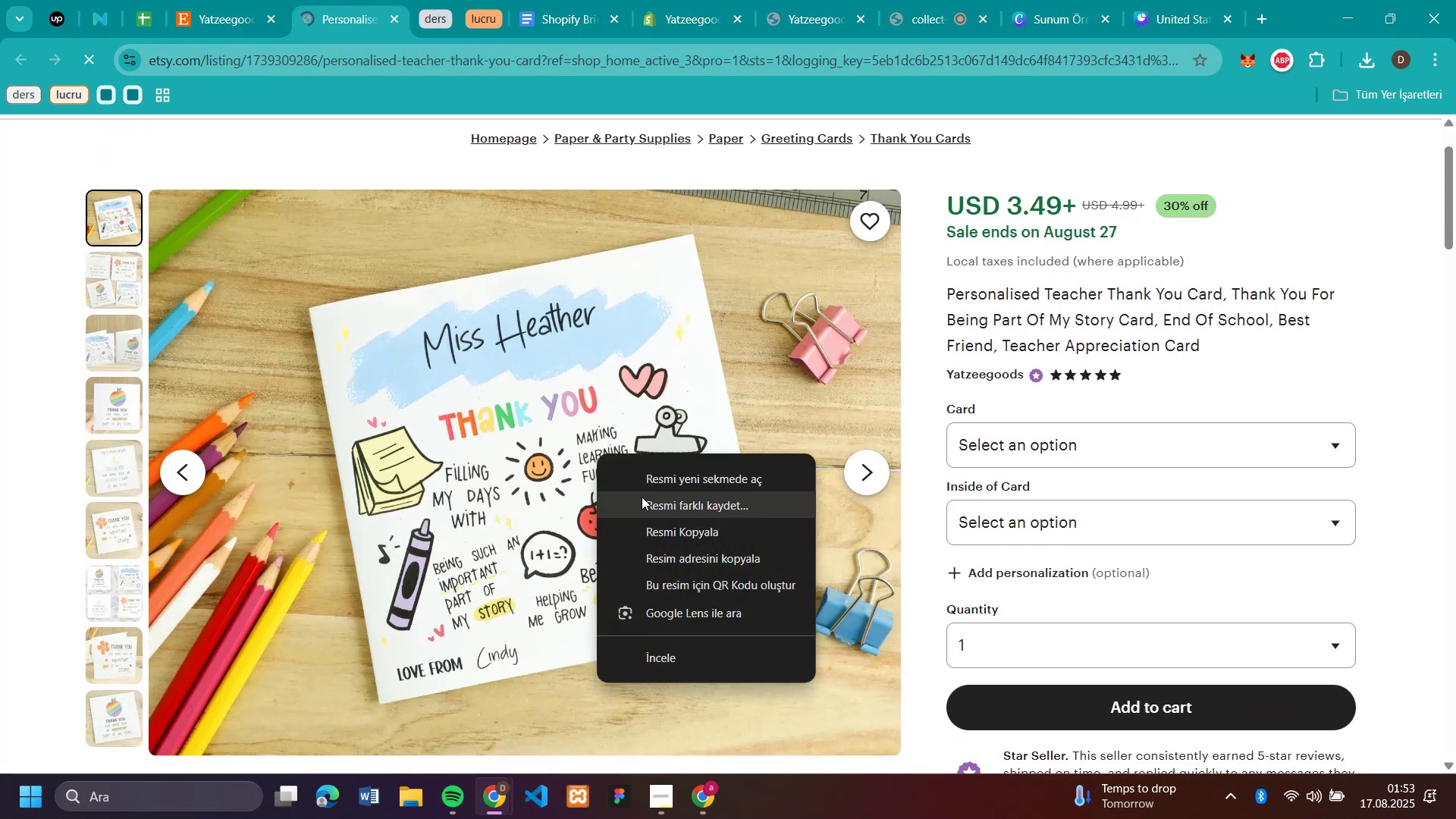 
left_click([642, 497])
 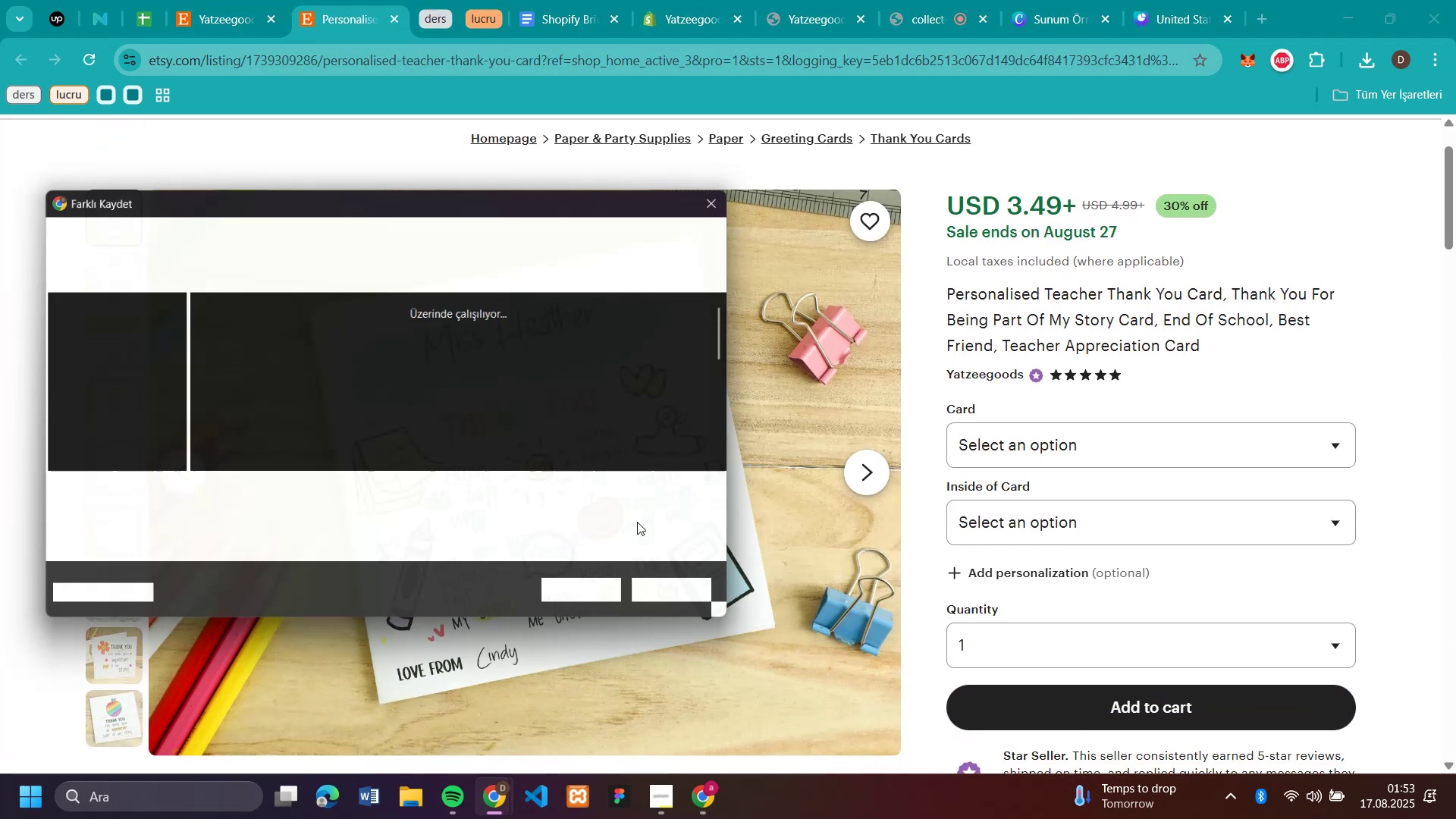 
key(Enter)
 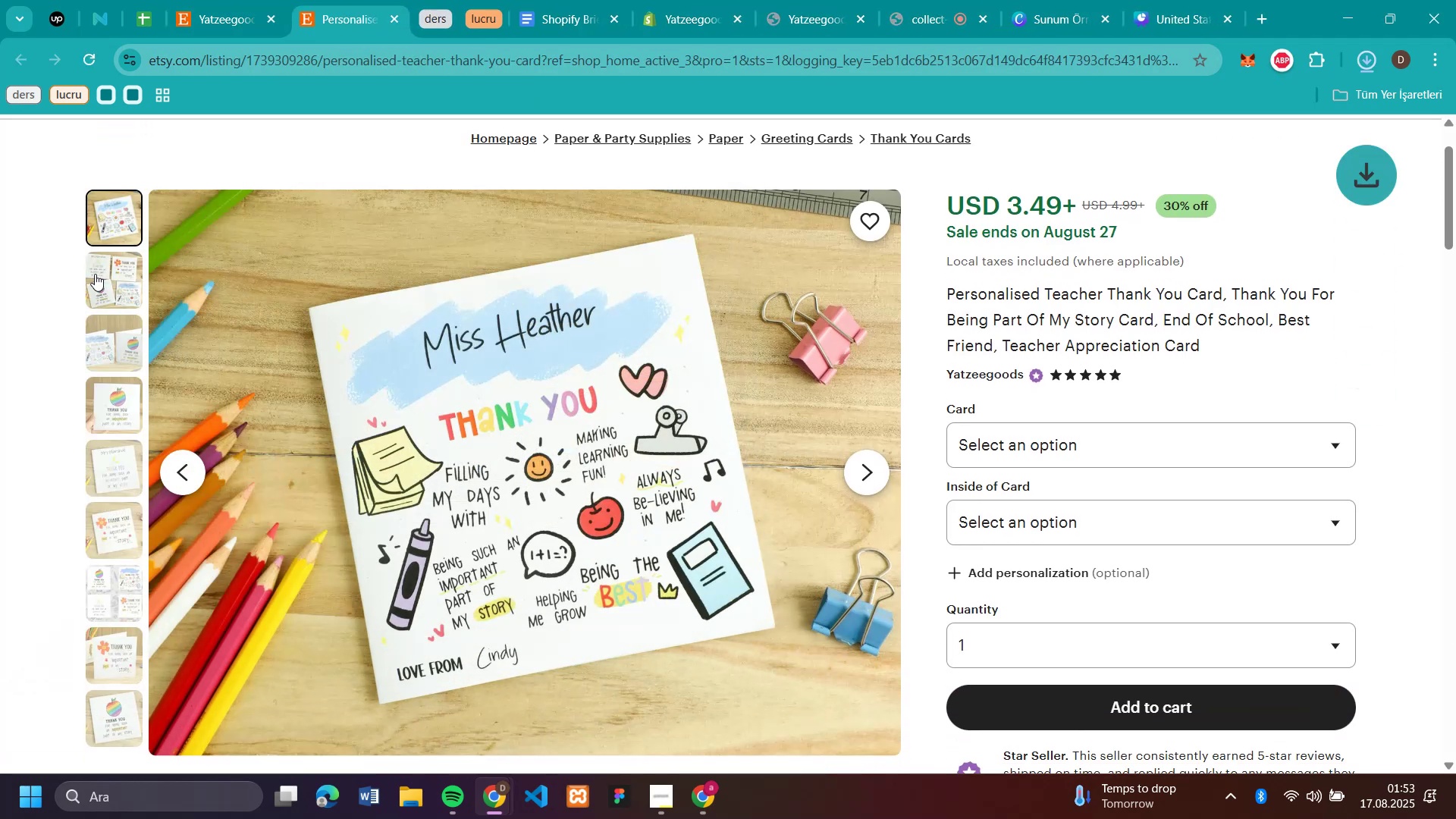 
left_click([95, 274])
 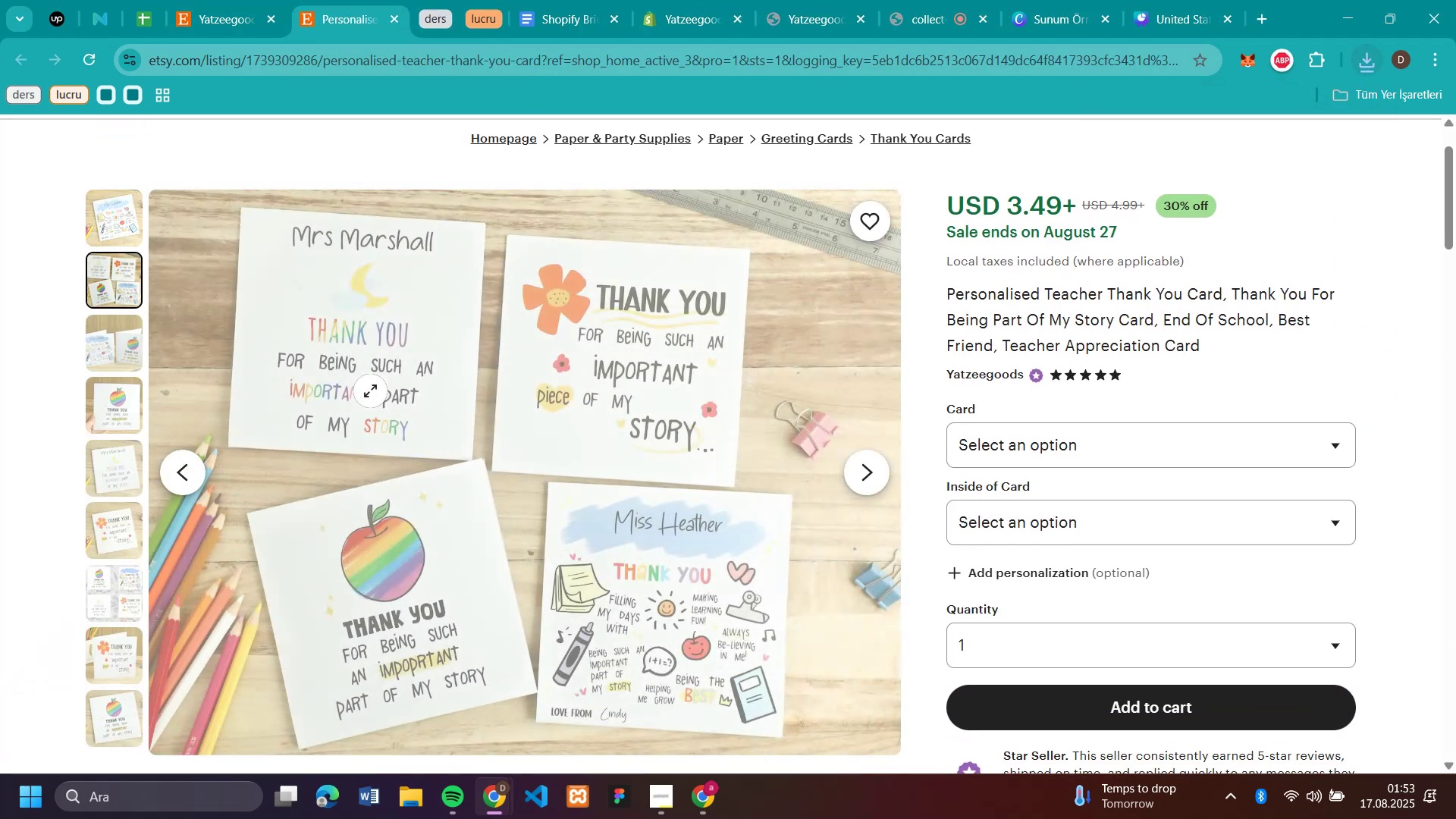 
right_click([370, 391])
 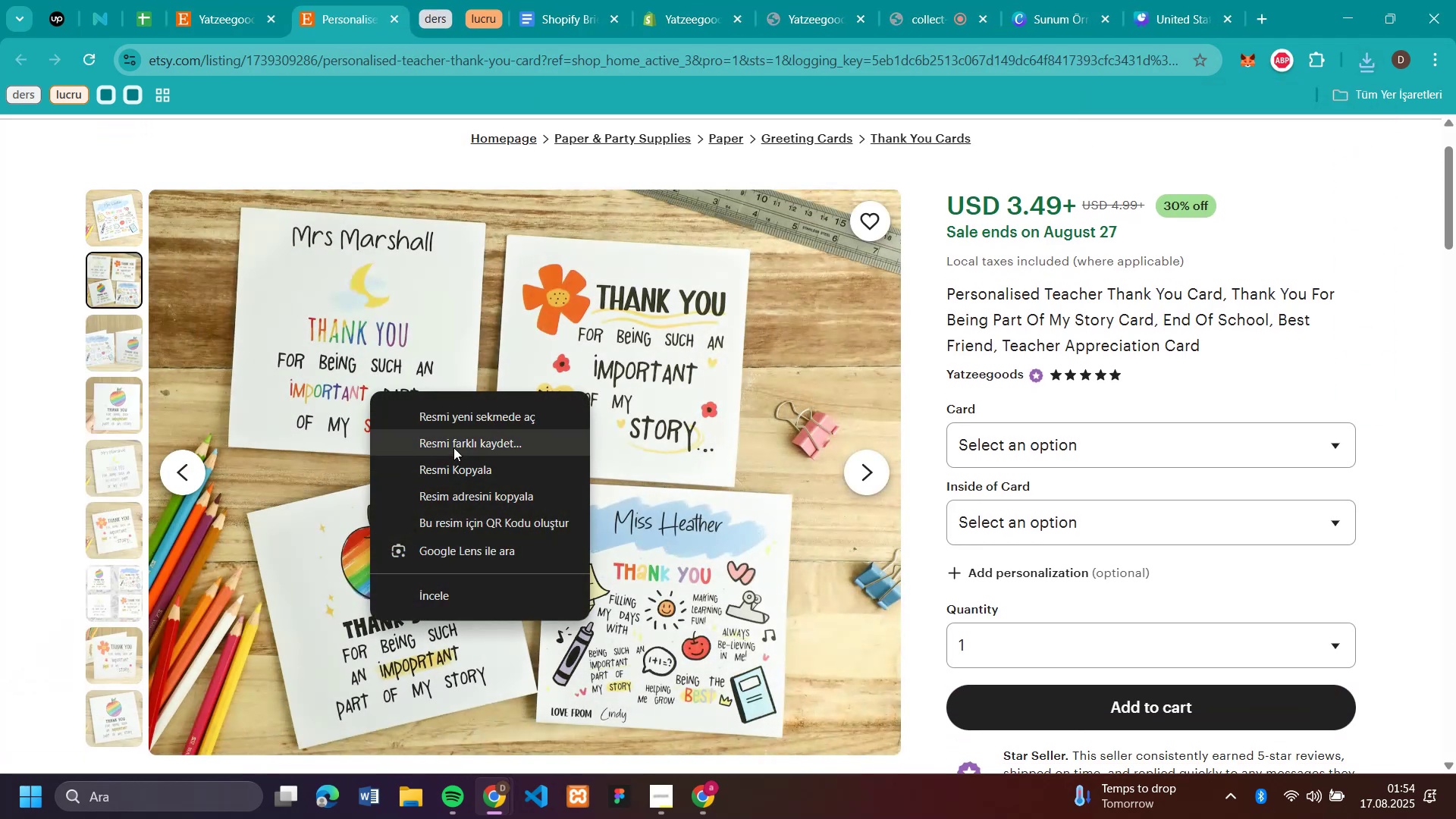 
left_click([453, 447])
 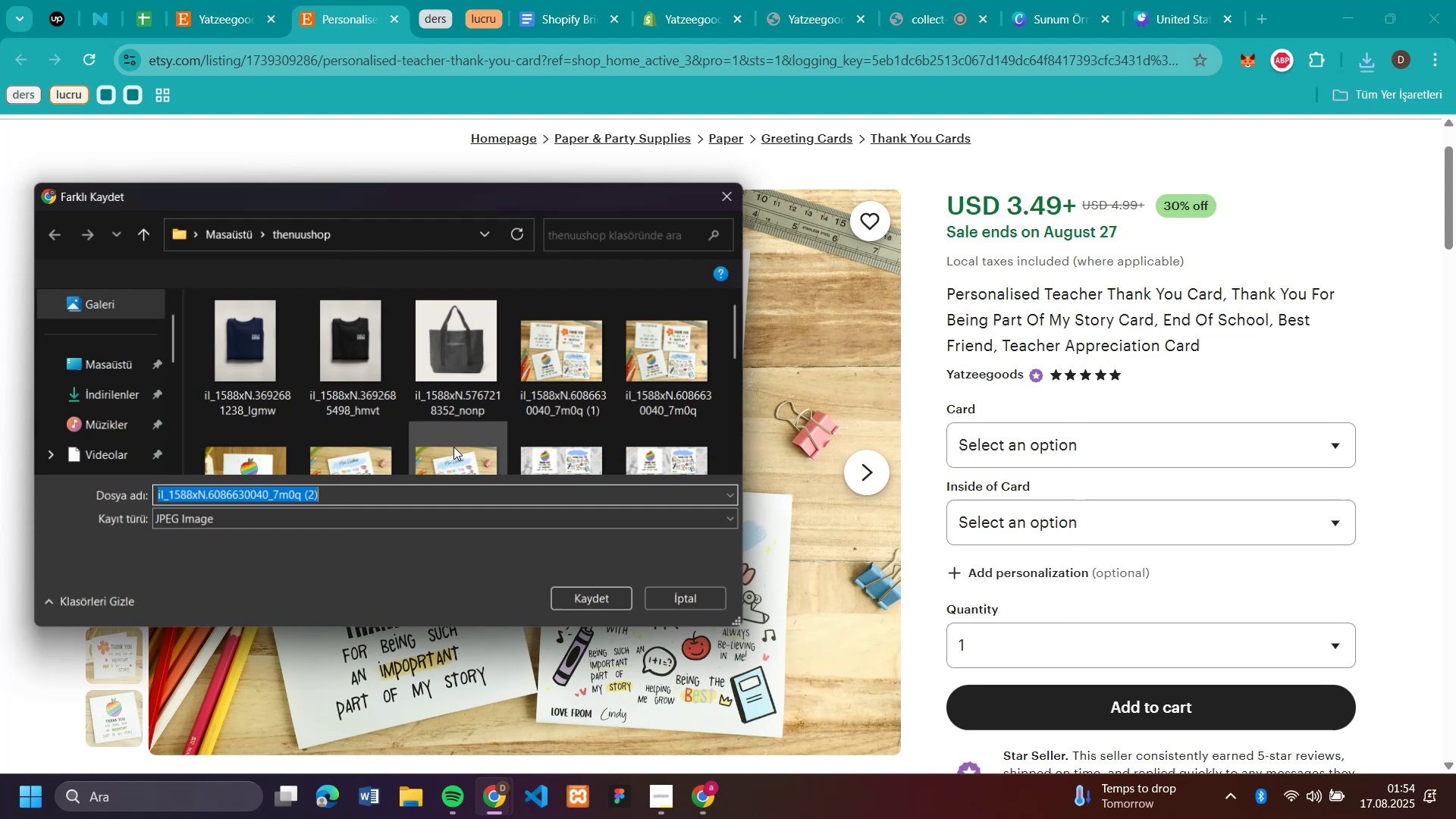 
key(Enter)
 